 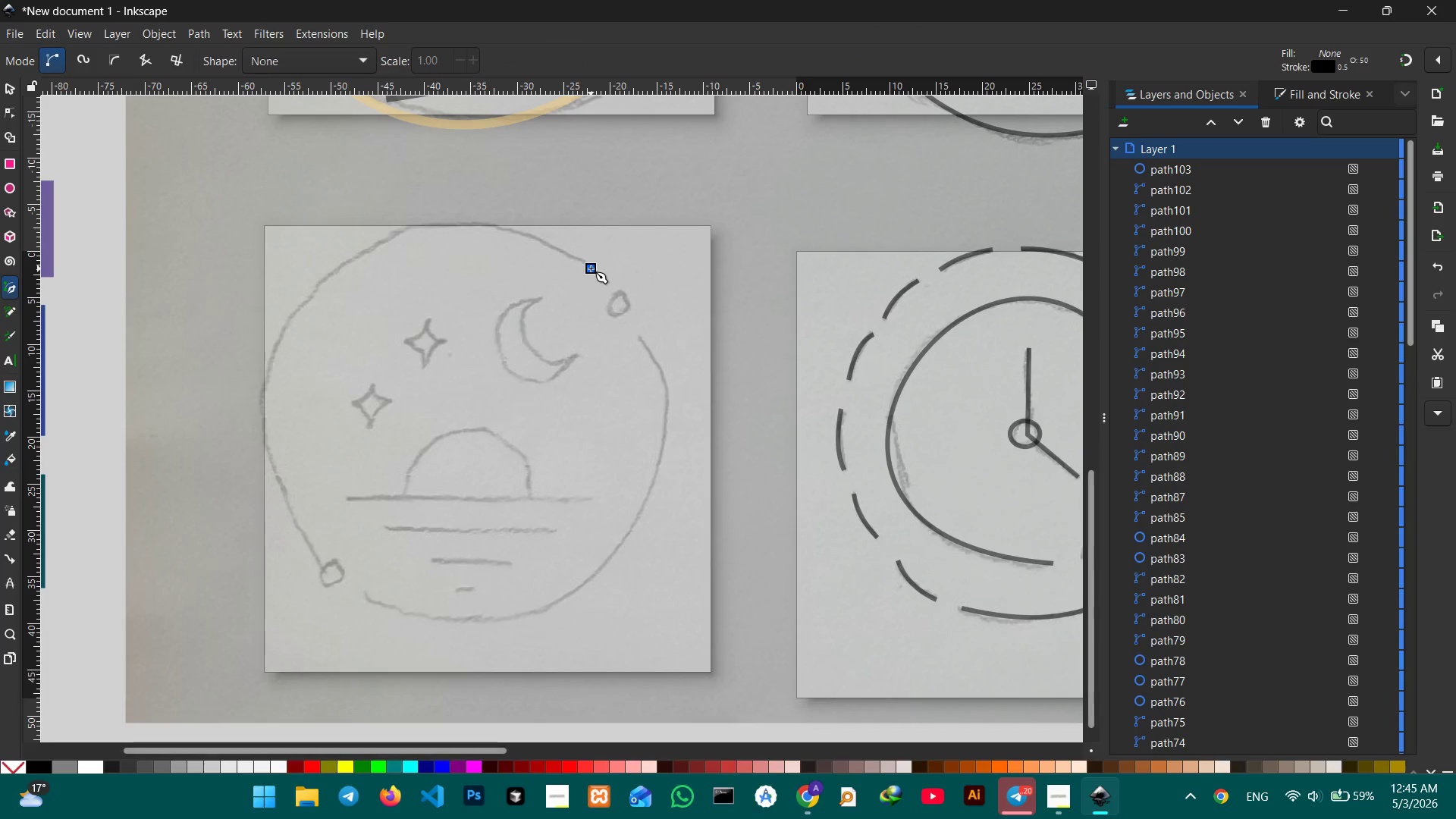 
left_click([501, 228])
 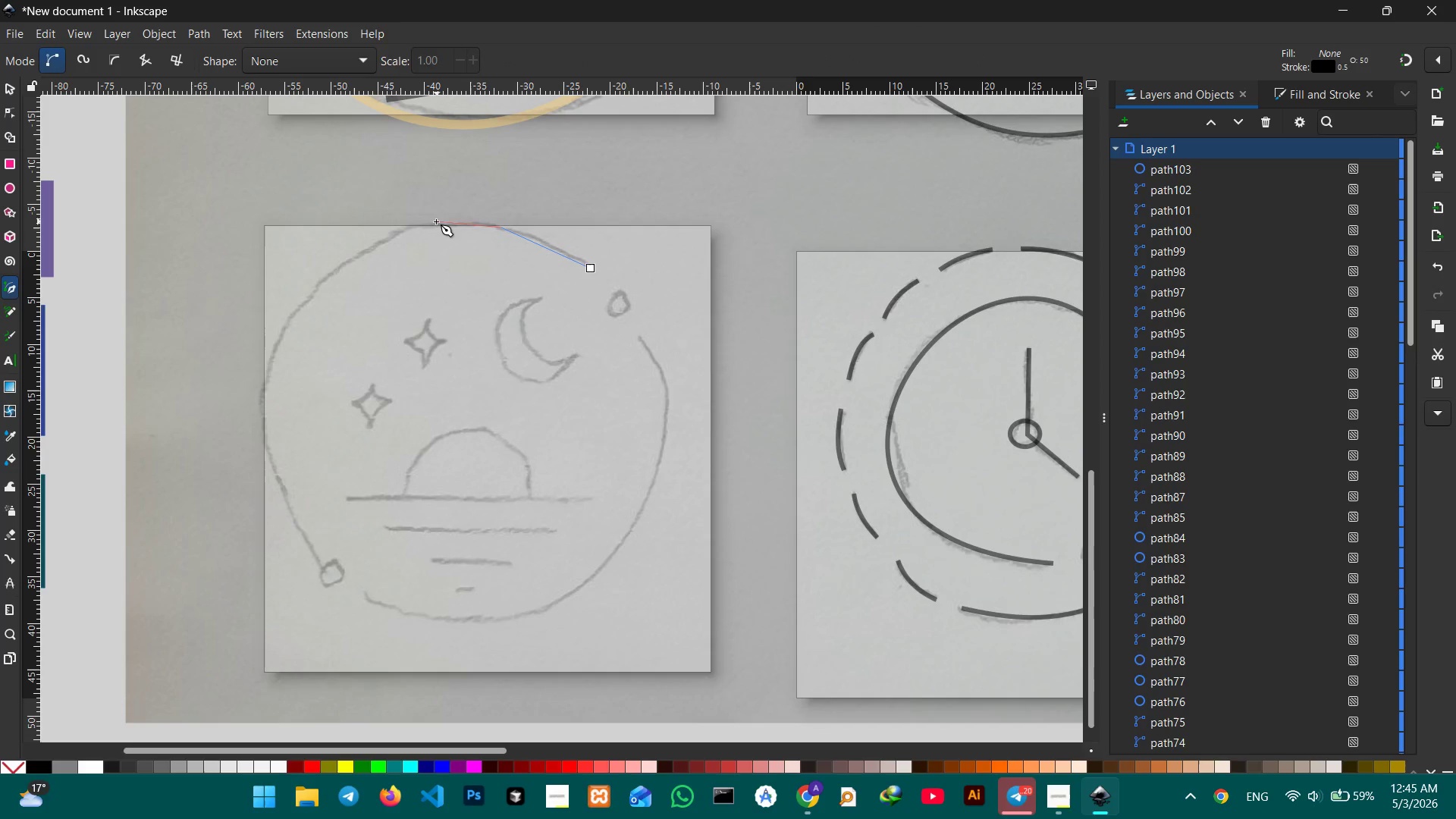 
left_click([419, 224])
 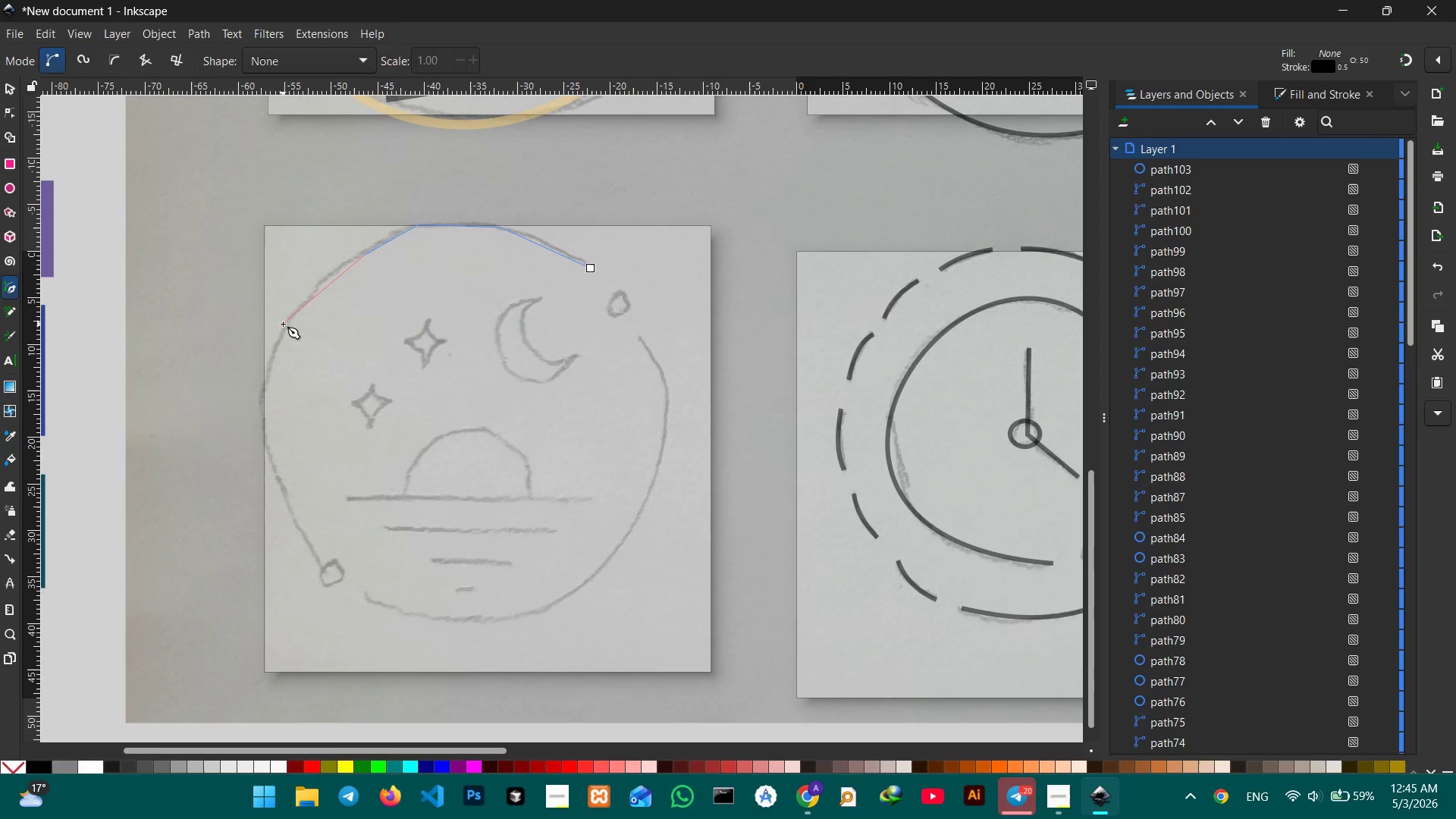 
left_click([305, 303])
 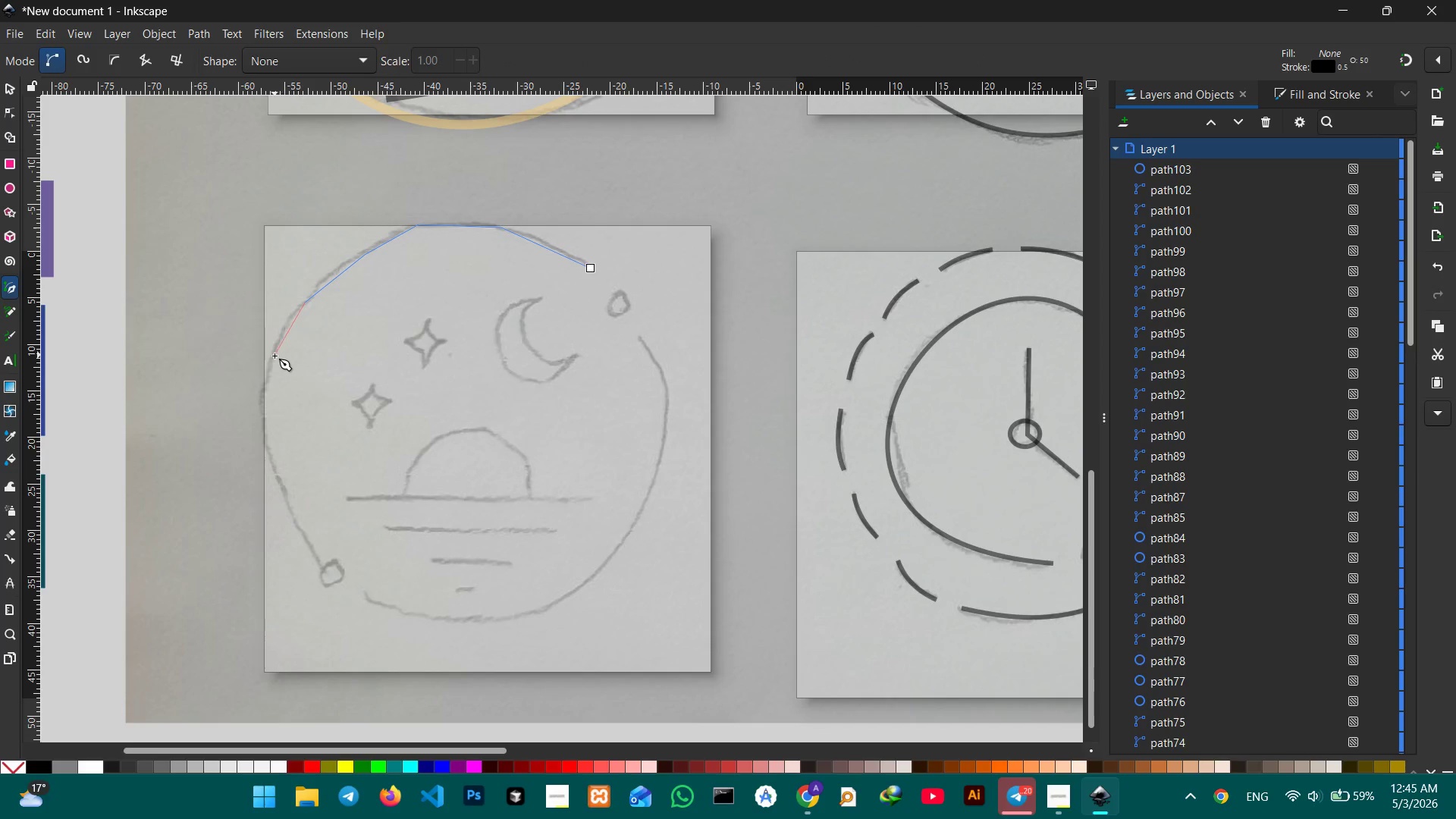 
left_click([269, 366])
 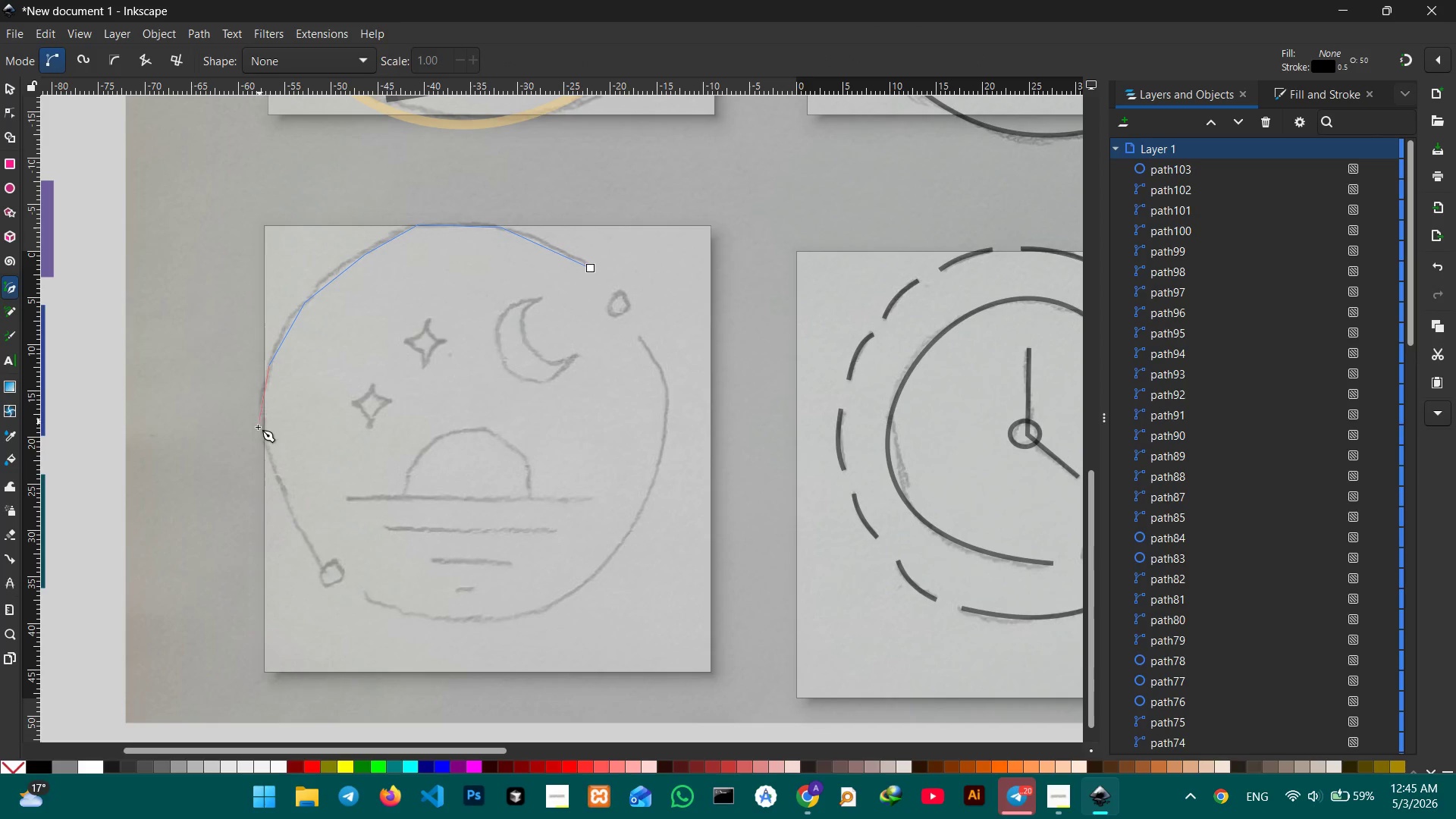 
left_click([258, 429])
 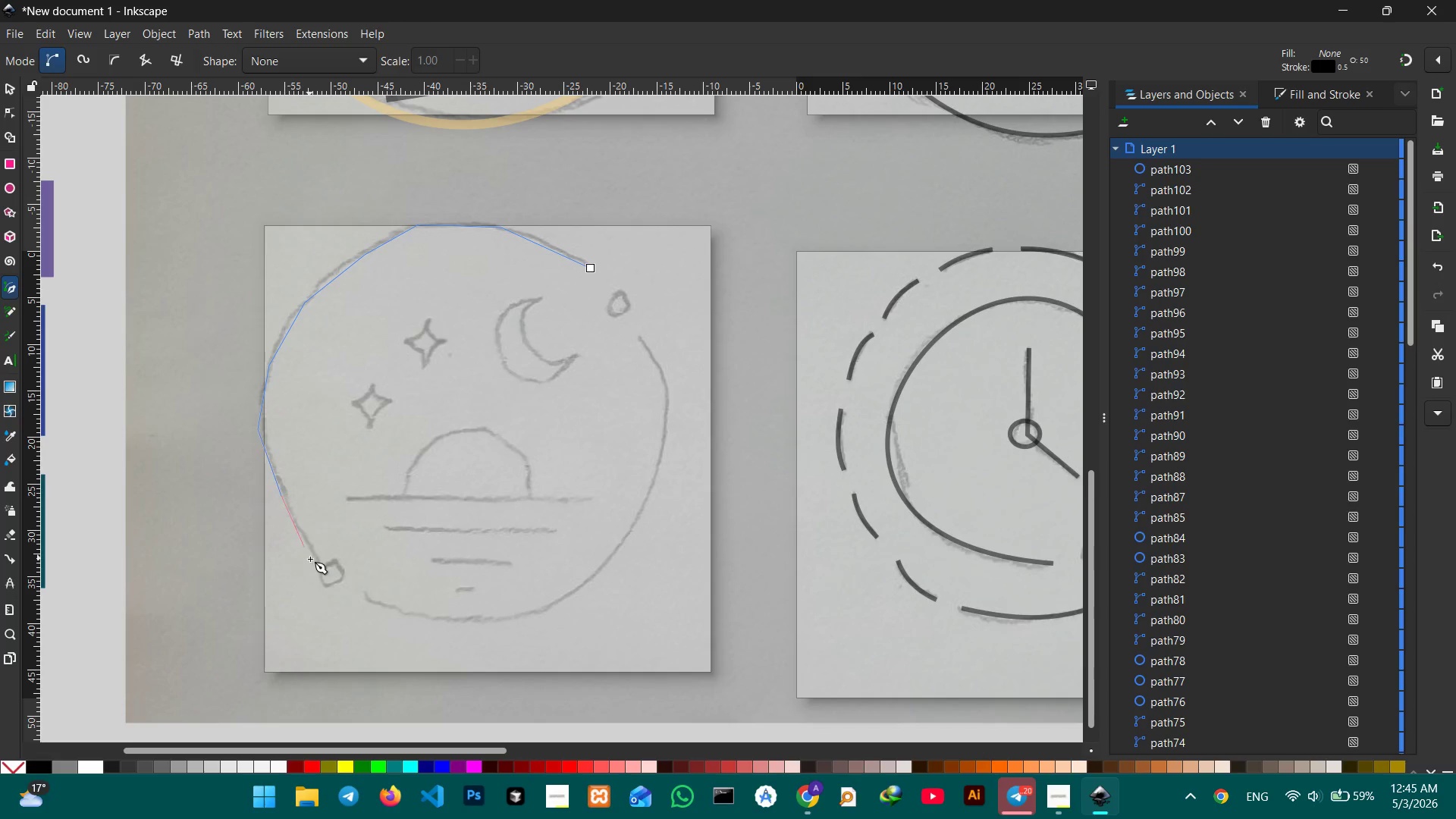 
left_click([319, 560])
 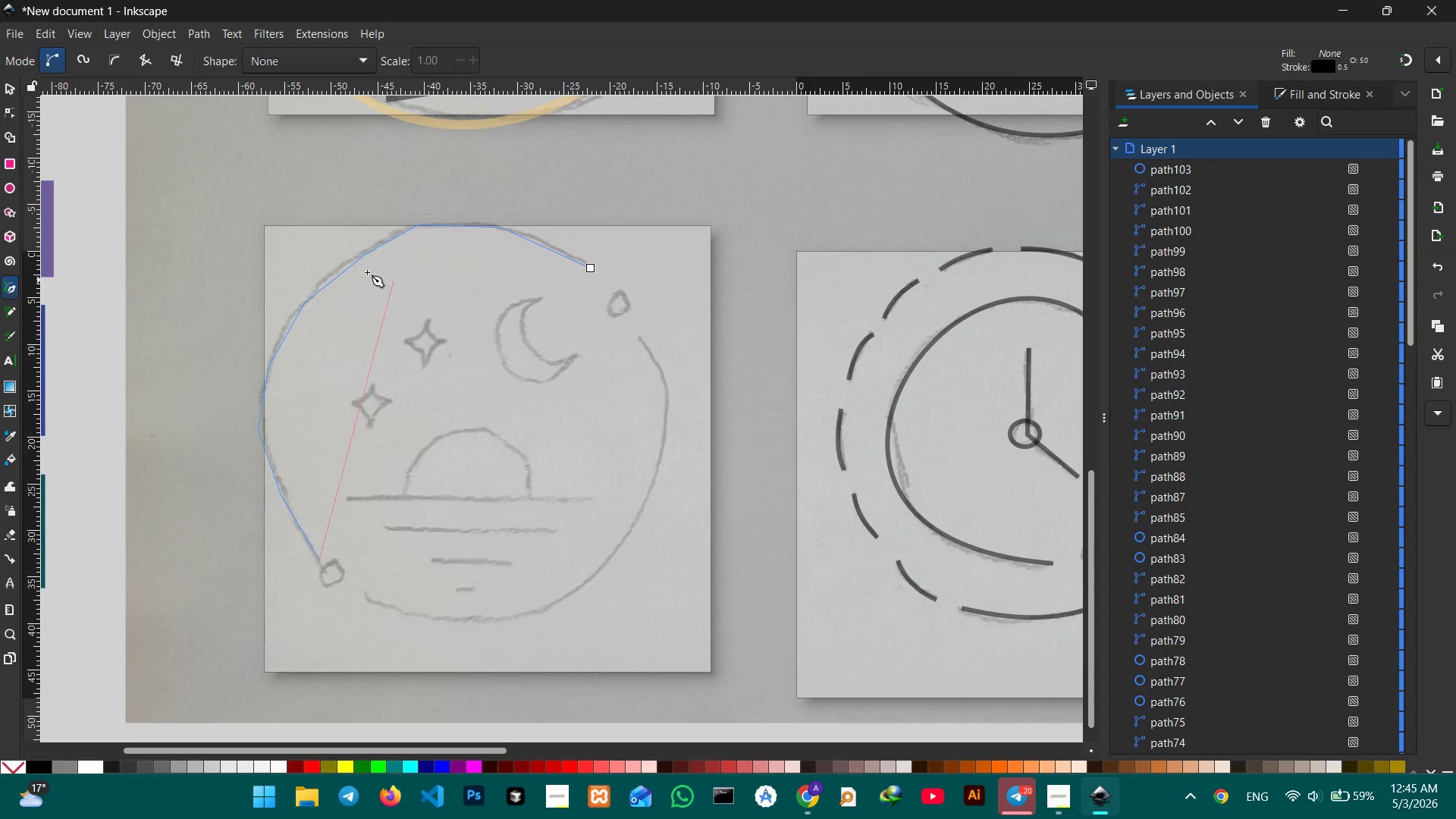 
key(Space)
 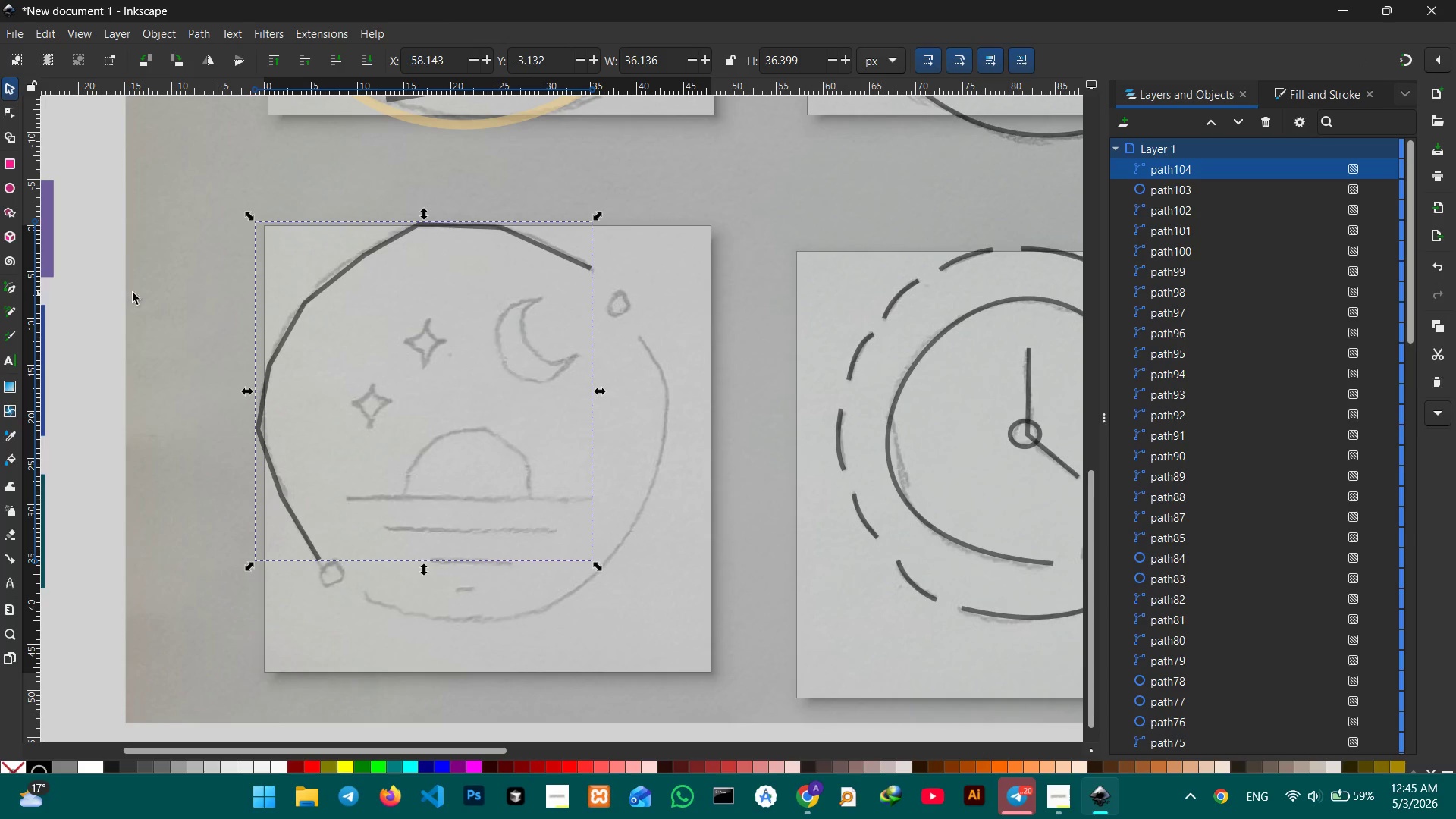 
left_click([5, 285])
 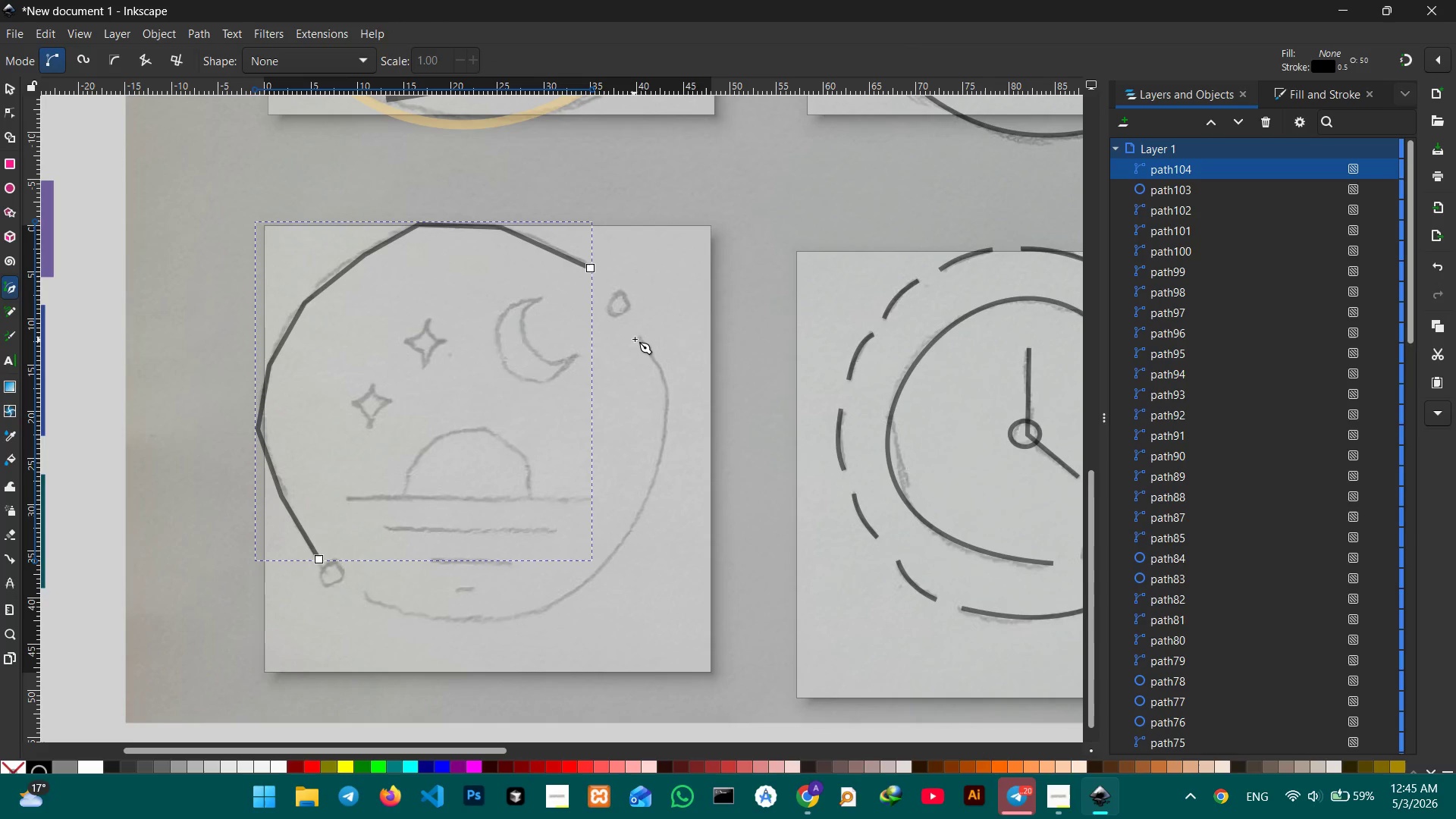 
left_click([640, 338])
 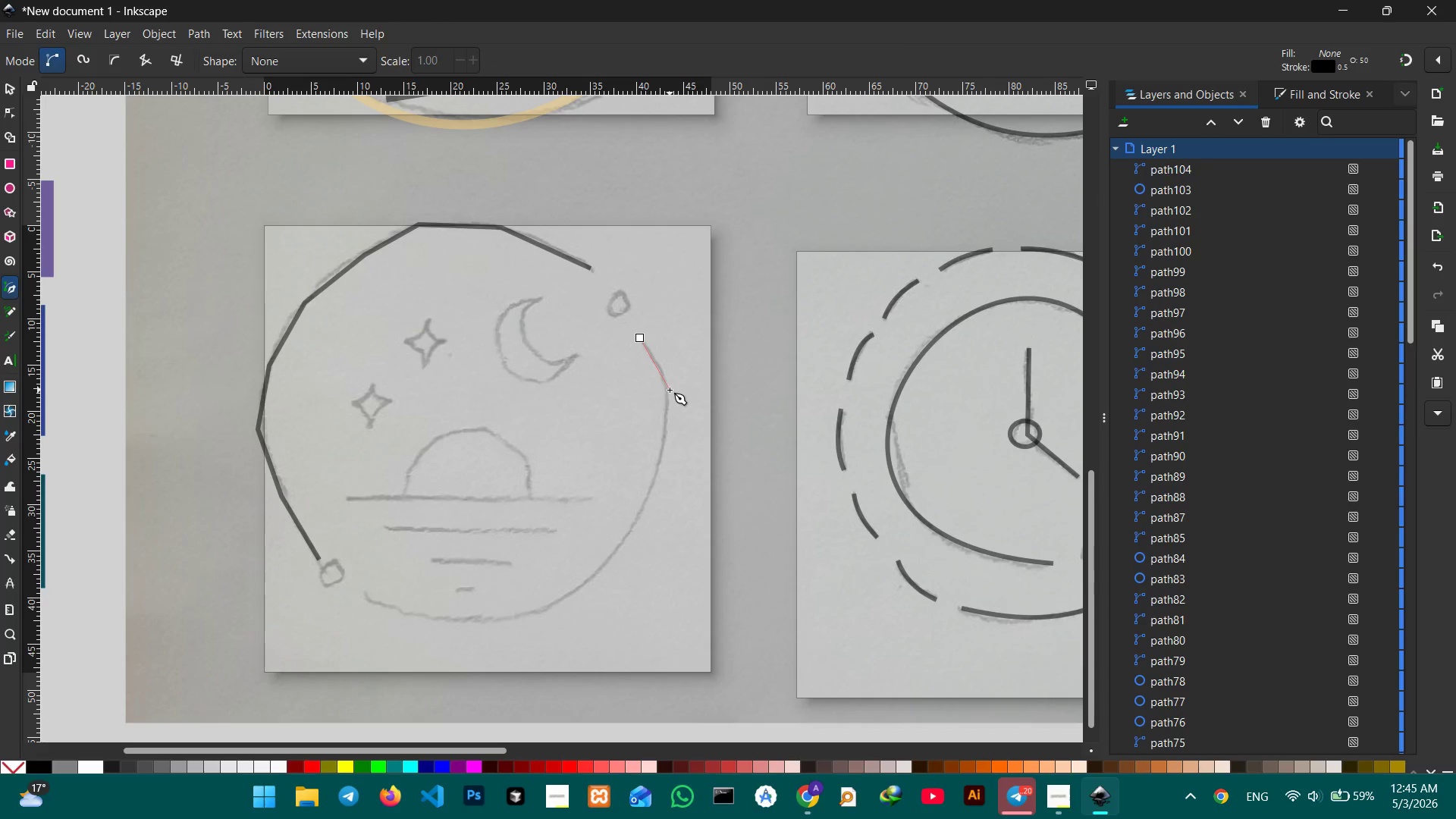 
left_click([668, 391])
 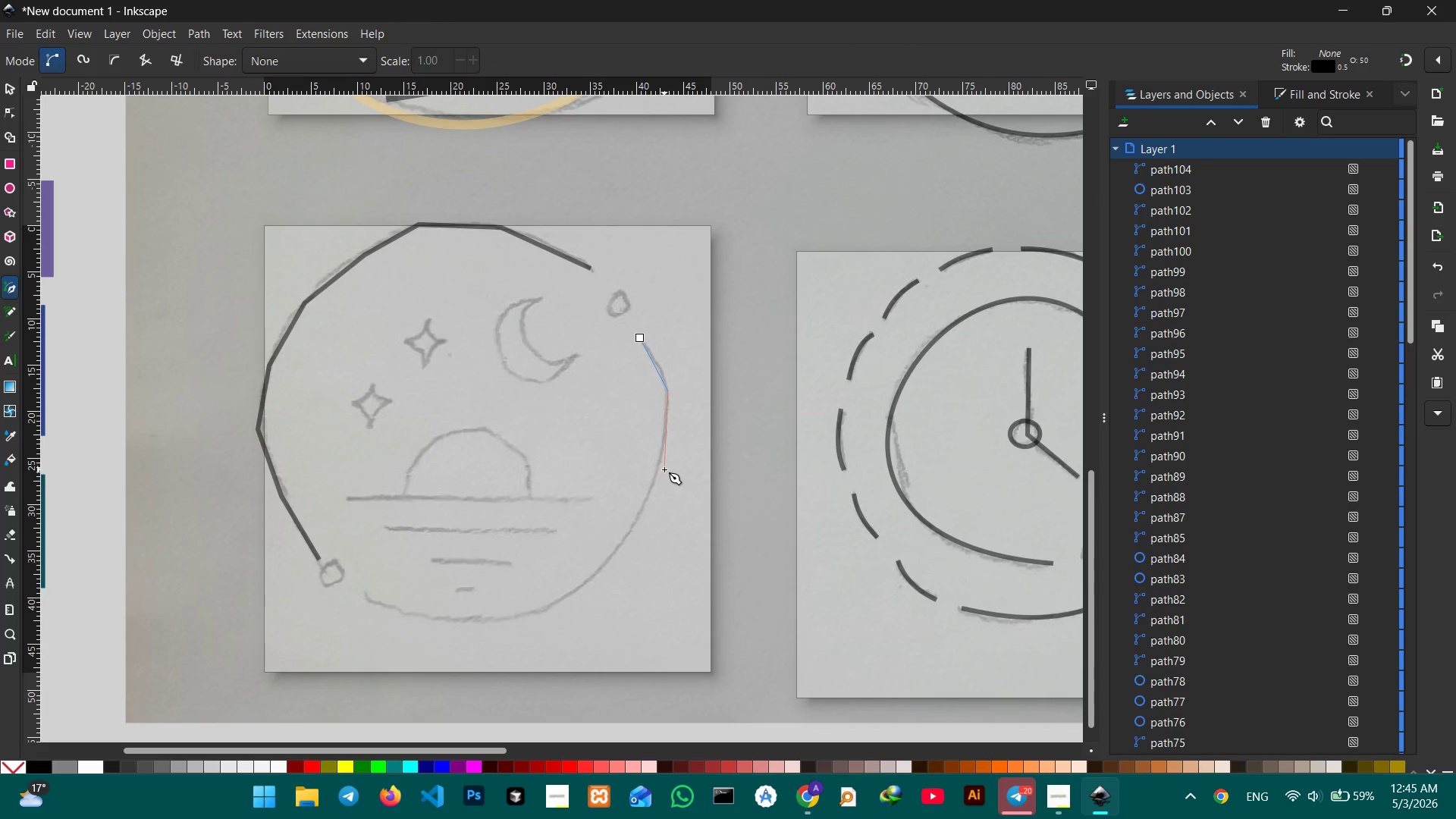 
left_click([659, 469])
 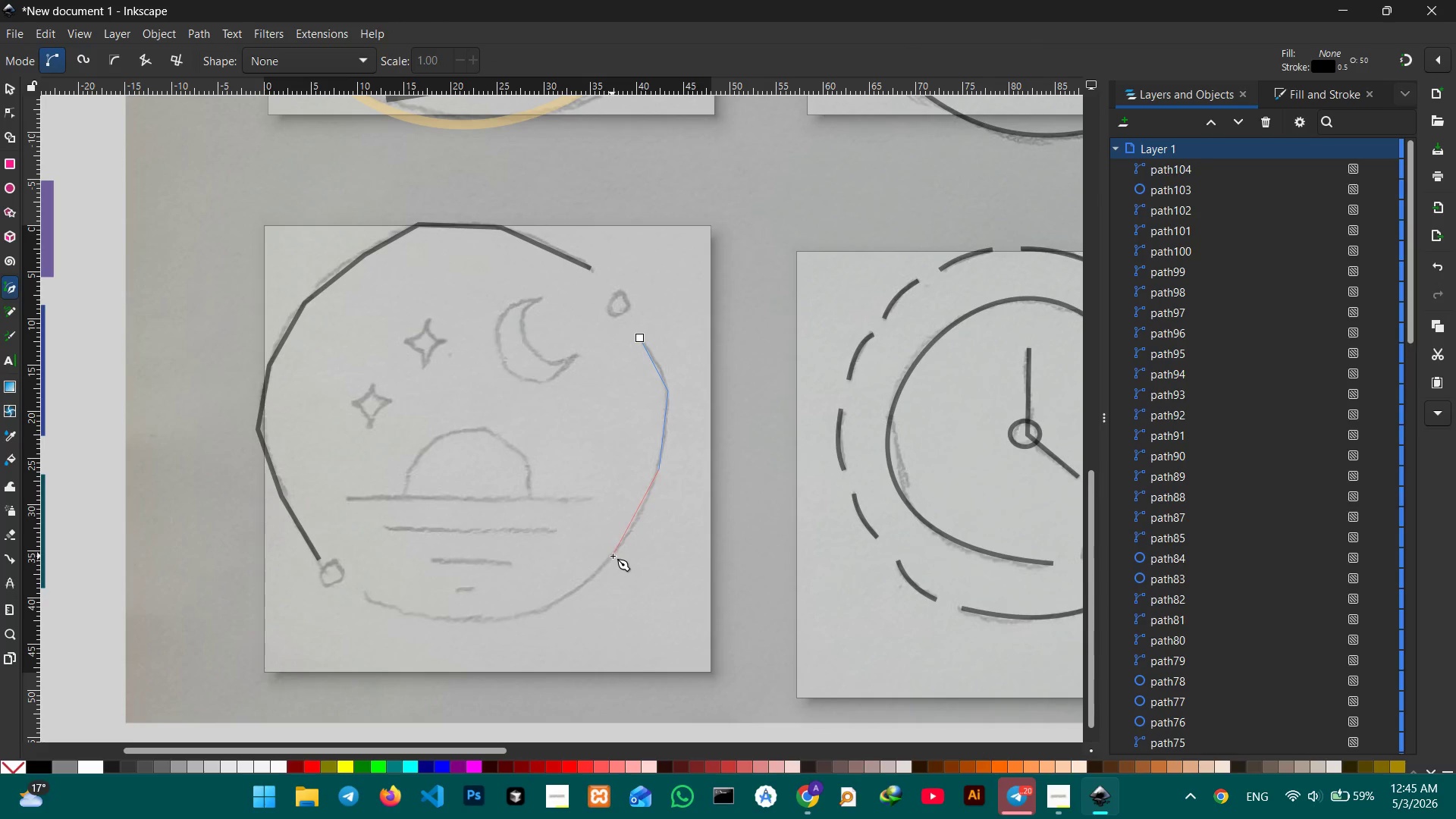 
left_click([614, 553])
 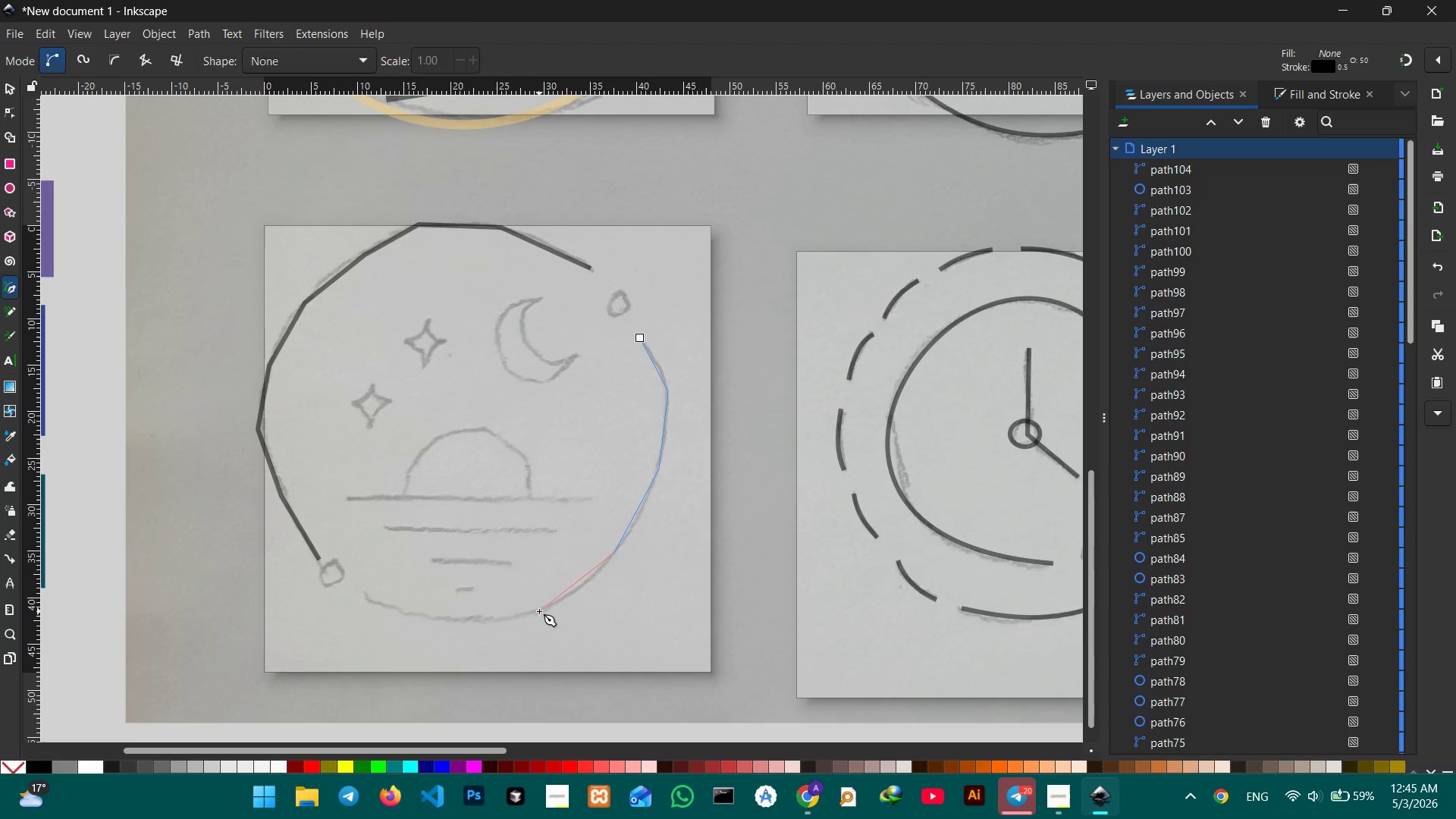 
left_click([539, 616])
 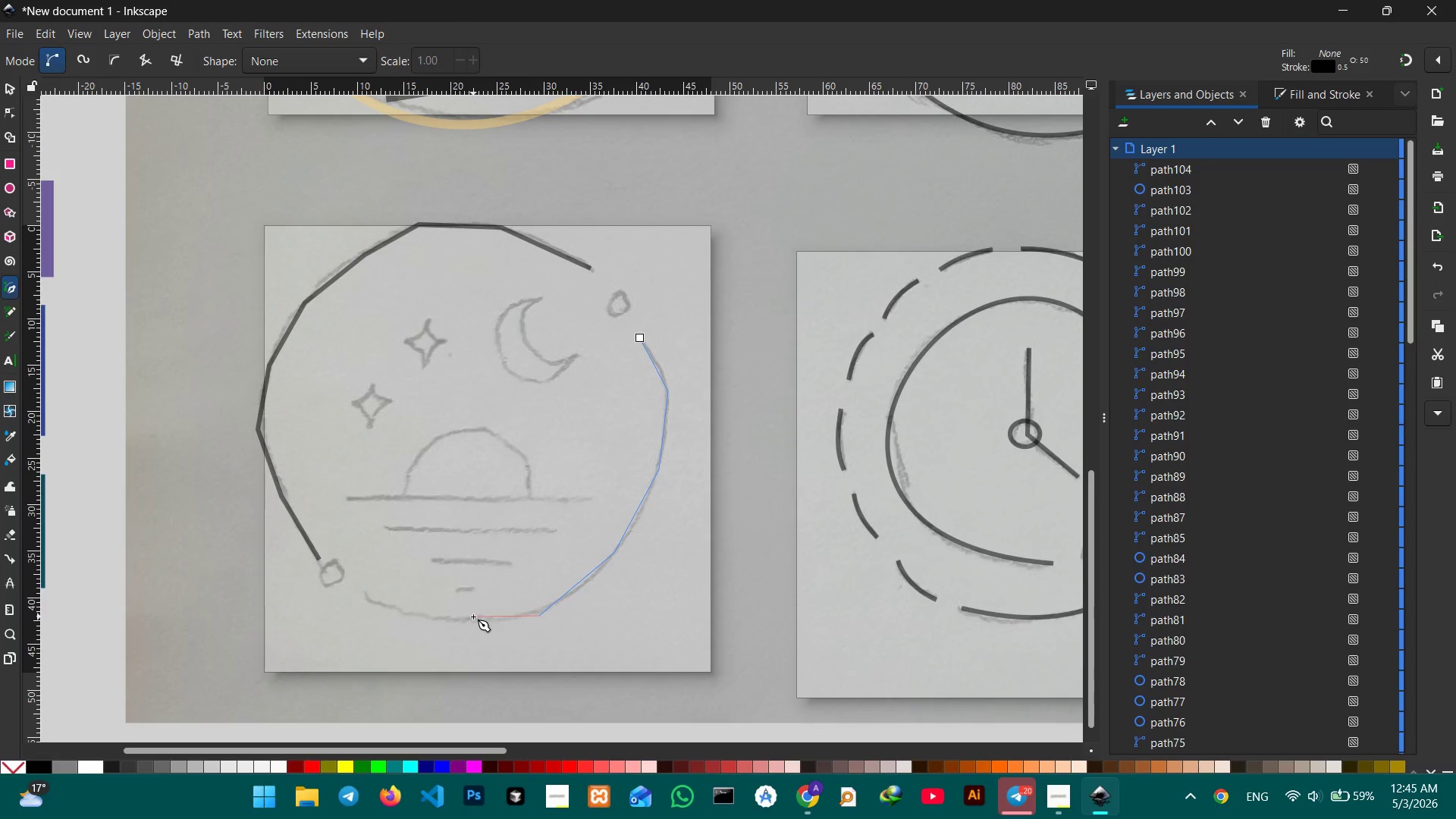 
double_click([473, 617])
 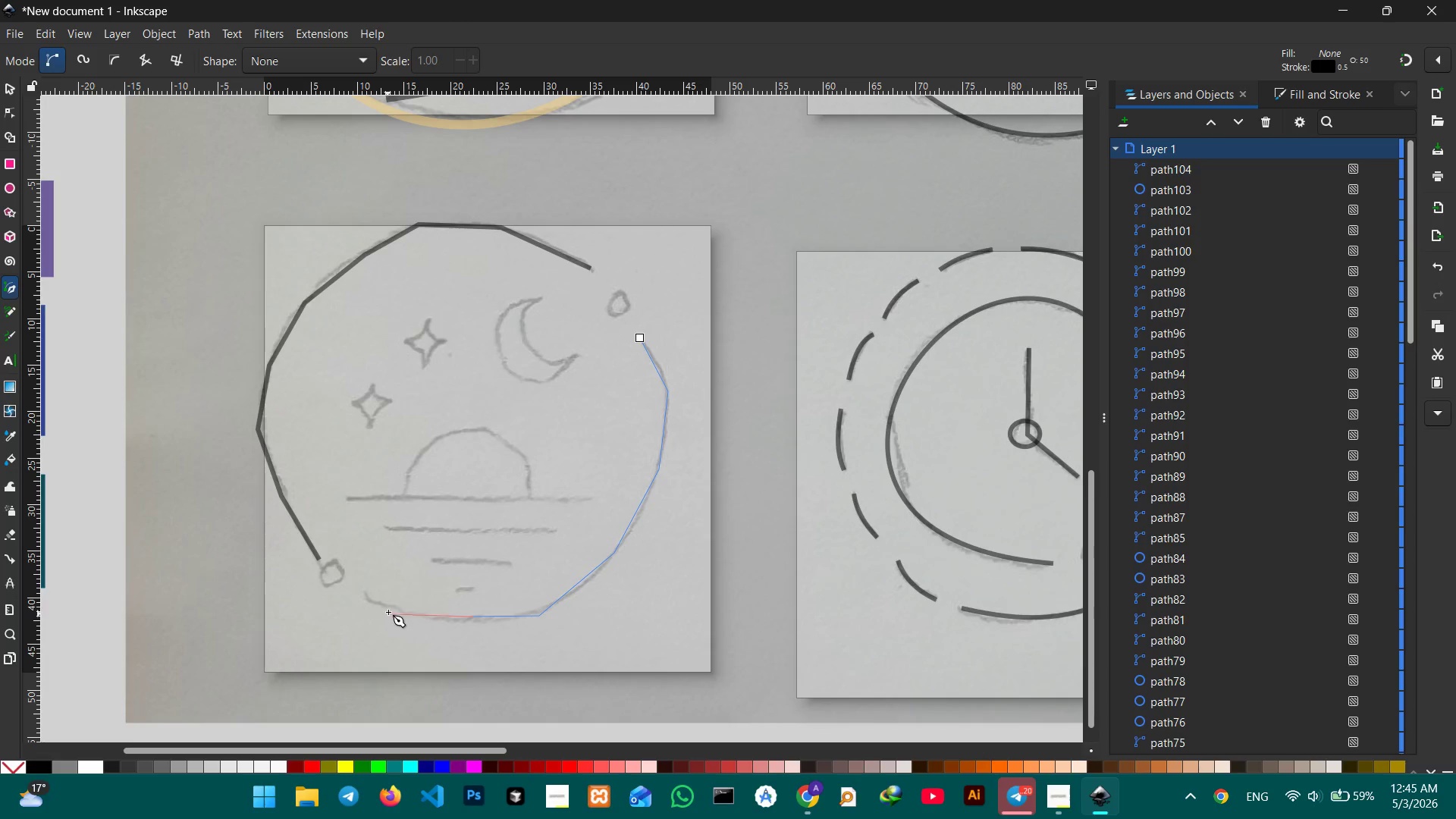 
left_click([397, 610])
 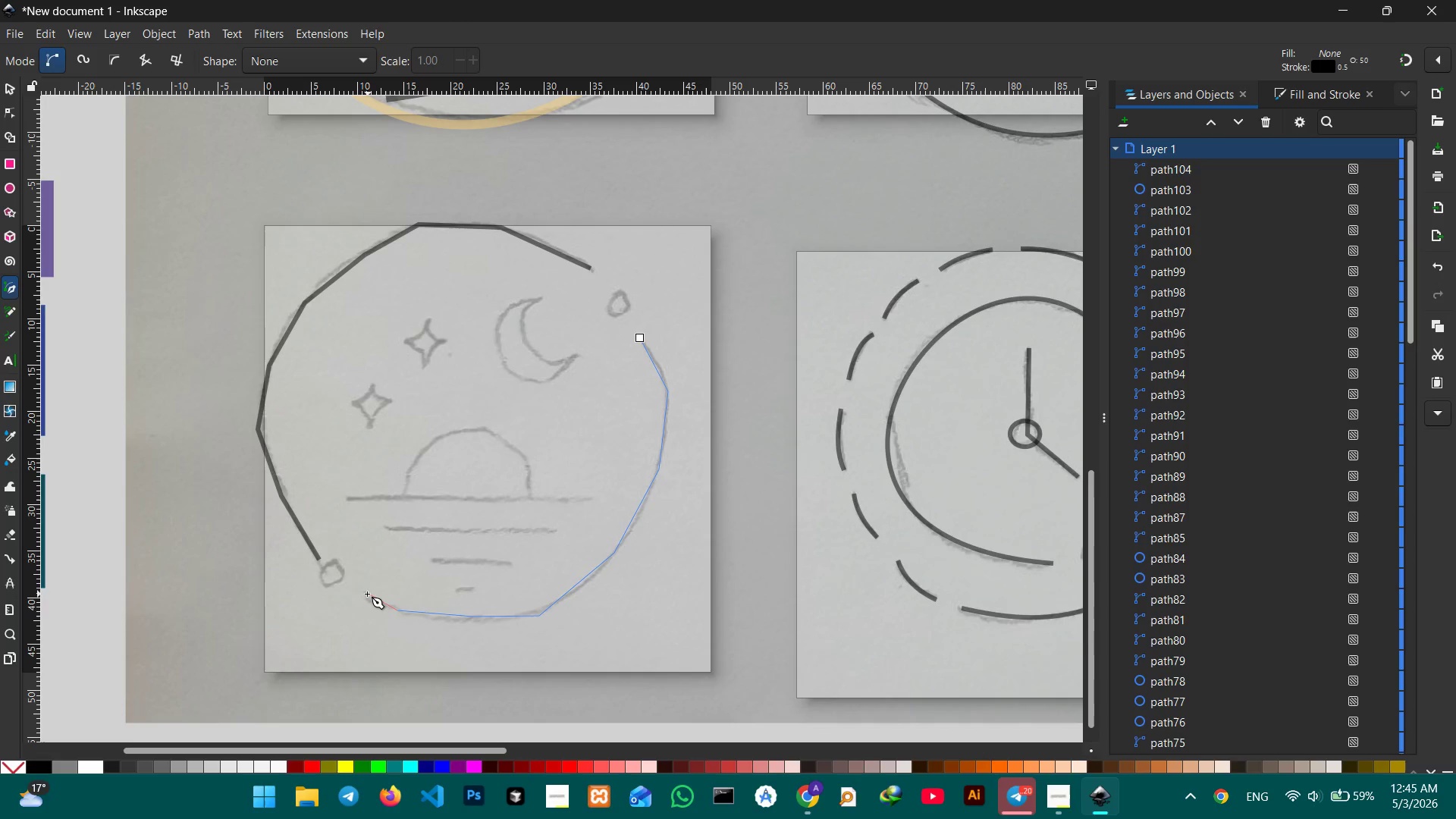 
left_click([364, 594])
 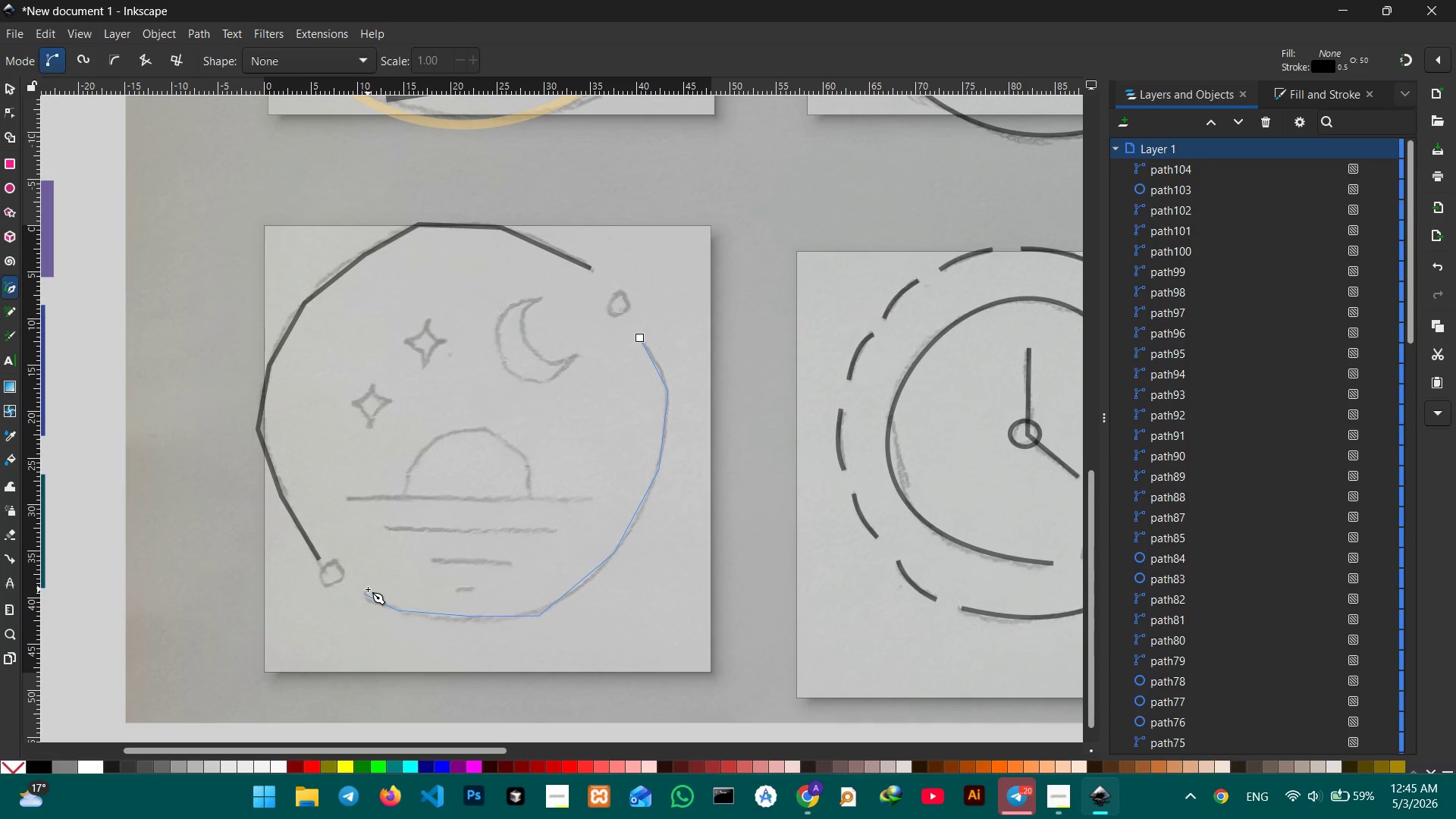 
key(Enter)
 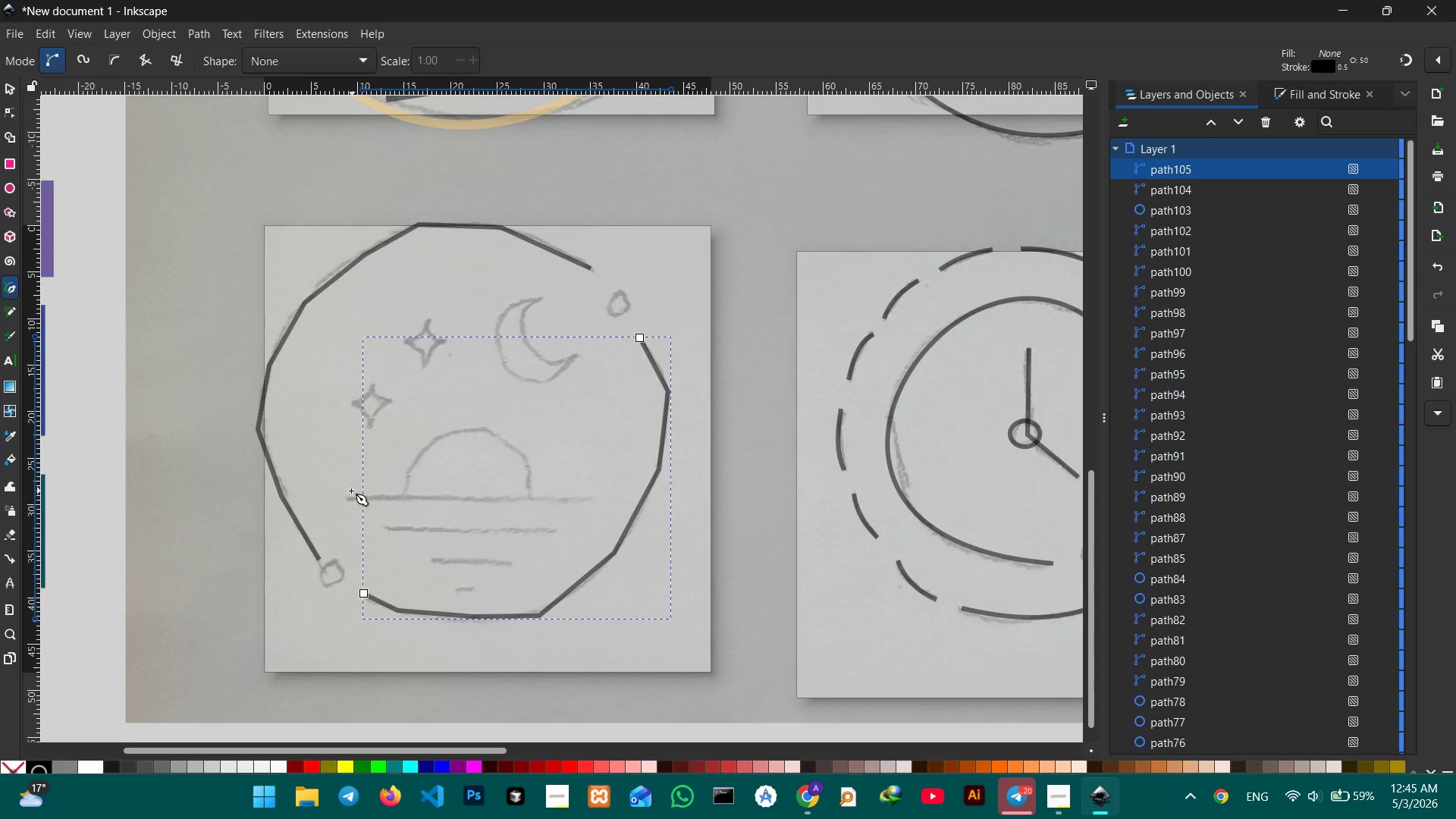 
left_click([353, 497])
 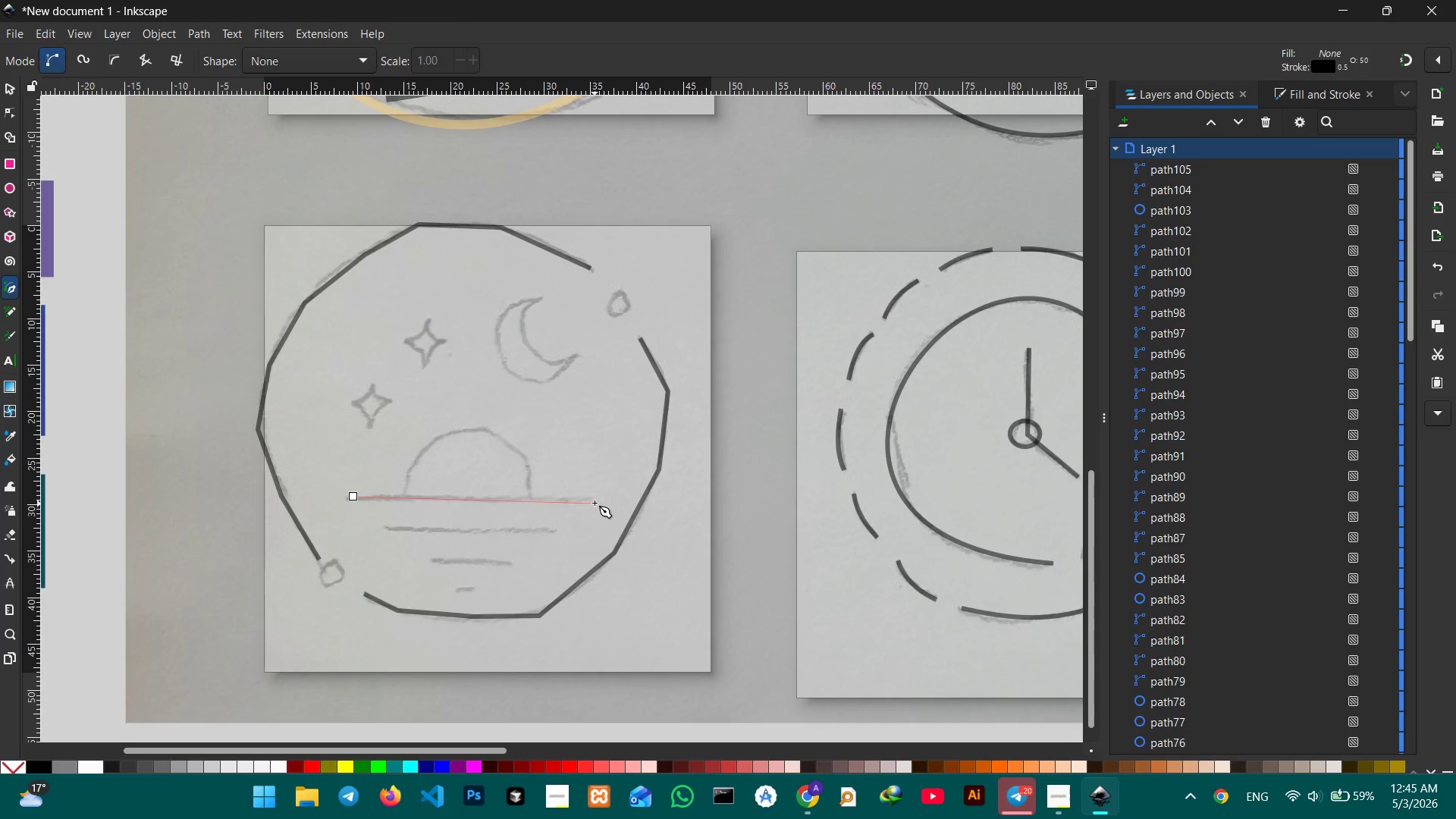 
left_click([595, 500])
 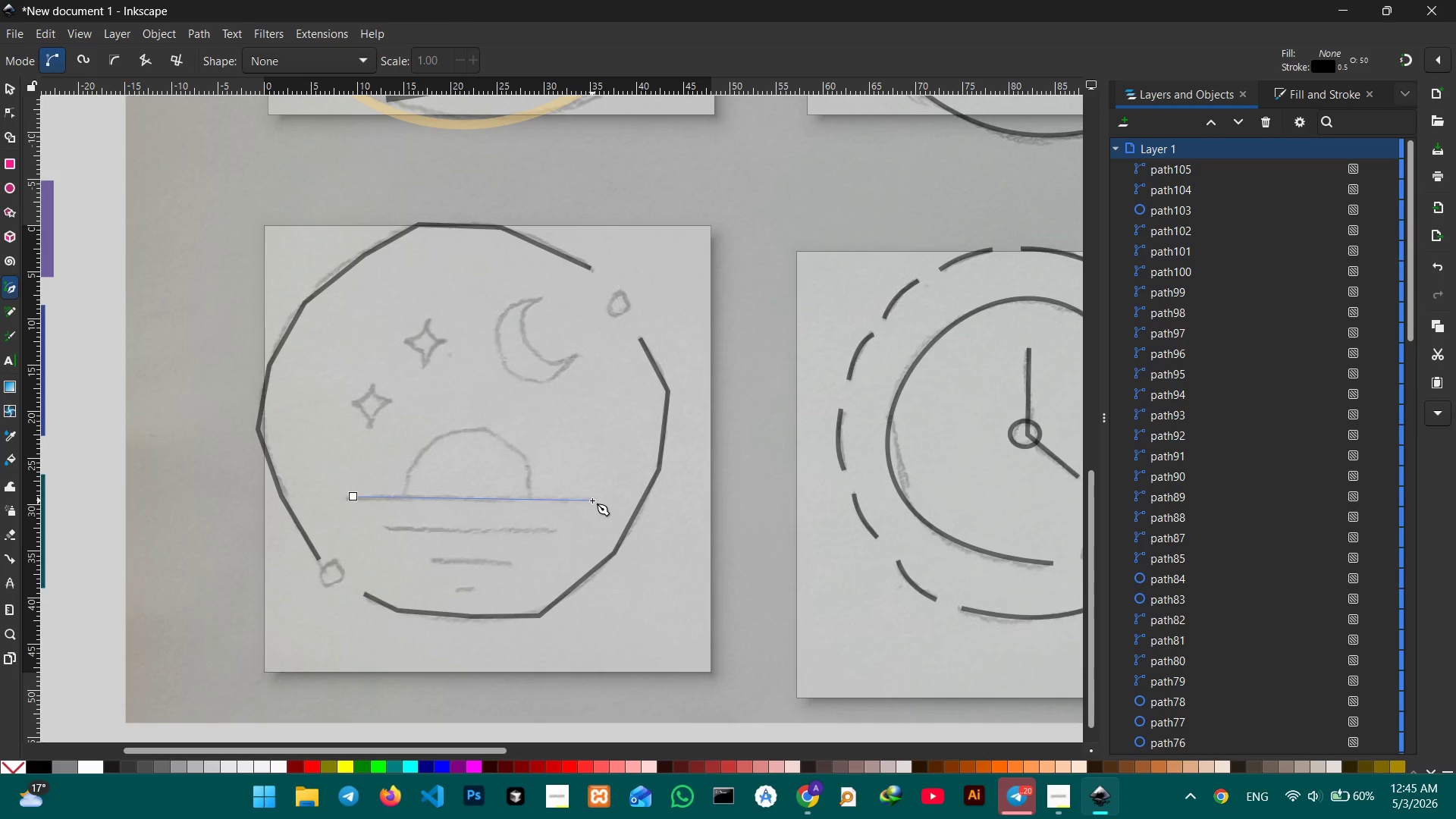 
key(Space)
 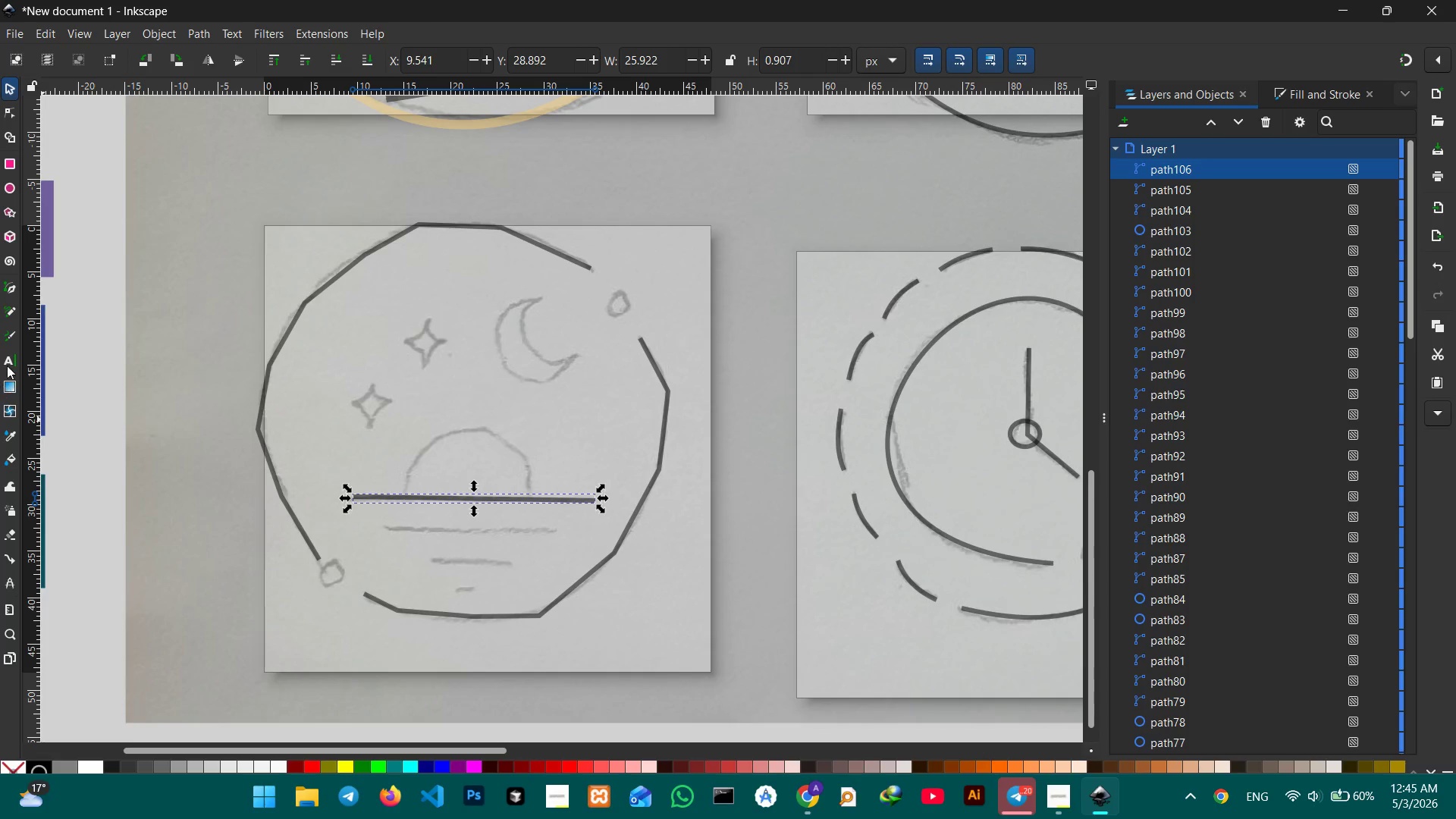 
left_click([5, 288])
 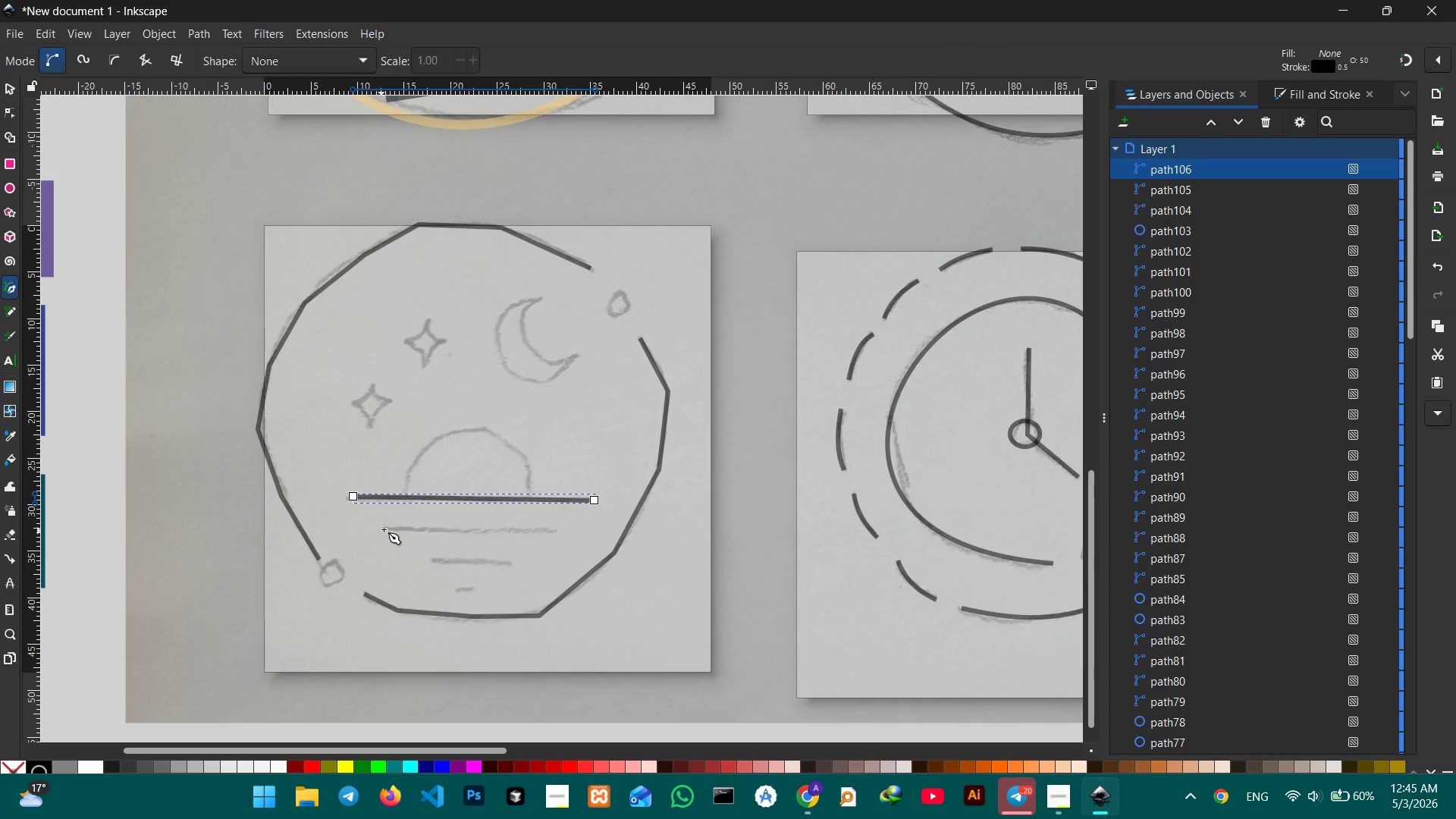 
left_click([387, 528])
 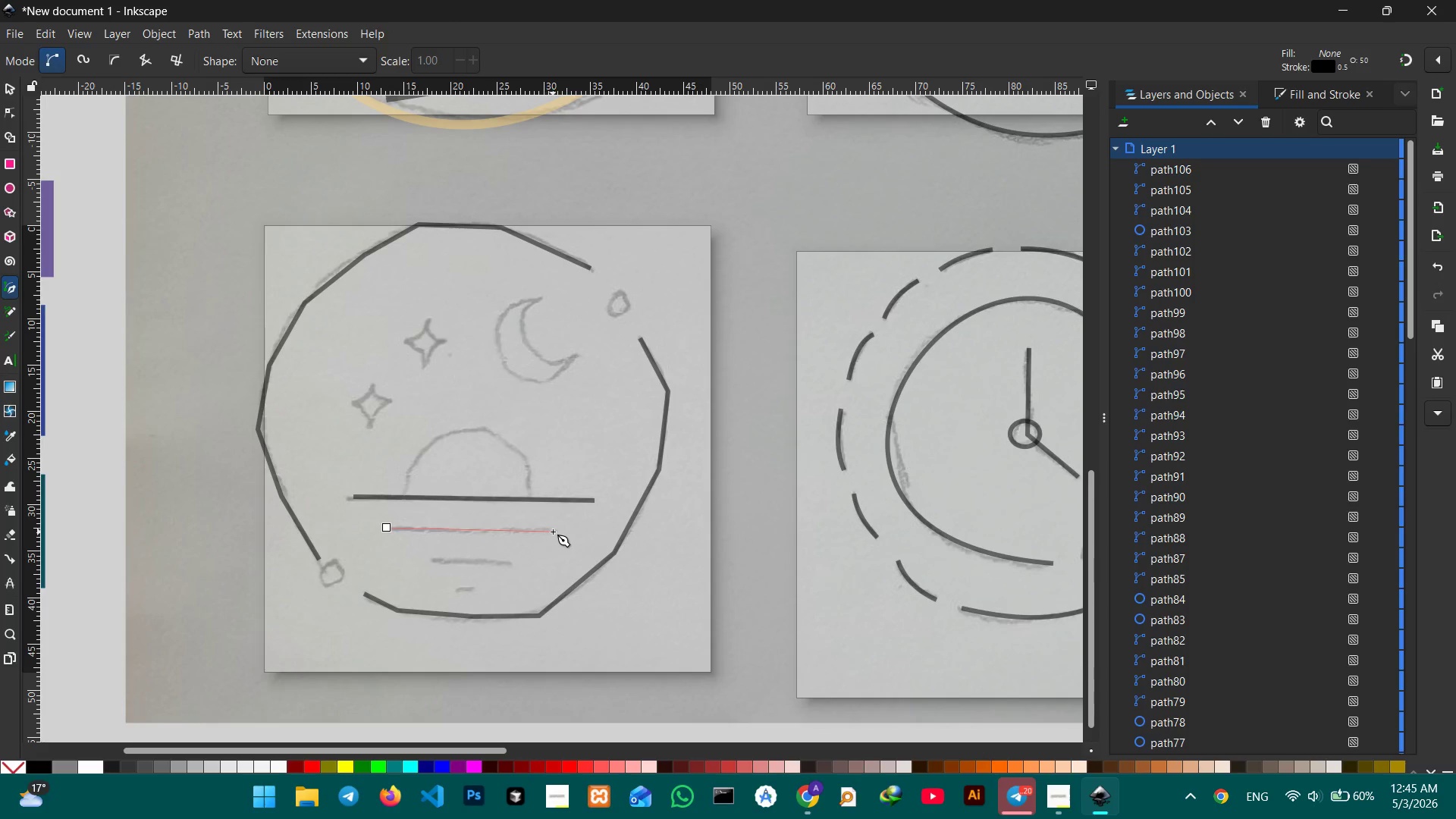 
left_click([557, 532])
 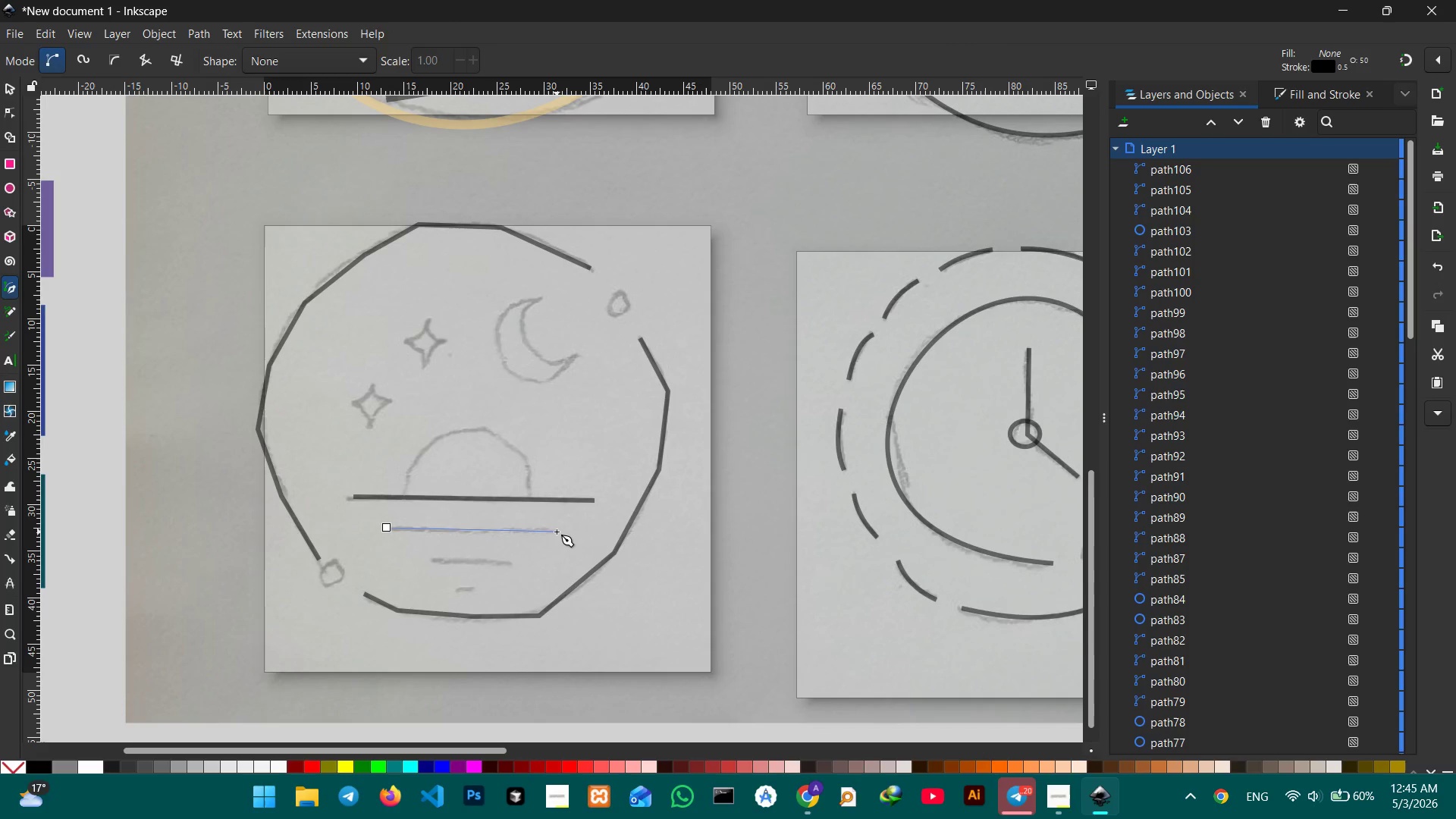 
key(Enter)
 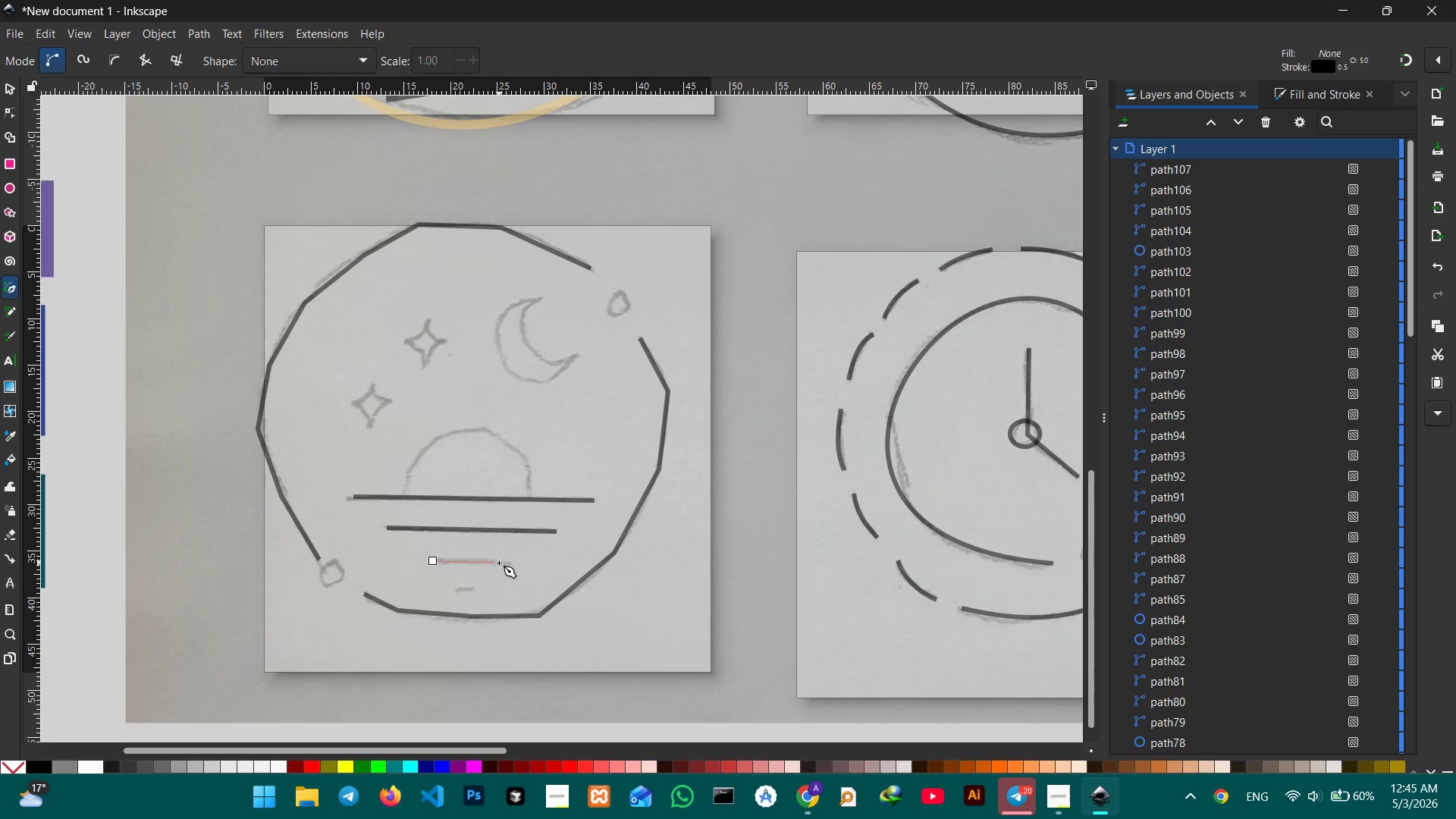 
left_click([513, 565])
 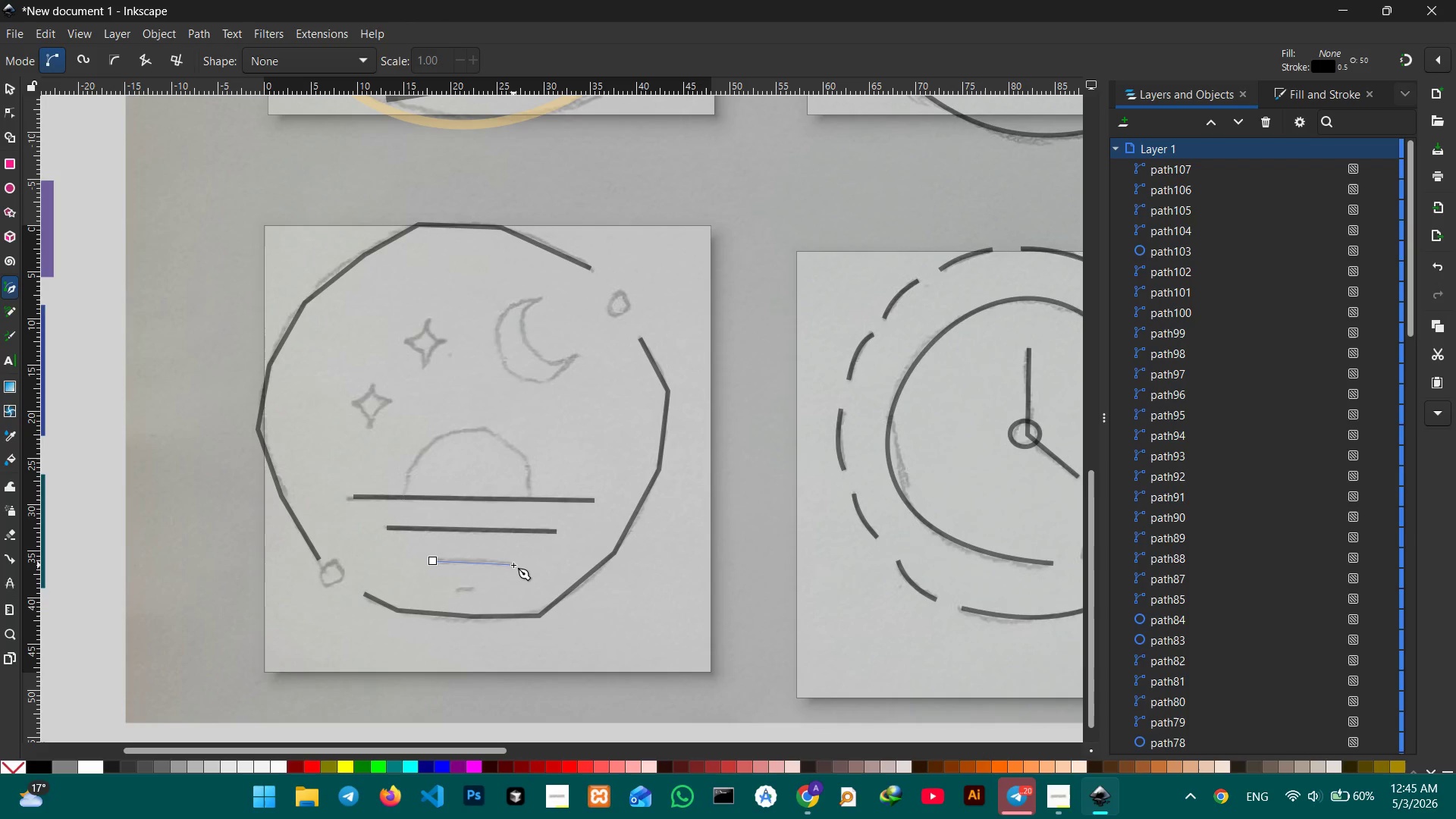 
key(Enter)
 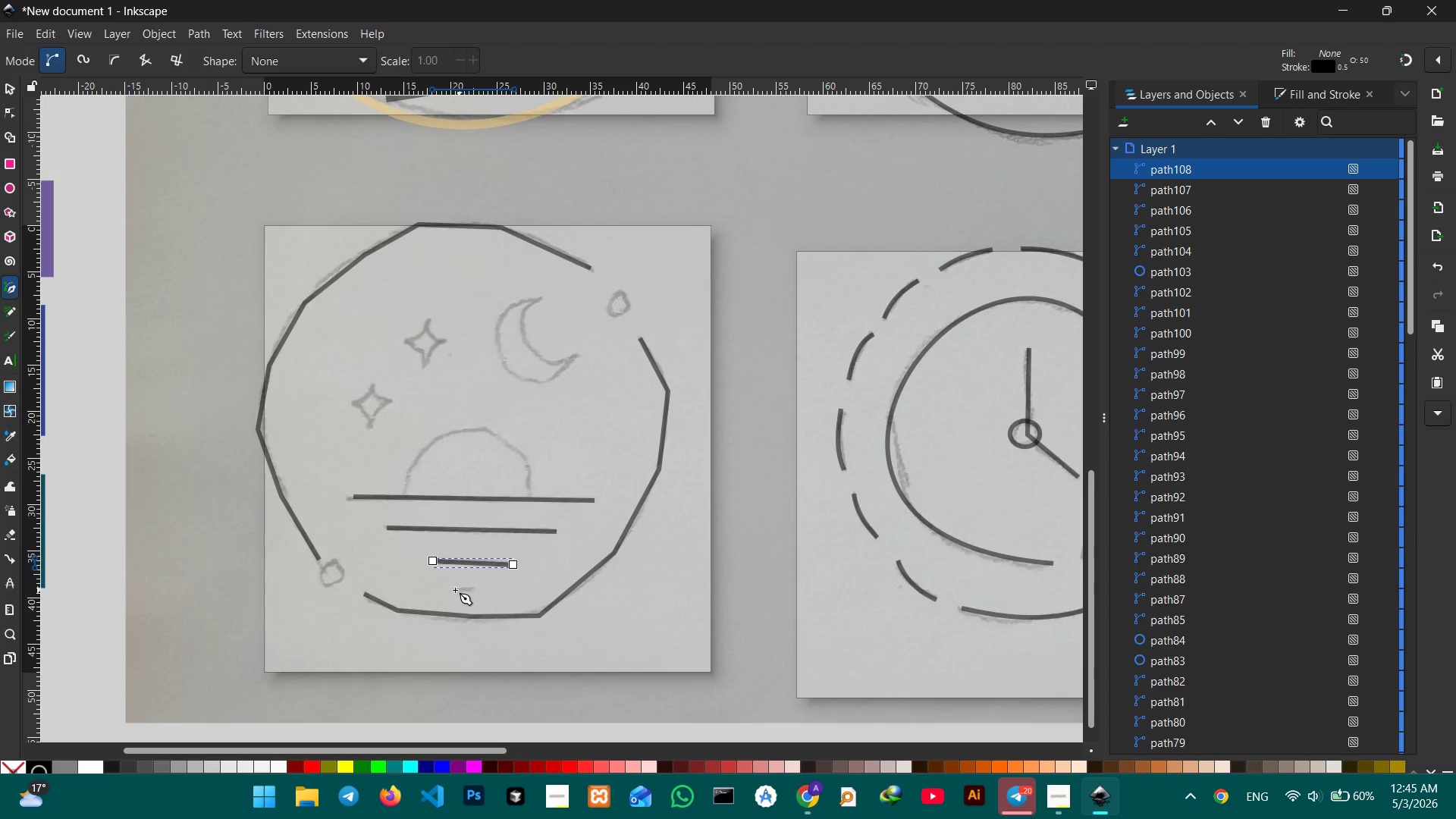 
left_click([453, 590])
 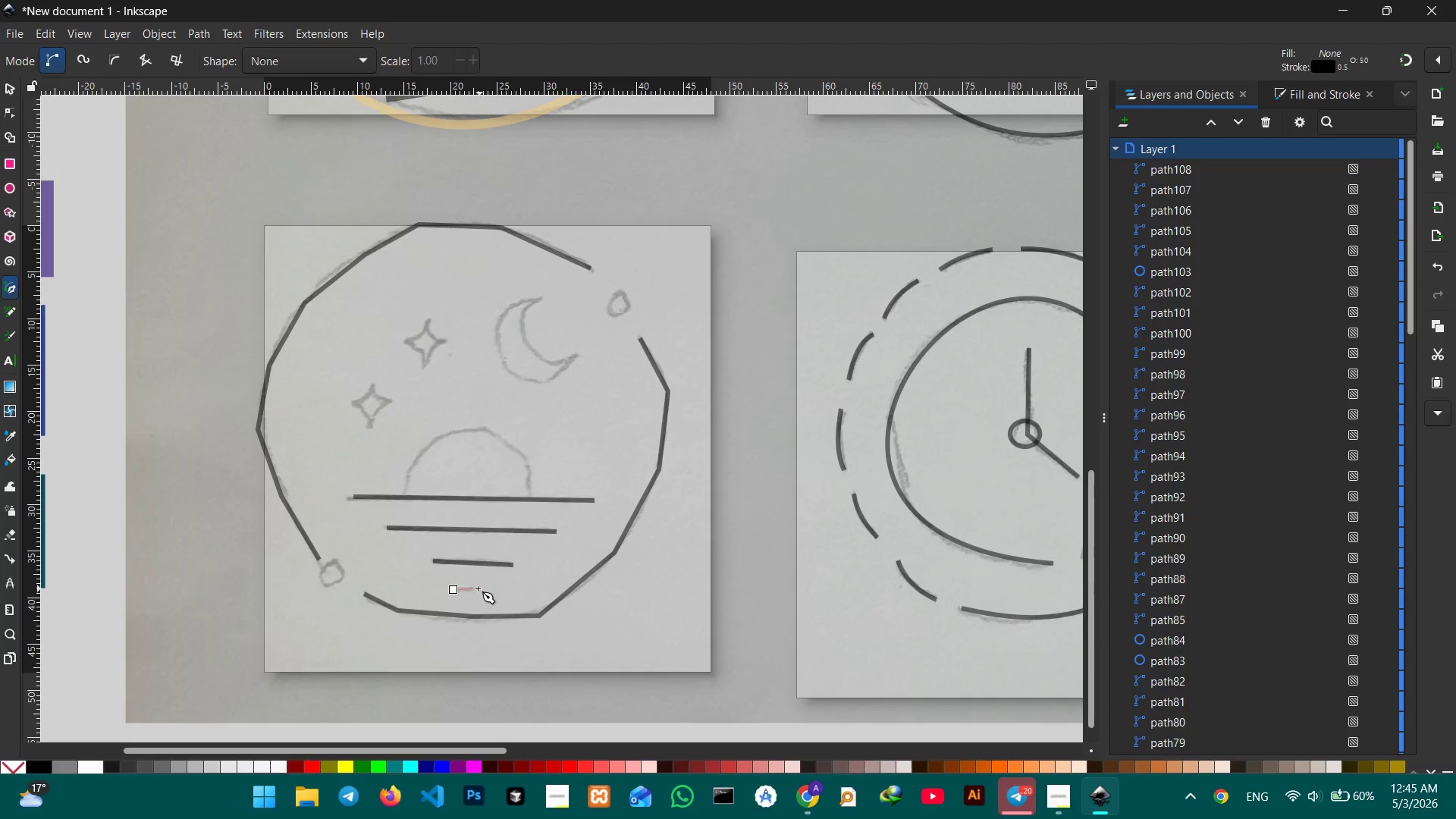 
left_click([478, 588])
 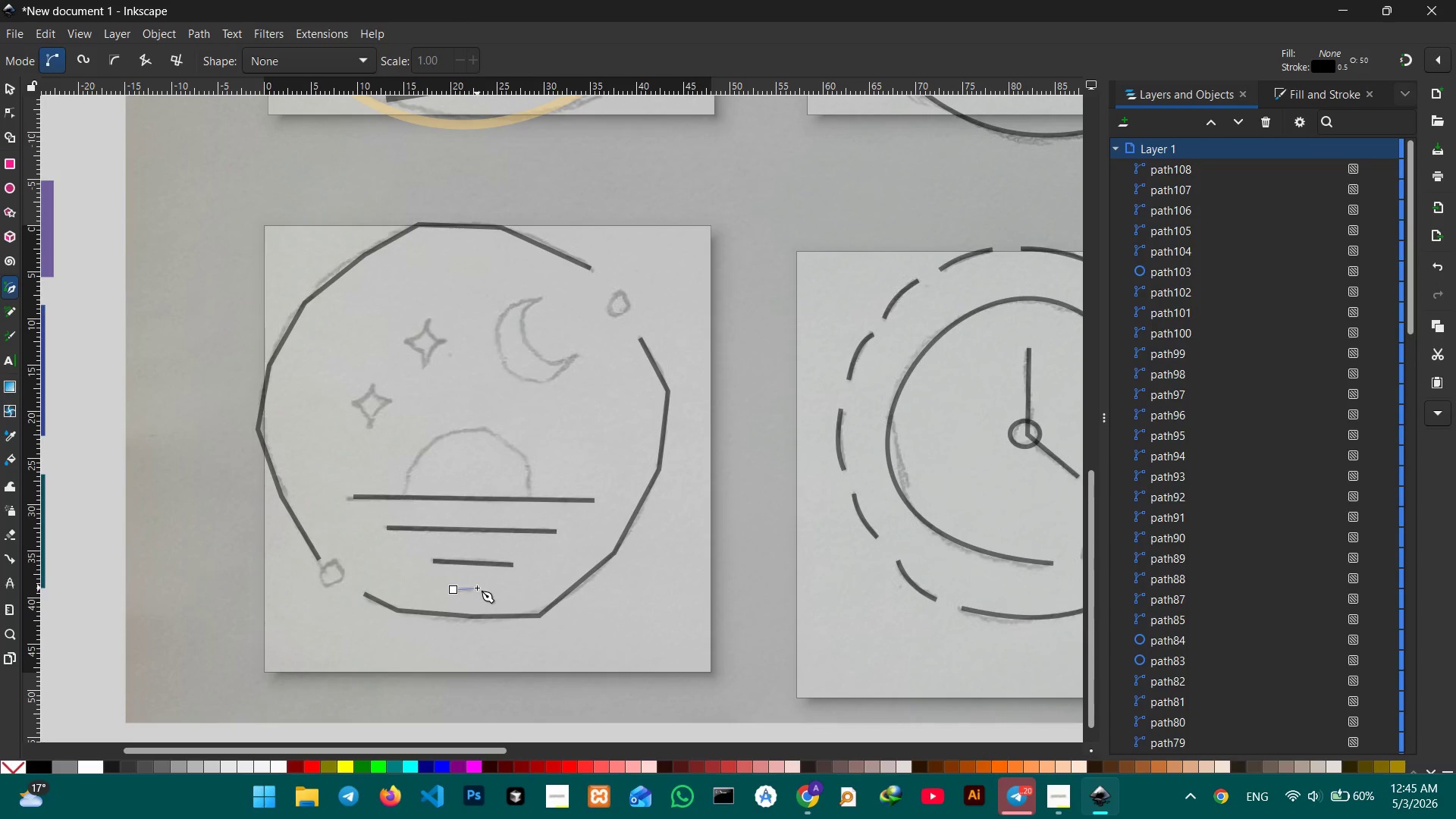 
key(Enter)
 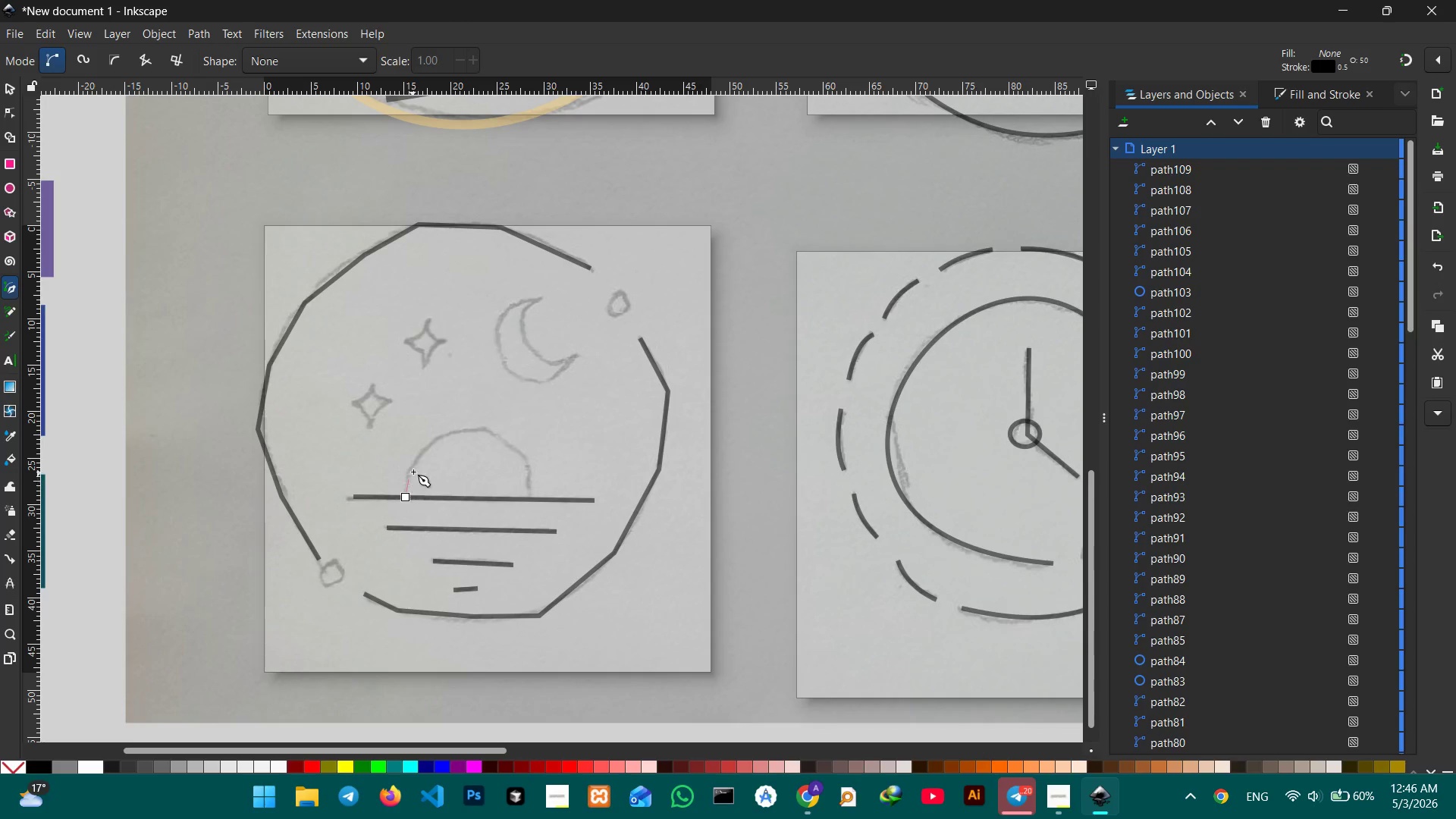 
left_click([417, 458])
 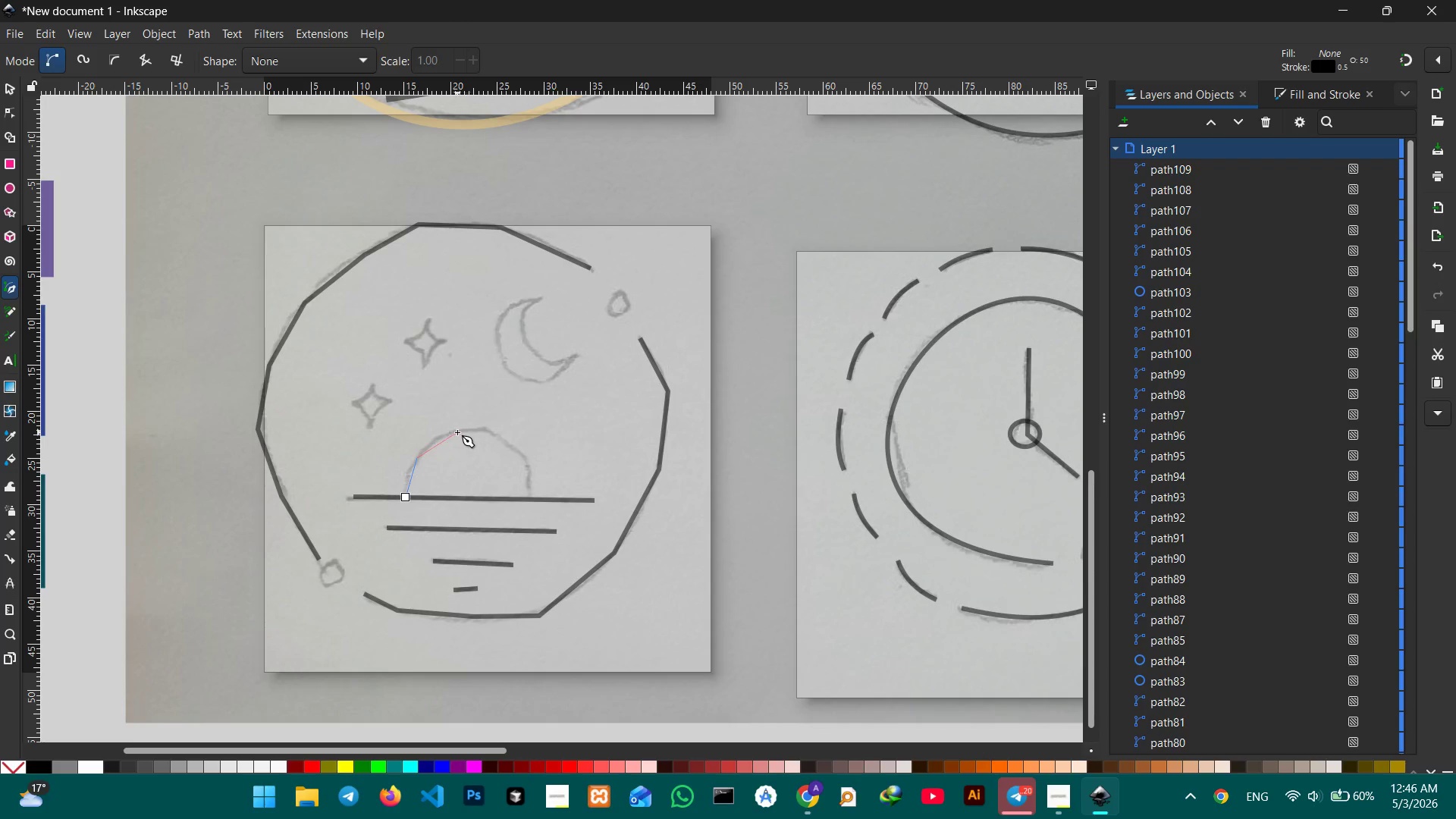 
left_click_drag(start_coordinate=[447, 434], to_coordinate=[450, 434])
 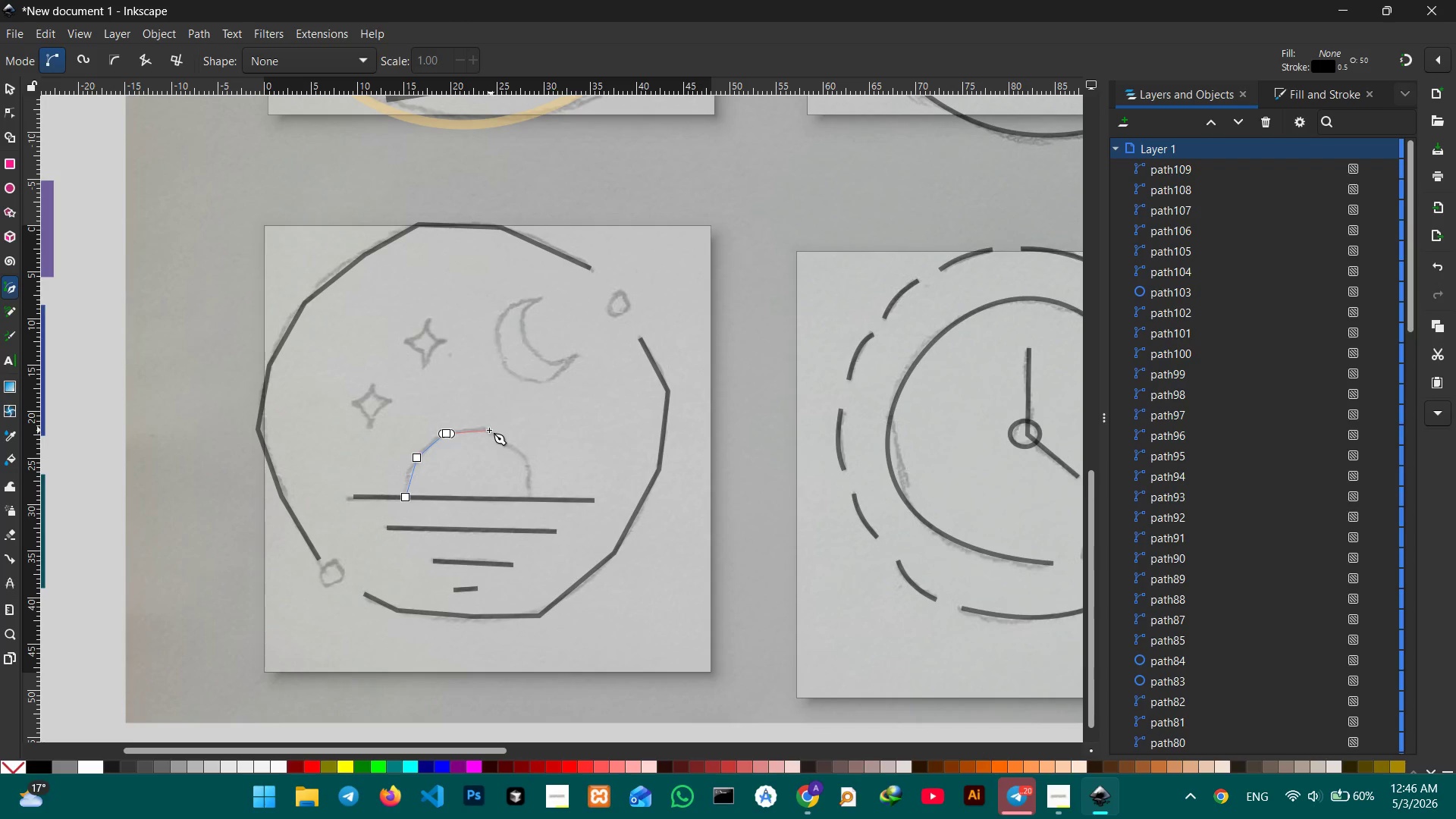 
left_click([485, 431])
 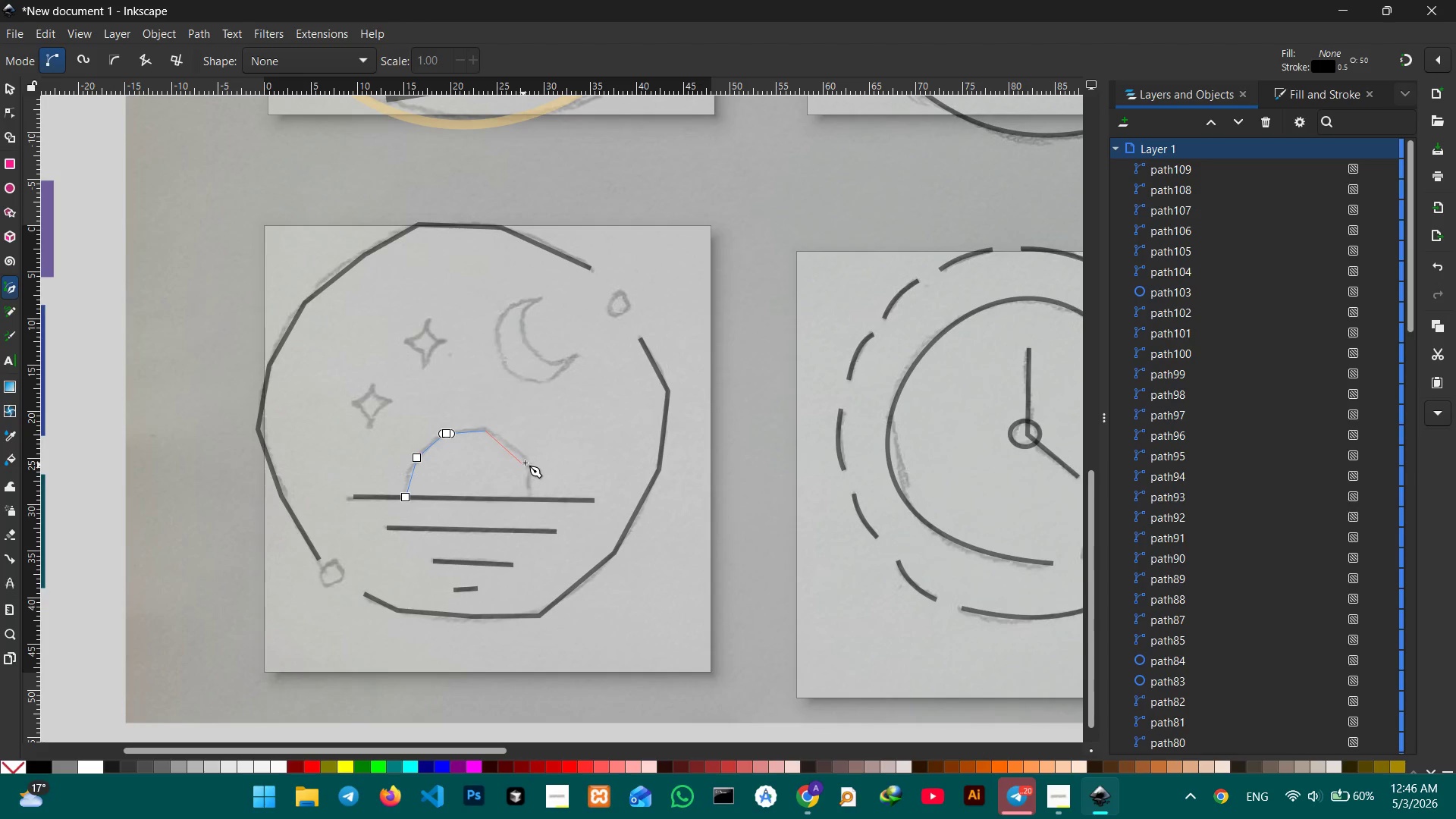 
left_click([526, 460])
 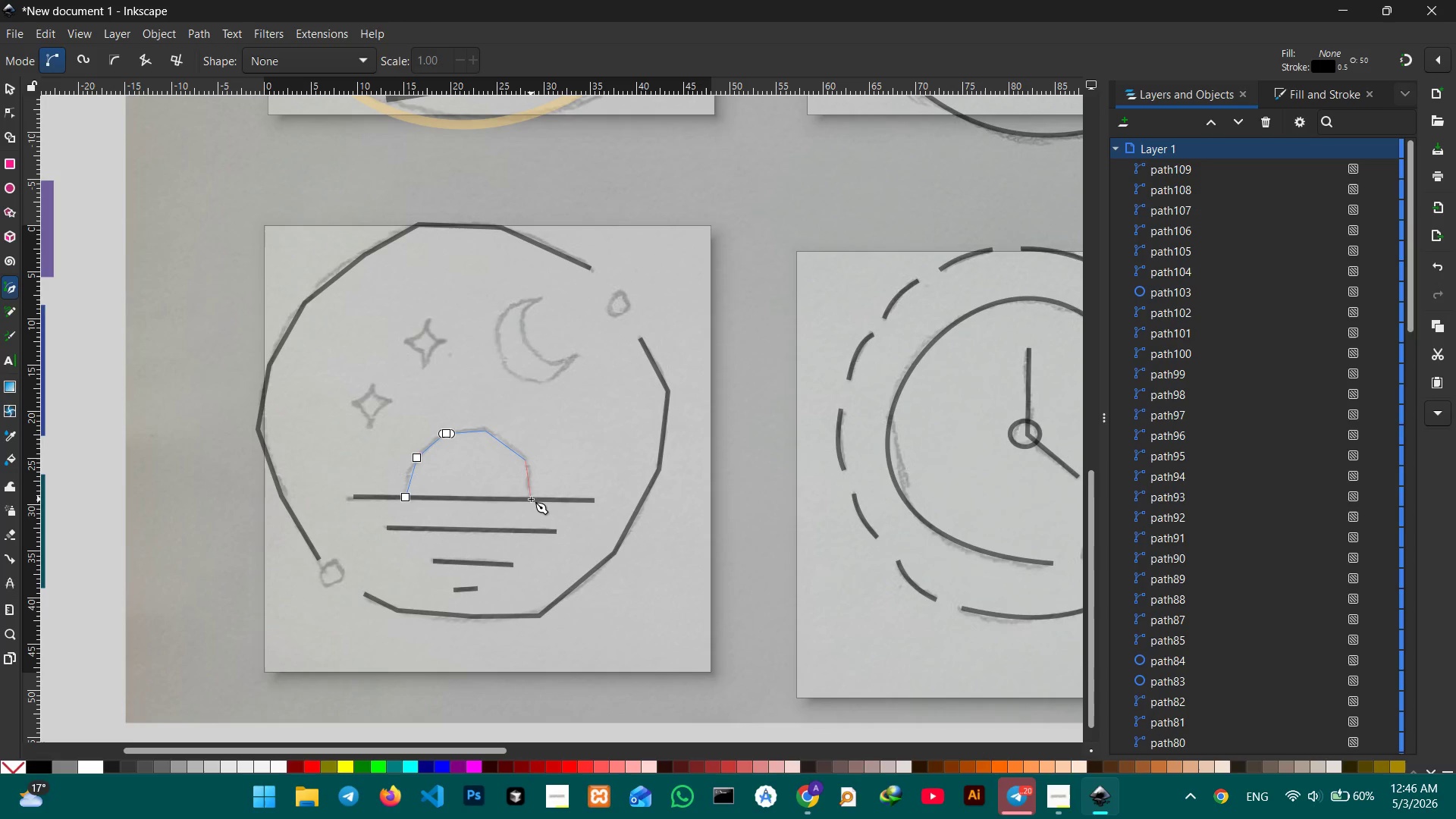 
left_click([531, 503])
 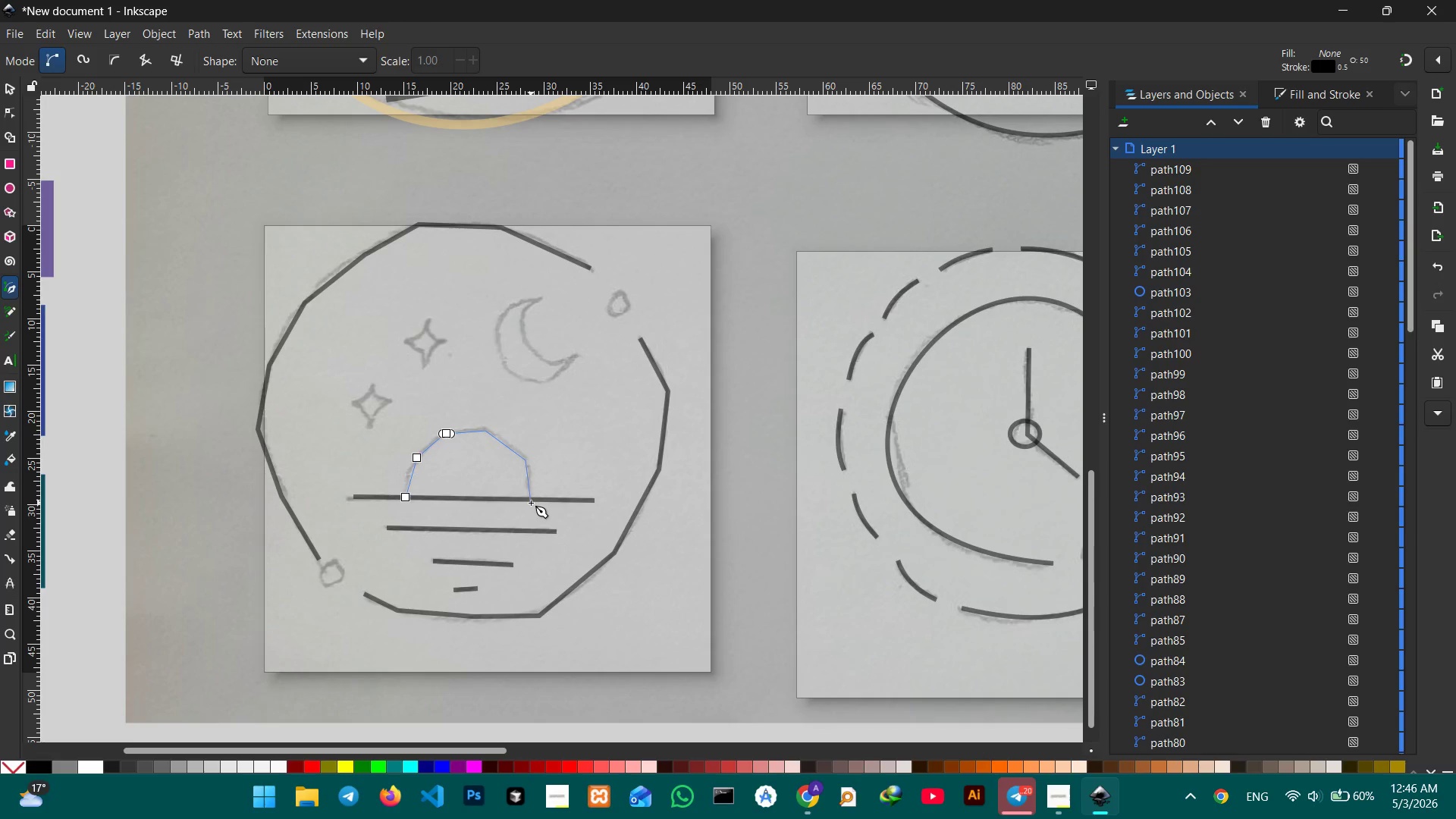 
key(Enter)
 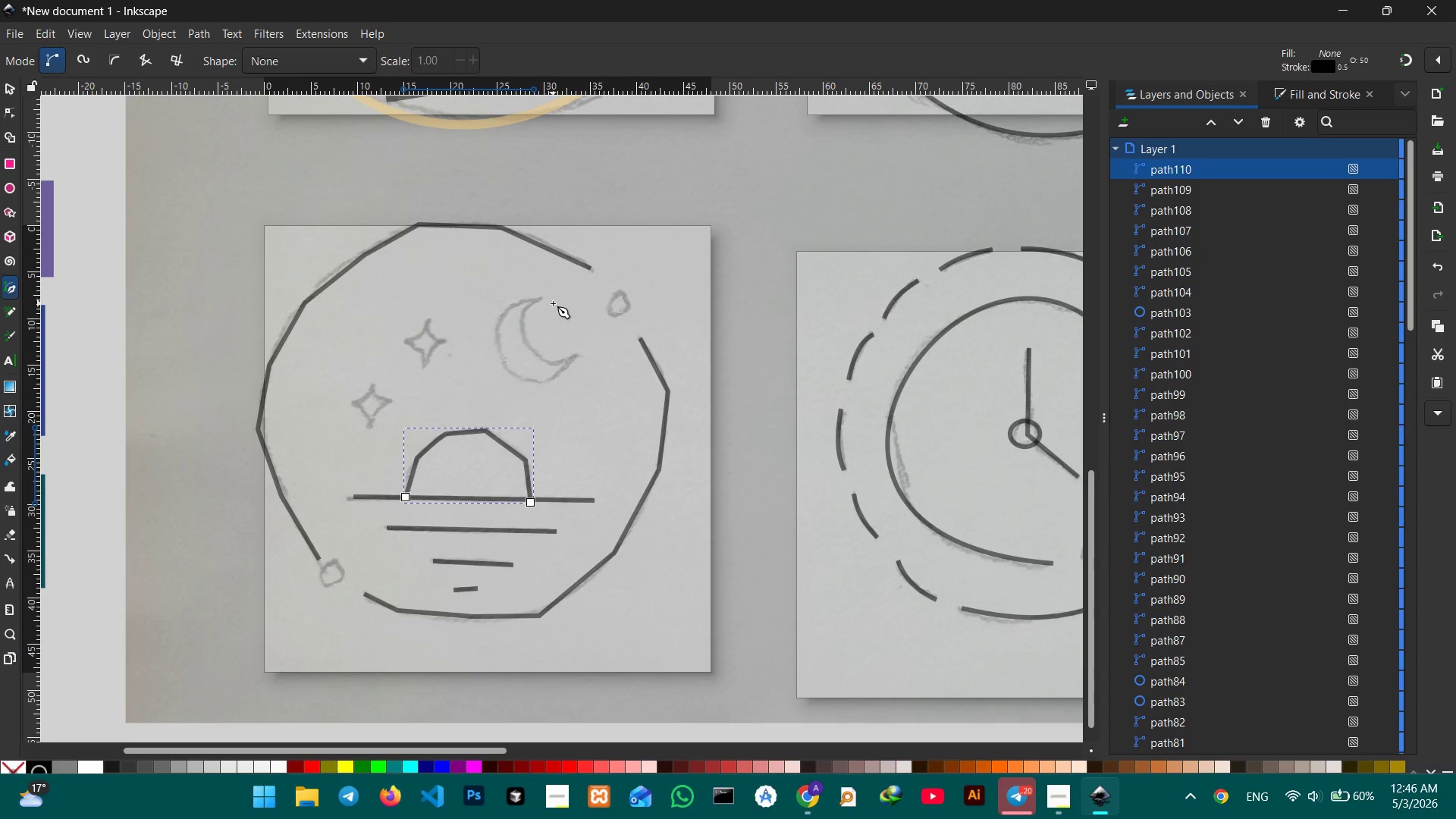 
left_click_drag(start_coordinate=[540, 300], to_coordinate=[532, 300])
 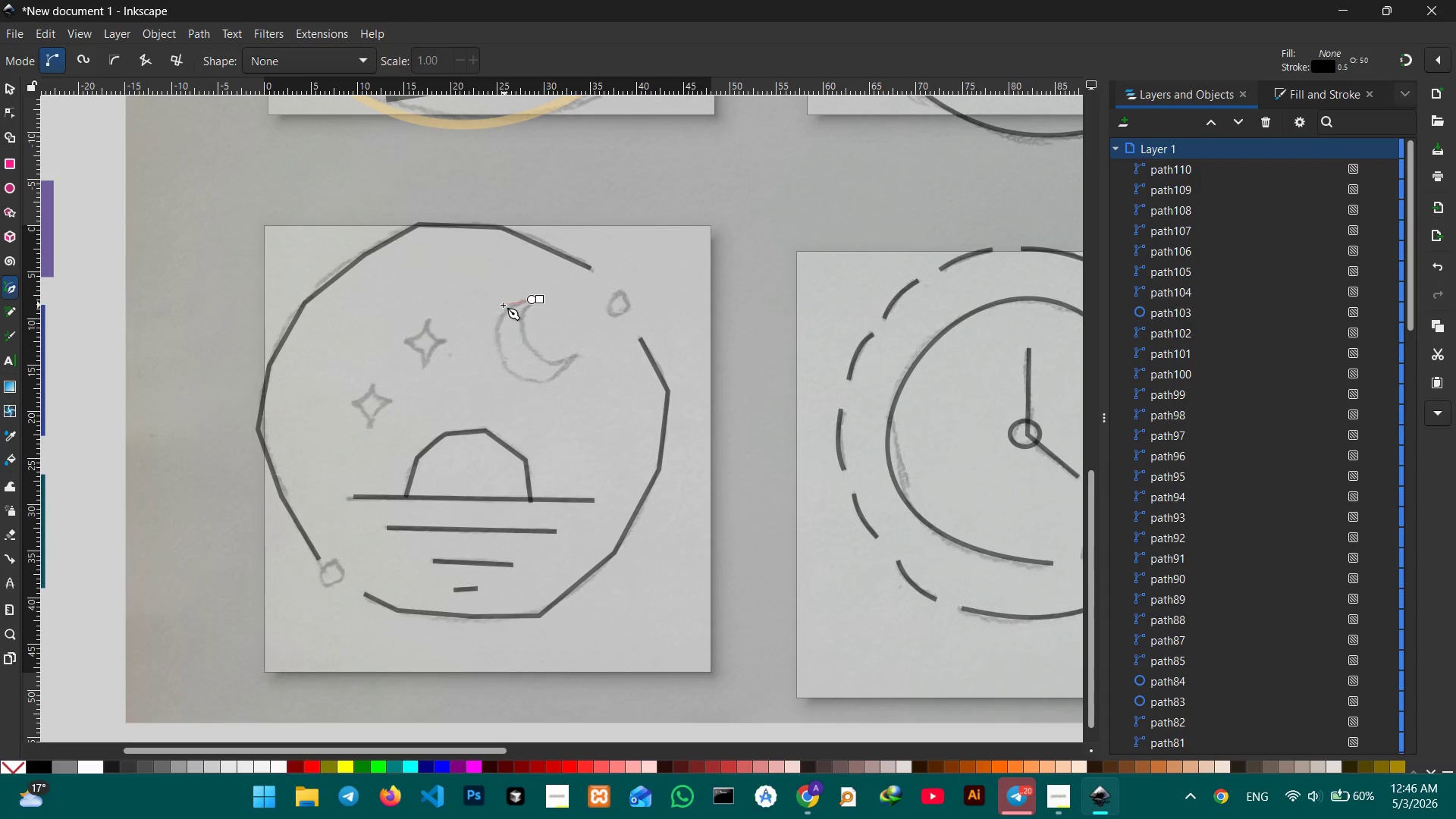 
left_click([500, 307])
 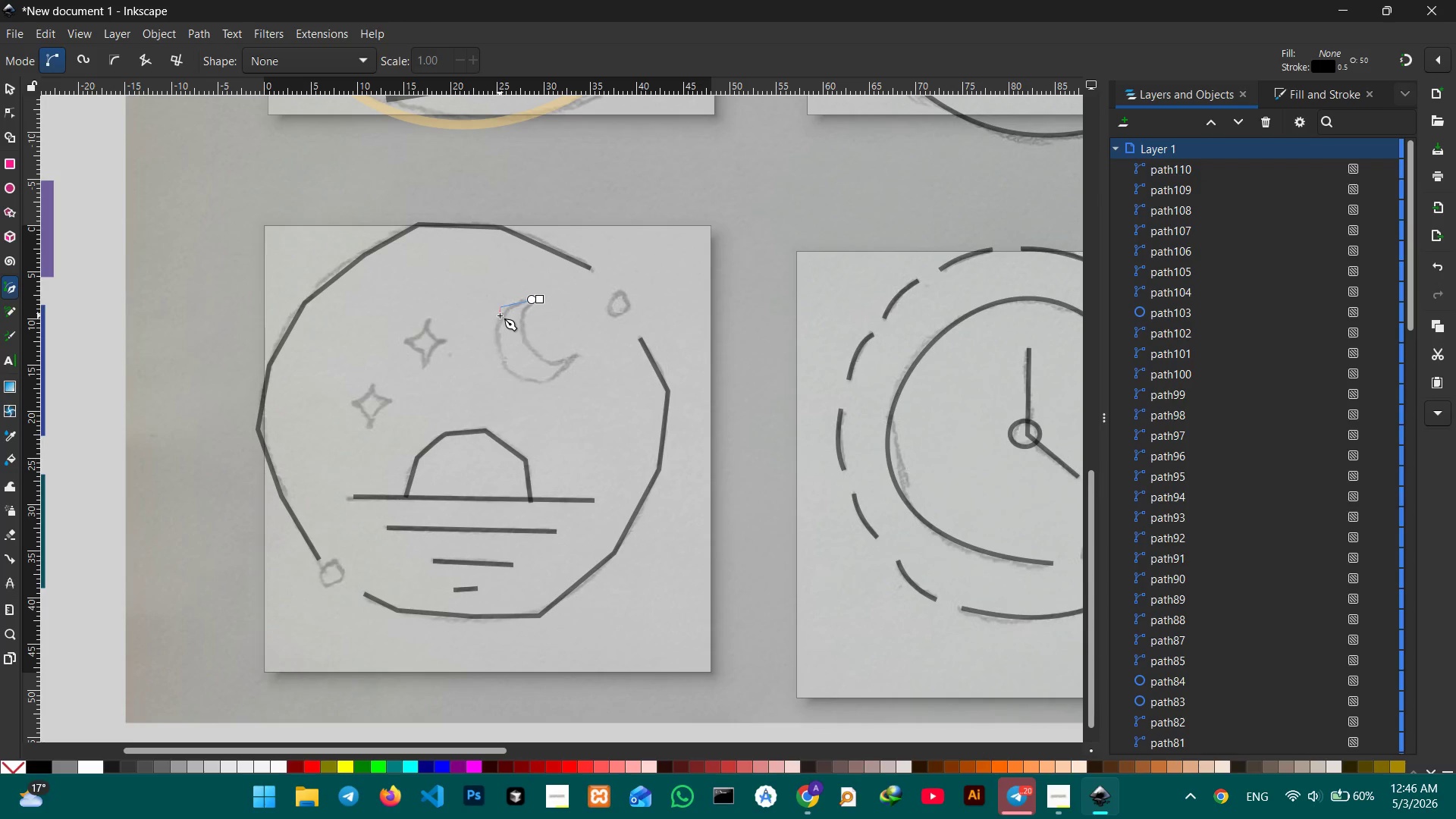 
key(Enter)
 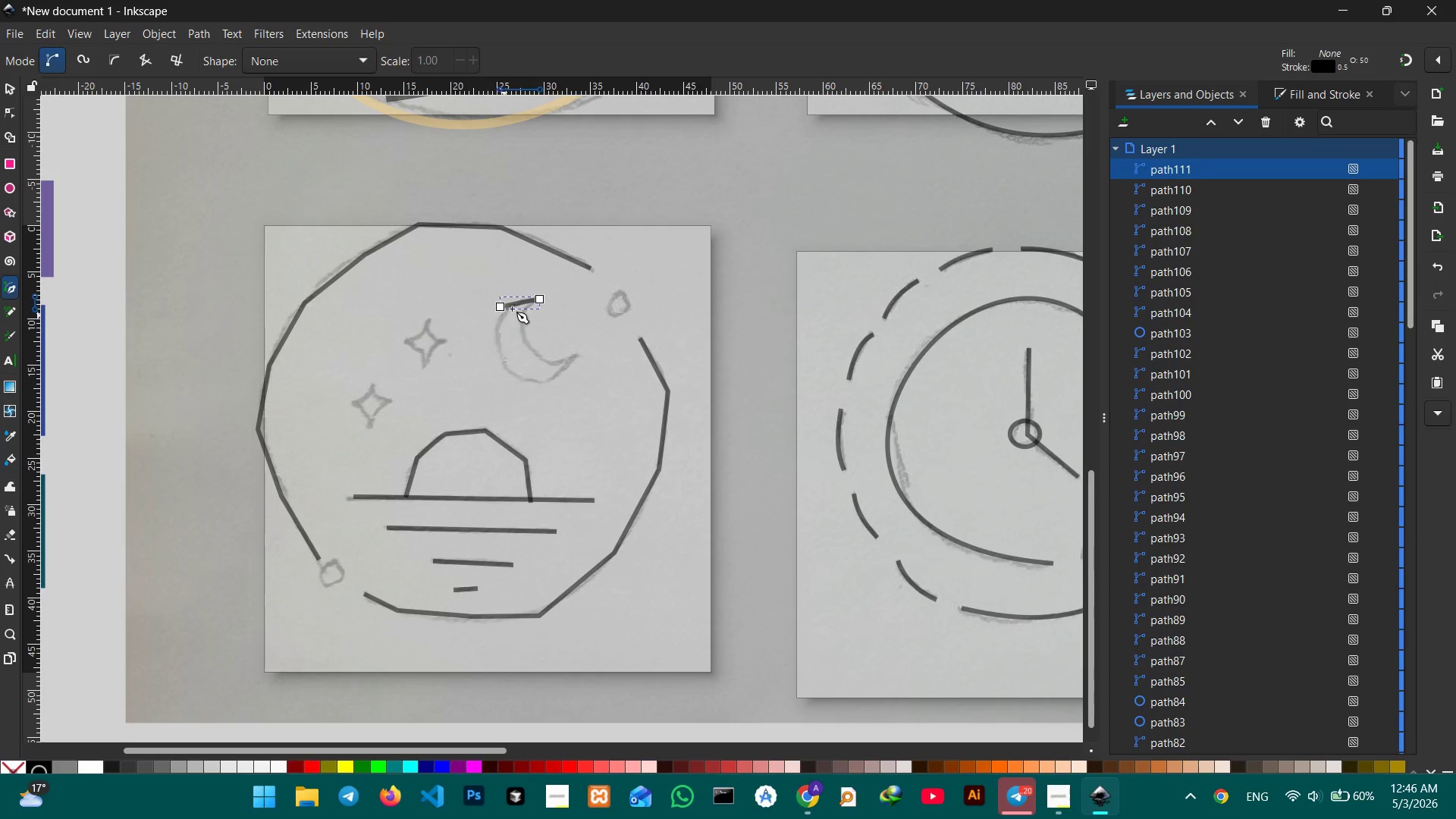 
key(Enter)
 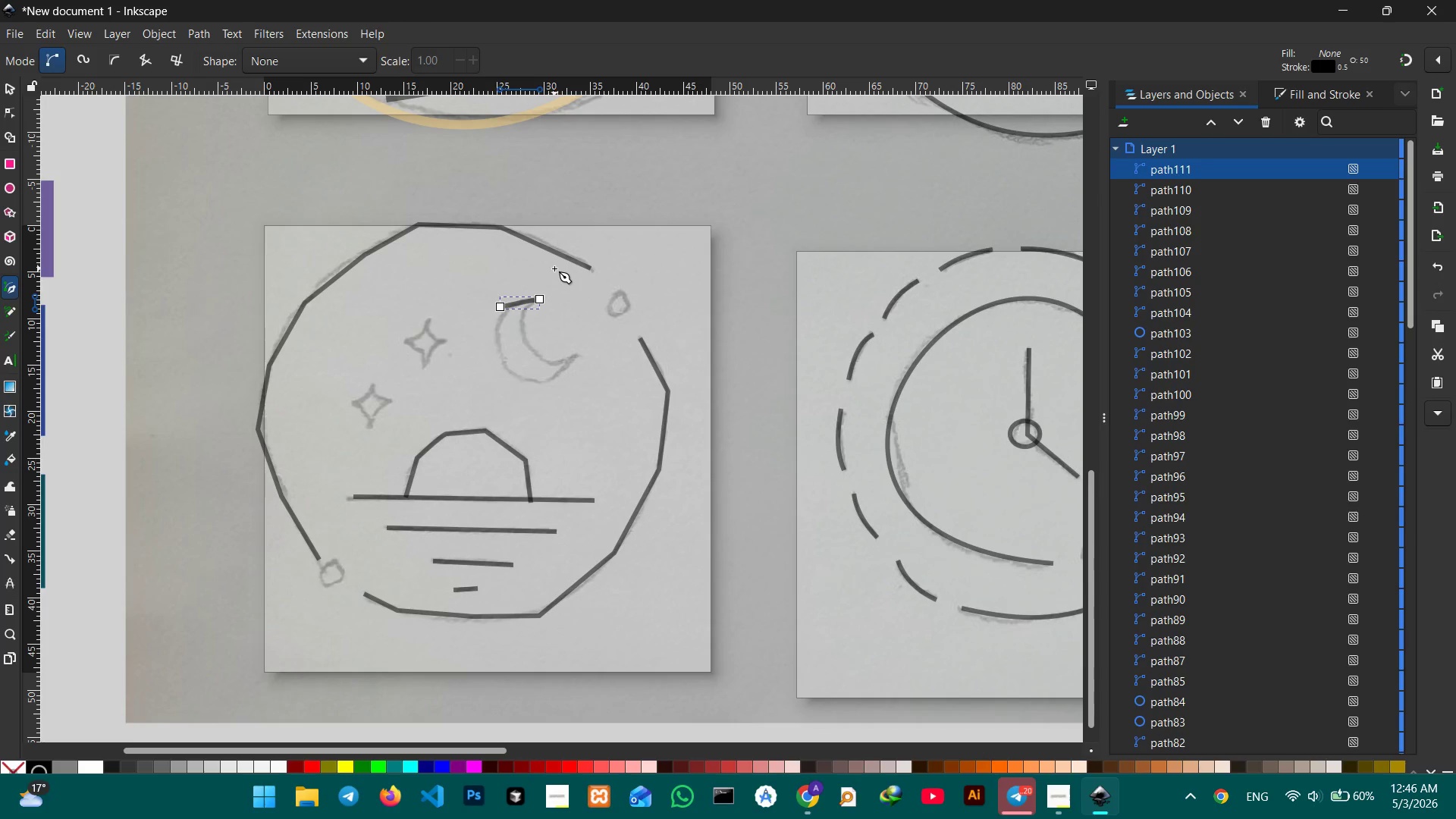 
key(Backspace)
 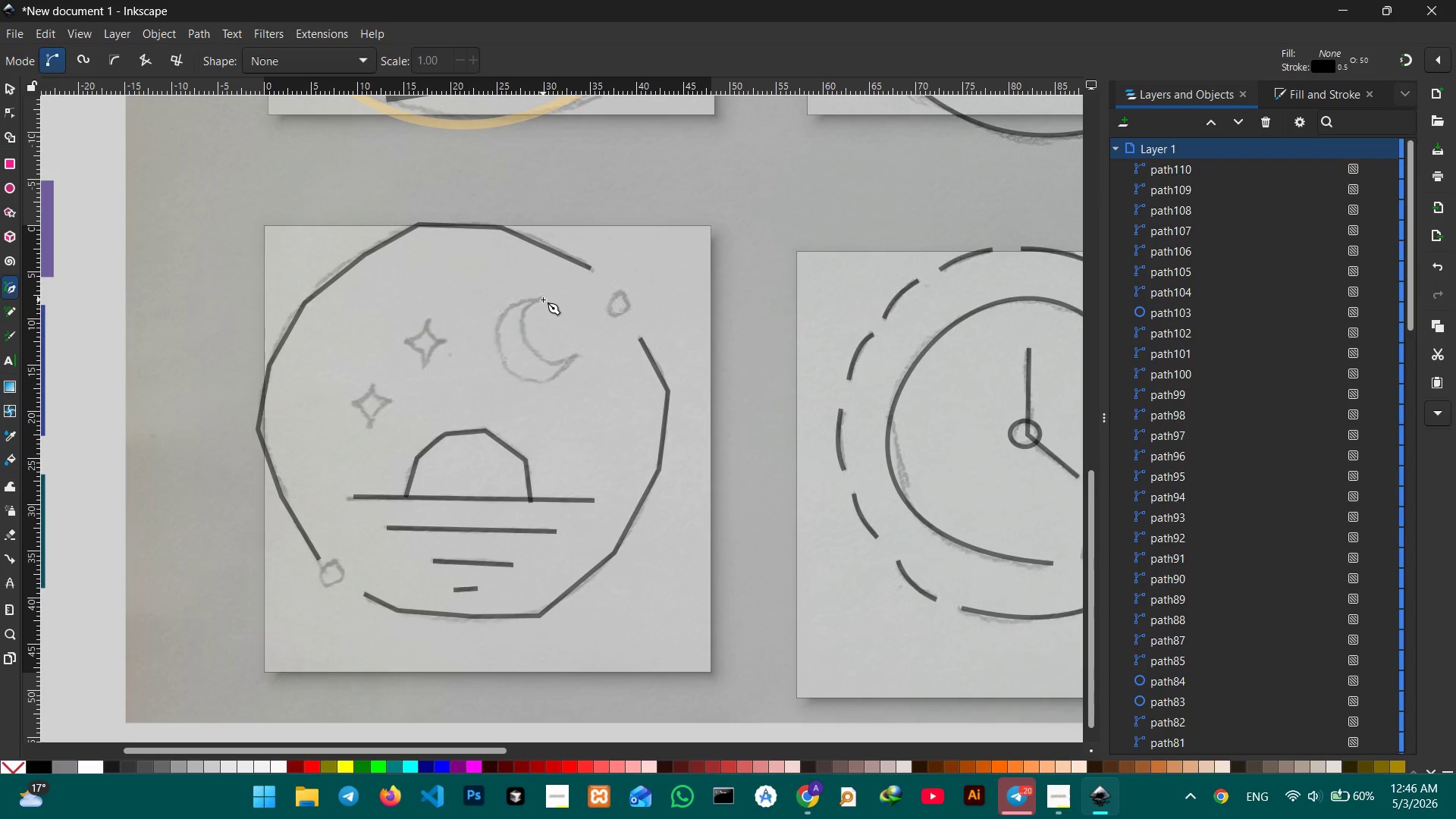 
left_click([541, 297])
 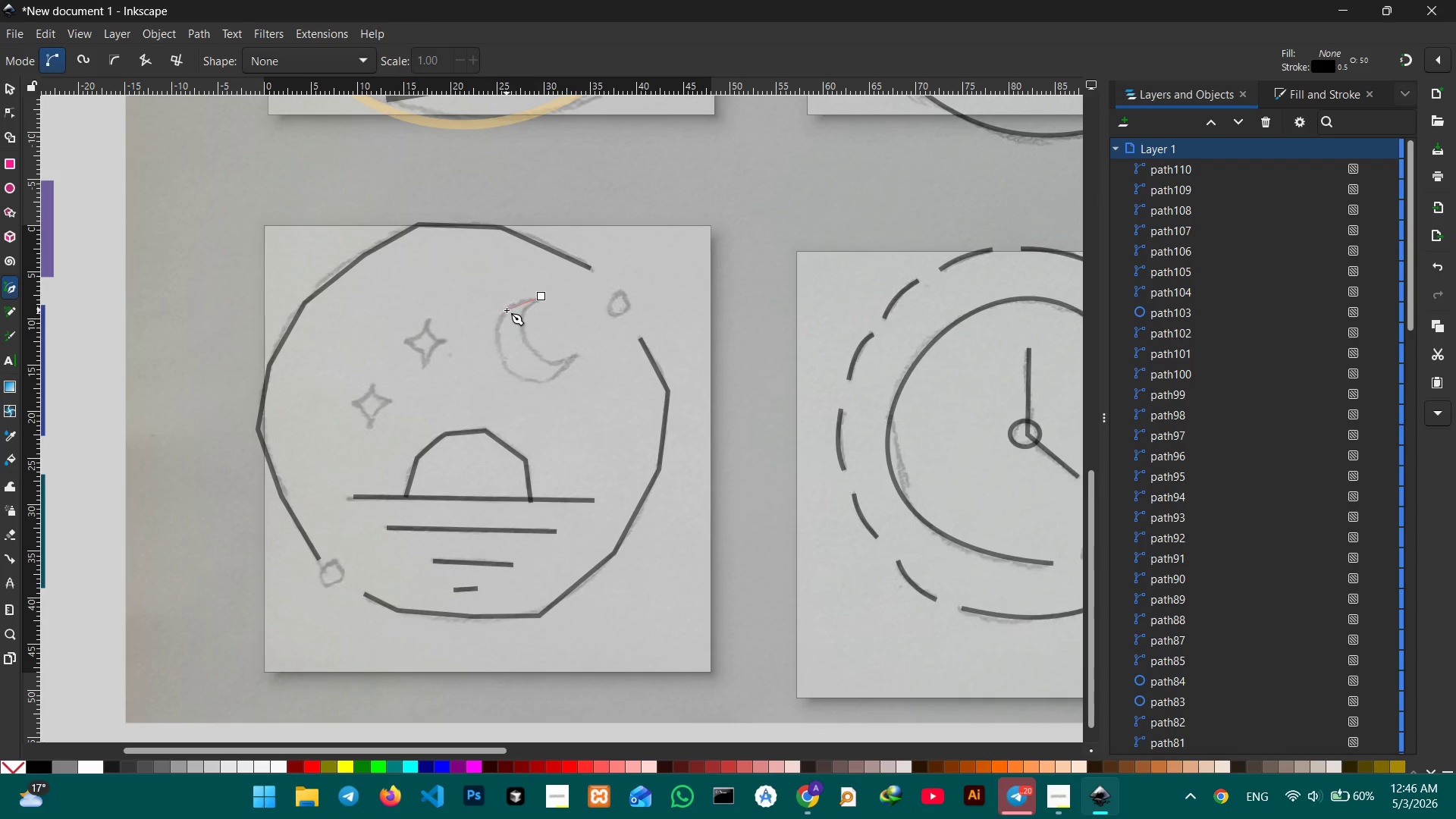 
left_click([505, 311])
 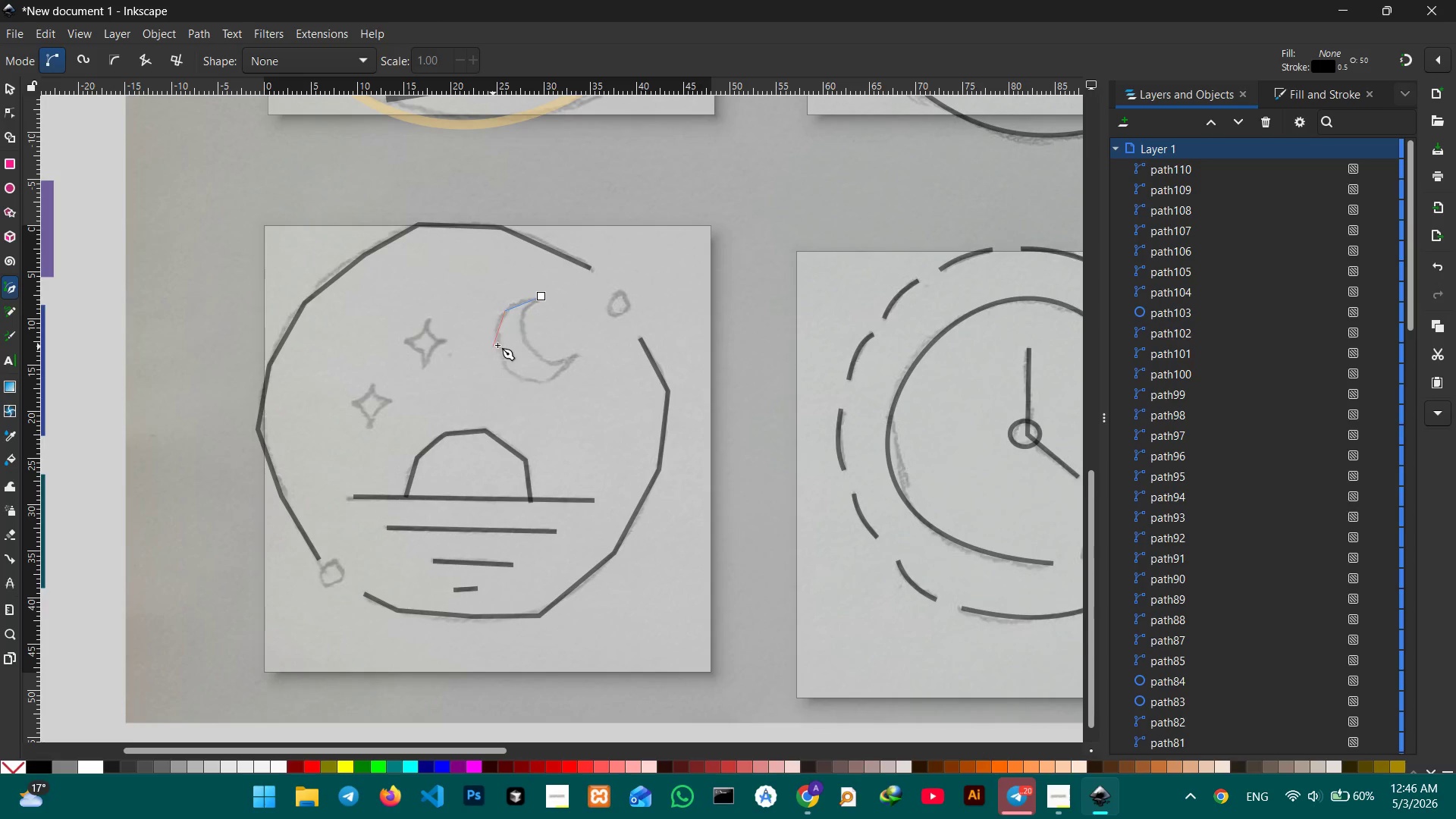 
left_click([498, 344])
 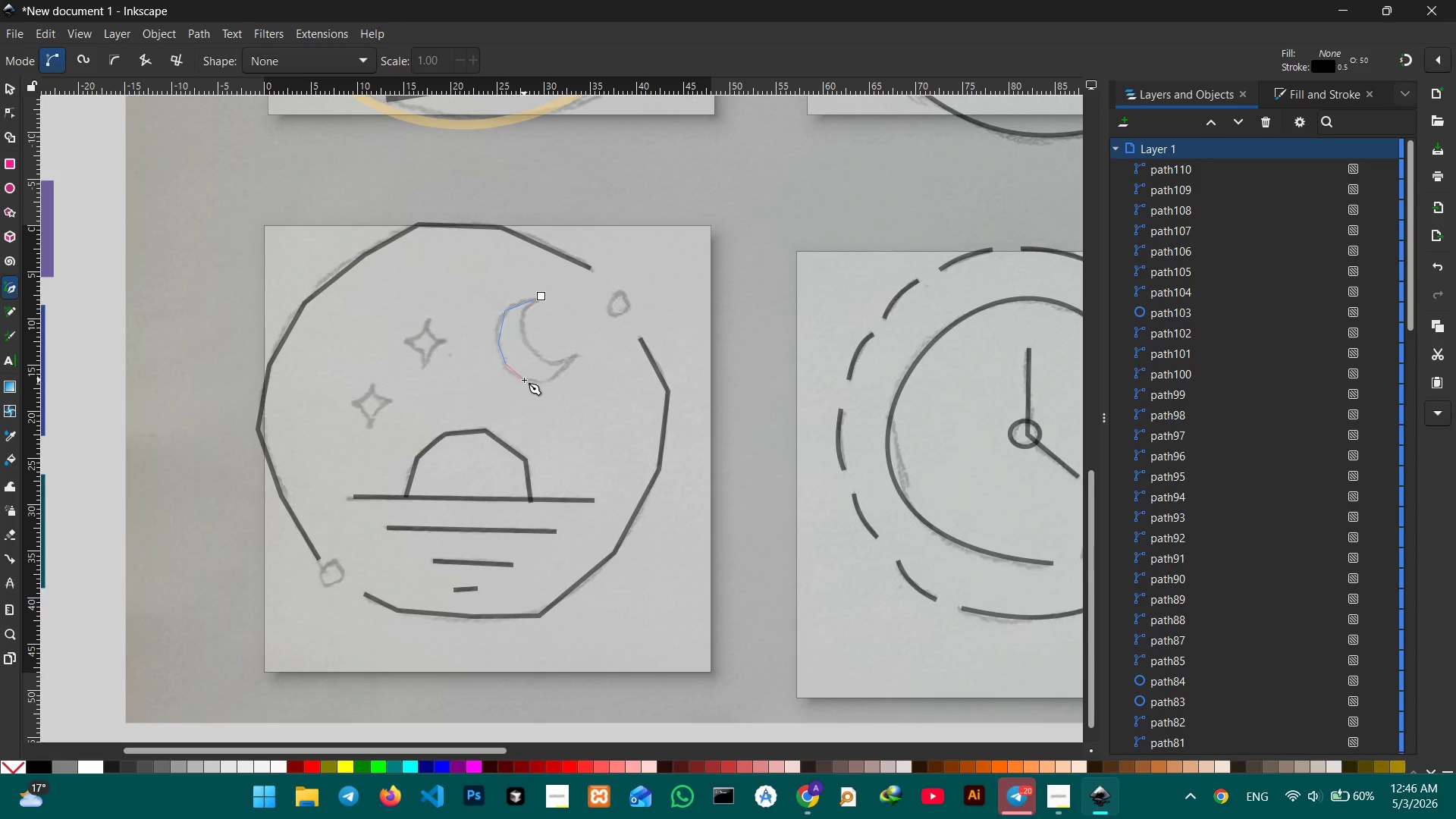 
double_click([544, 381])
 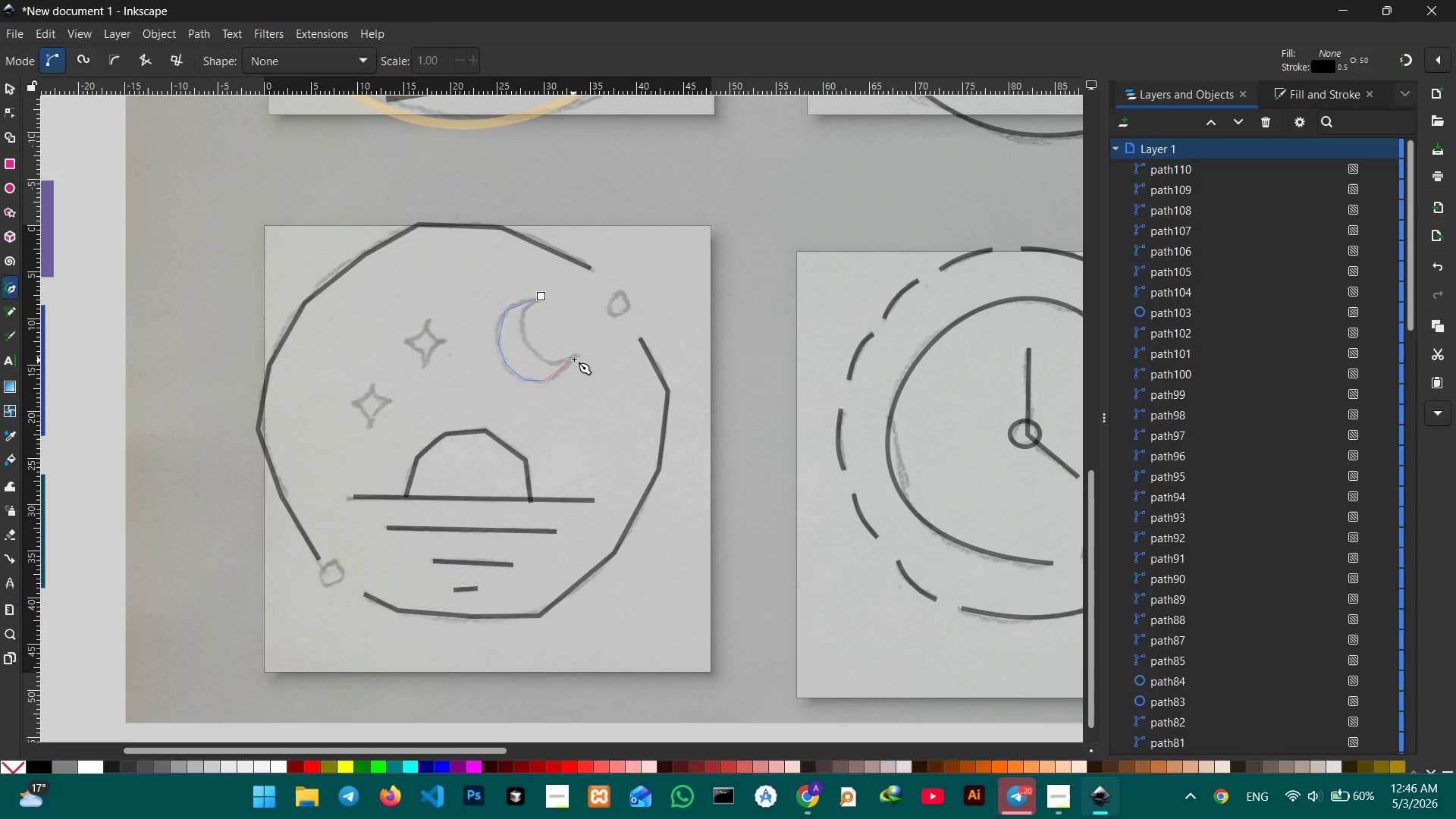 
left_click([574, 356])
 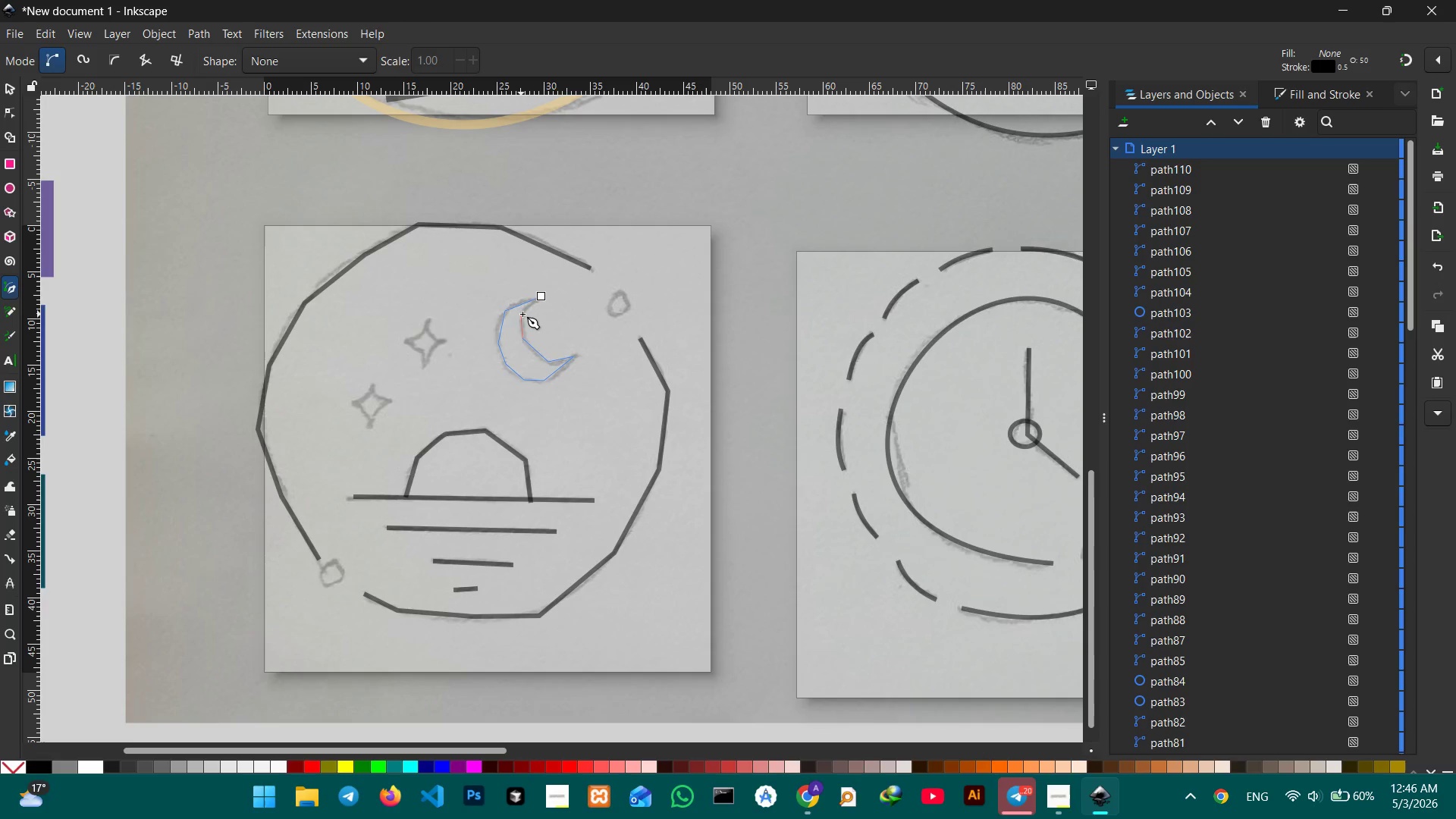 
double_click([544, 295])
 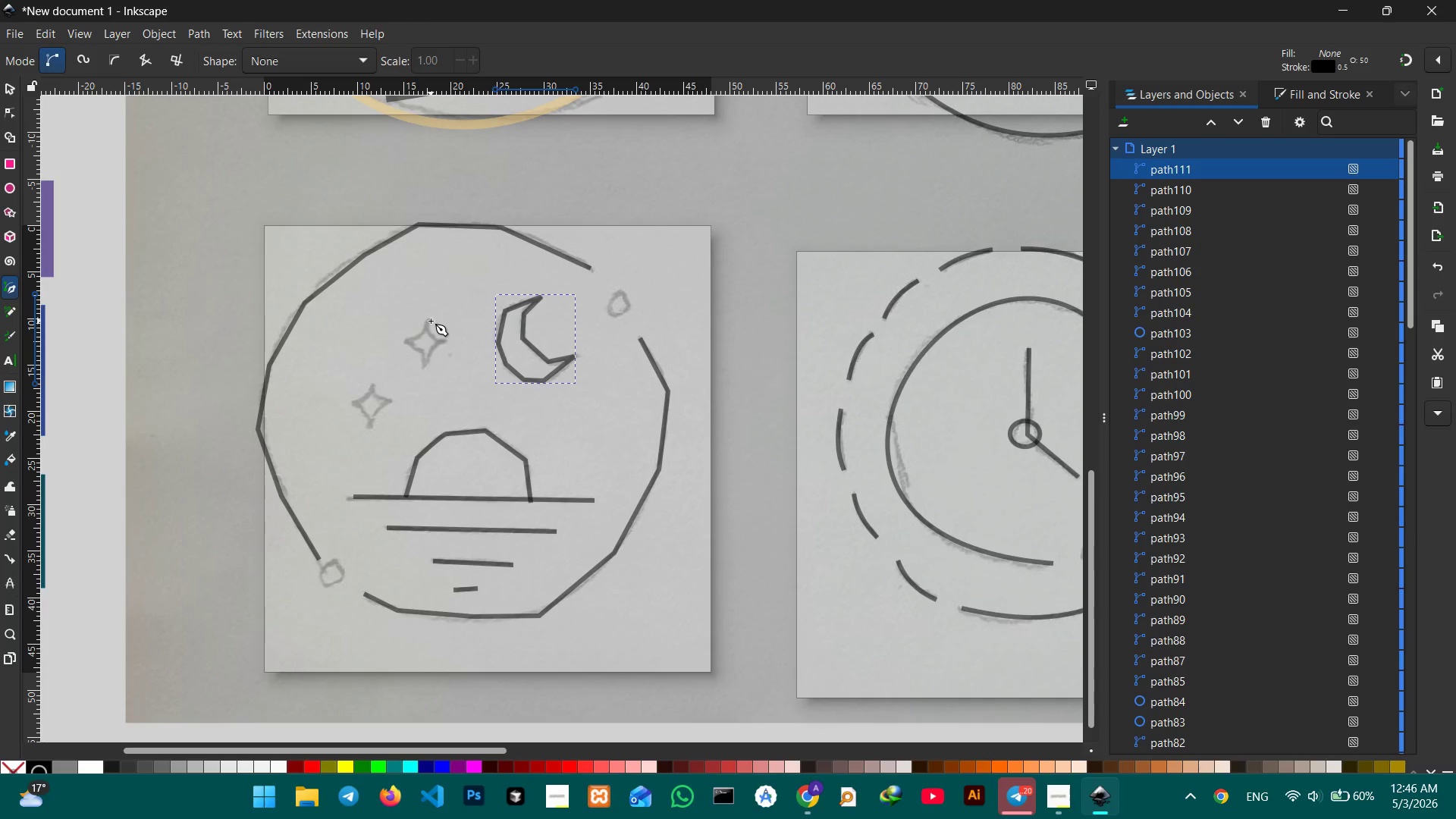 
left_click([428, 318])
 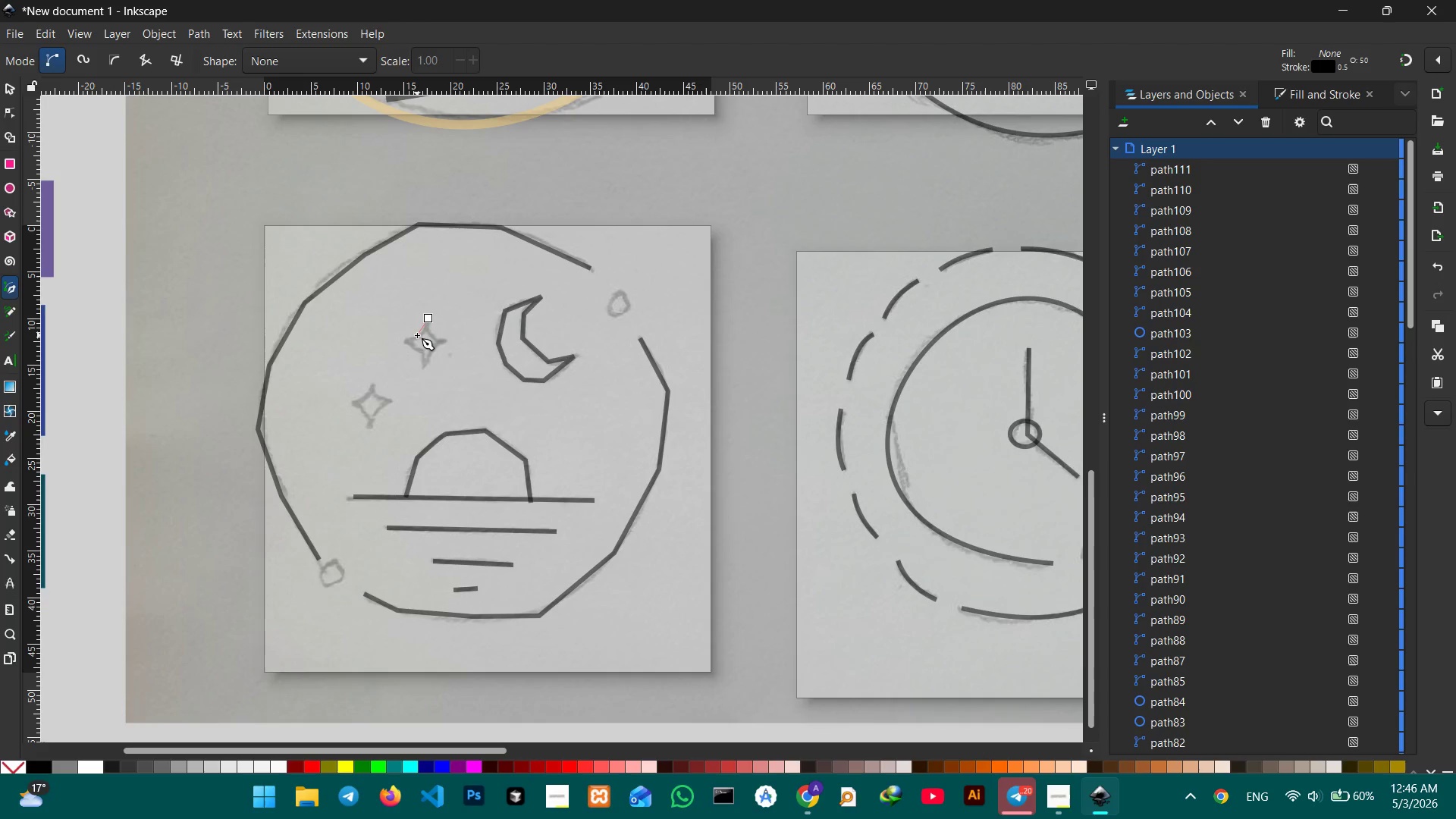 
left_click([417, 335])
 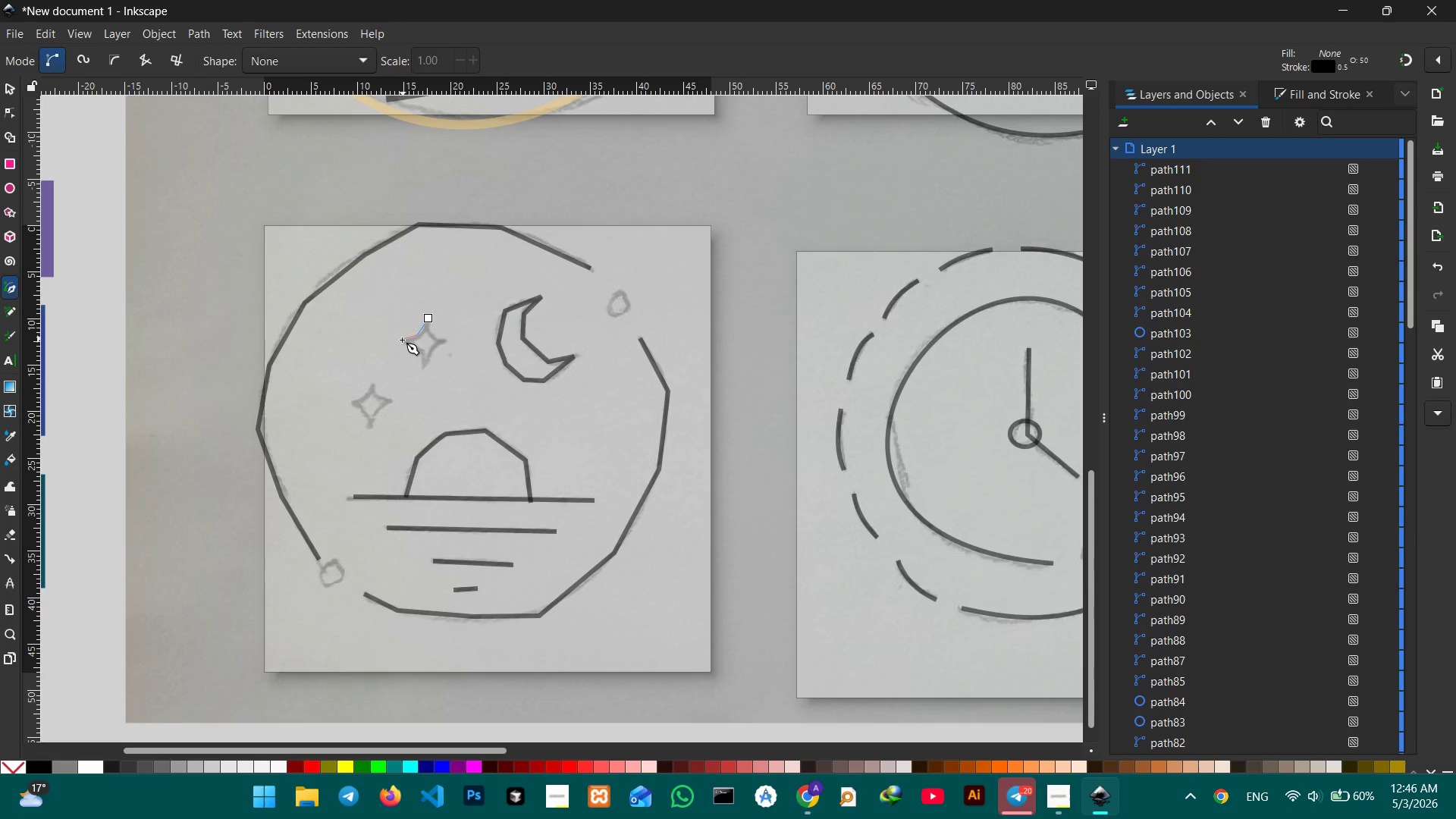 
left_click([401, 340])
 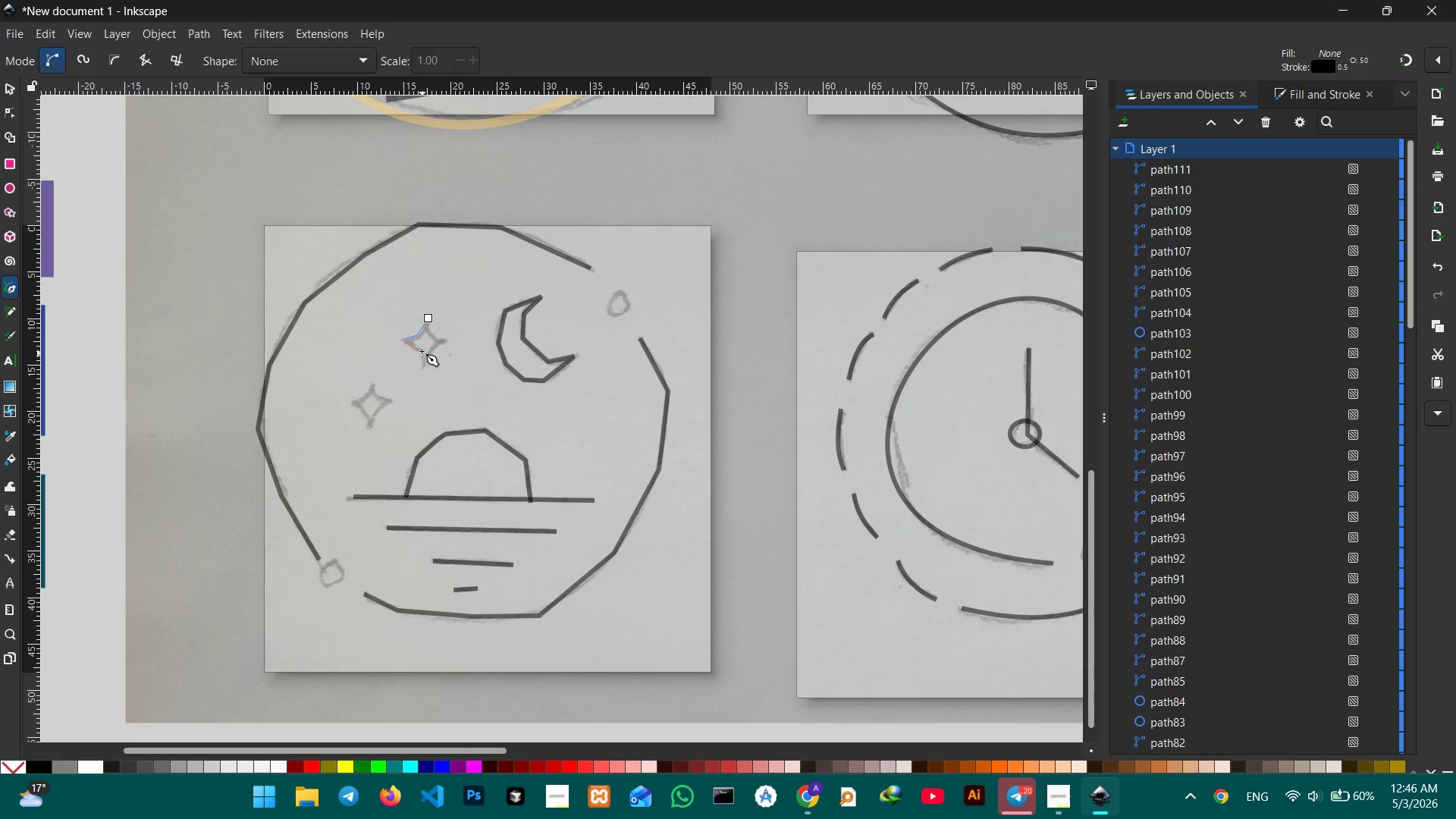 
left_click([421, 350])
 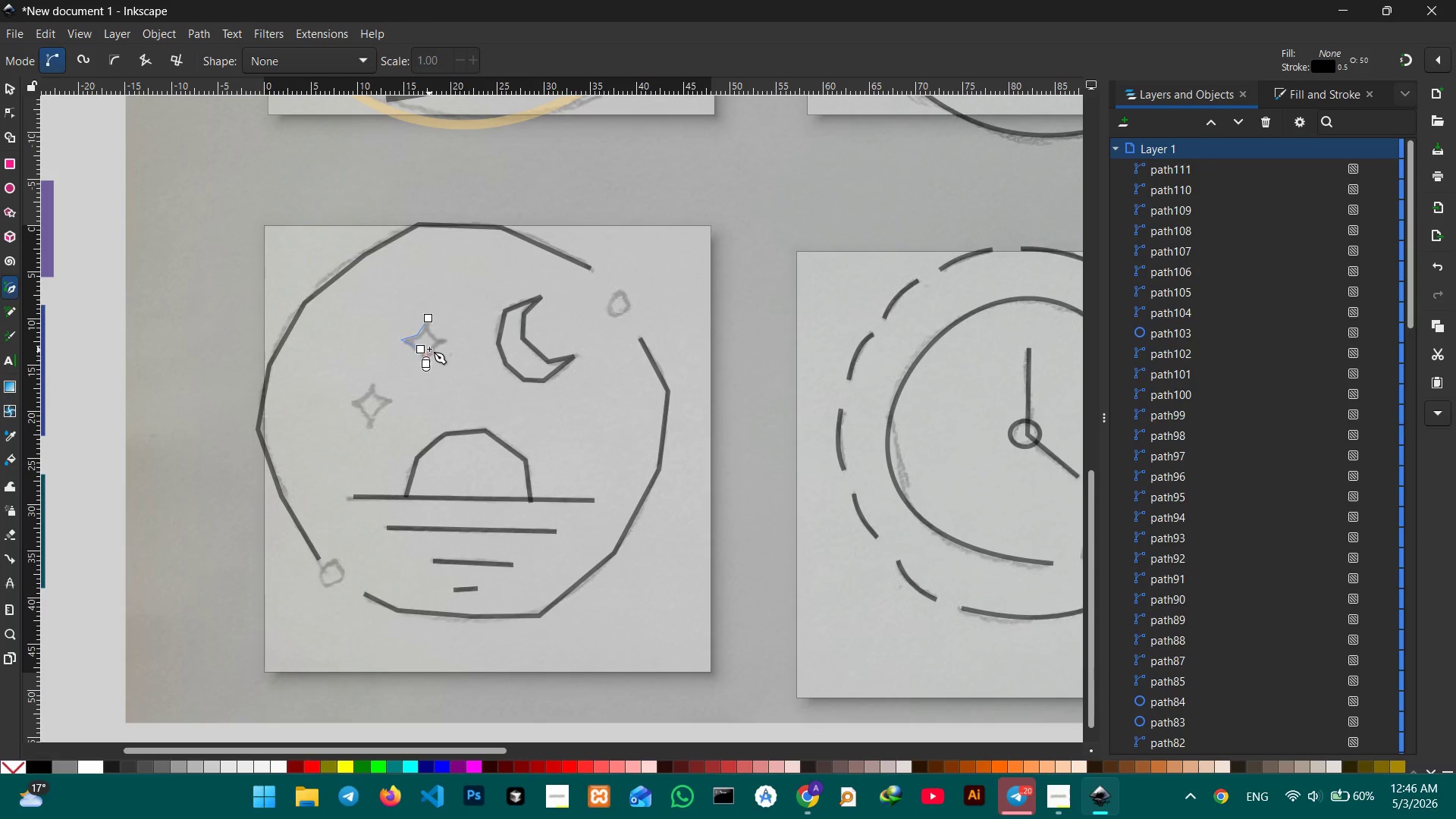 
left_click([433, 347])
 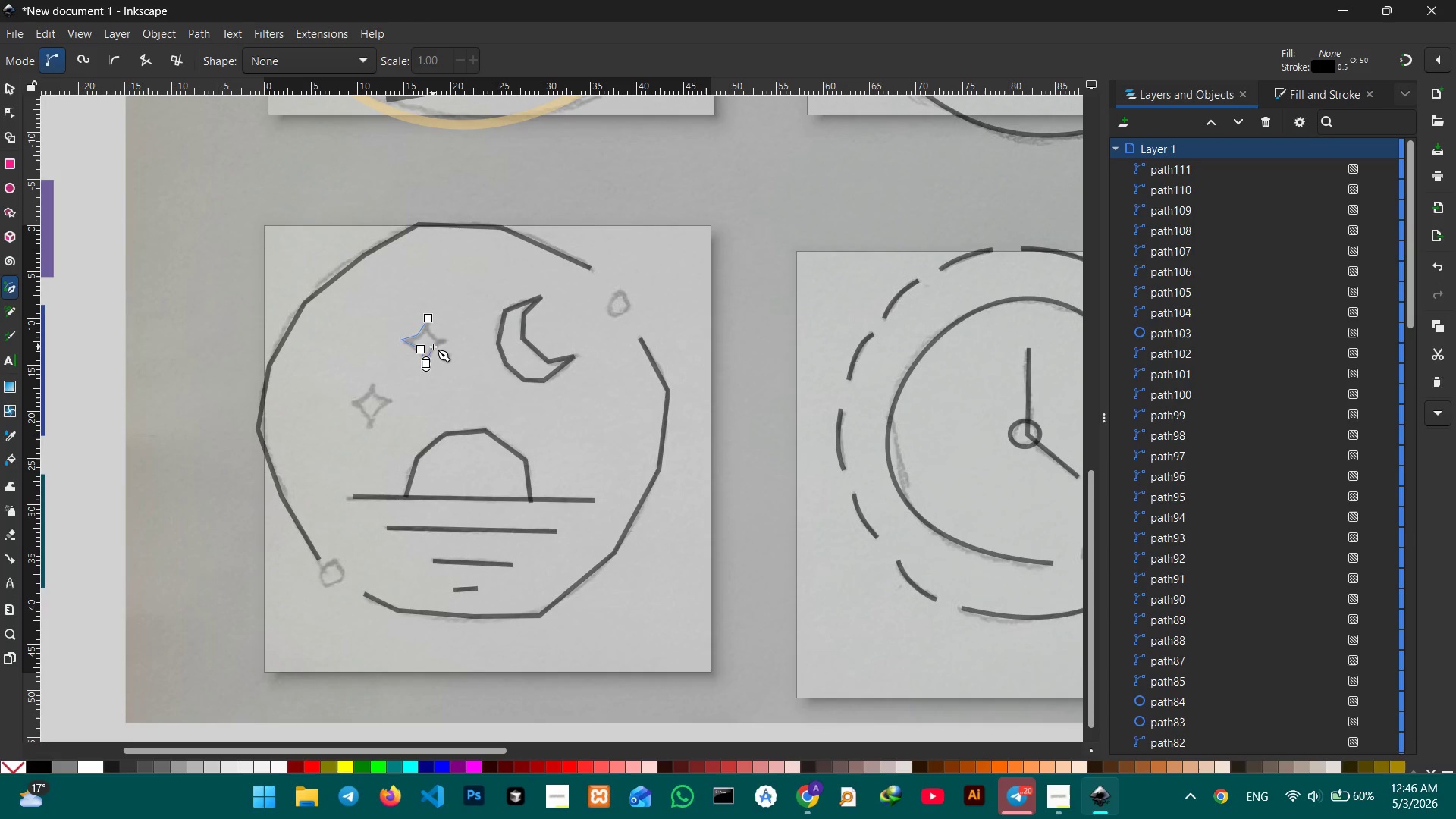 
key(Enter)
 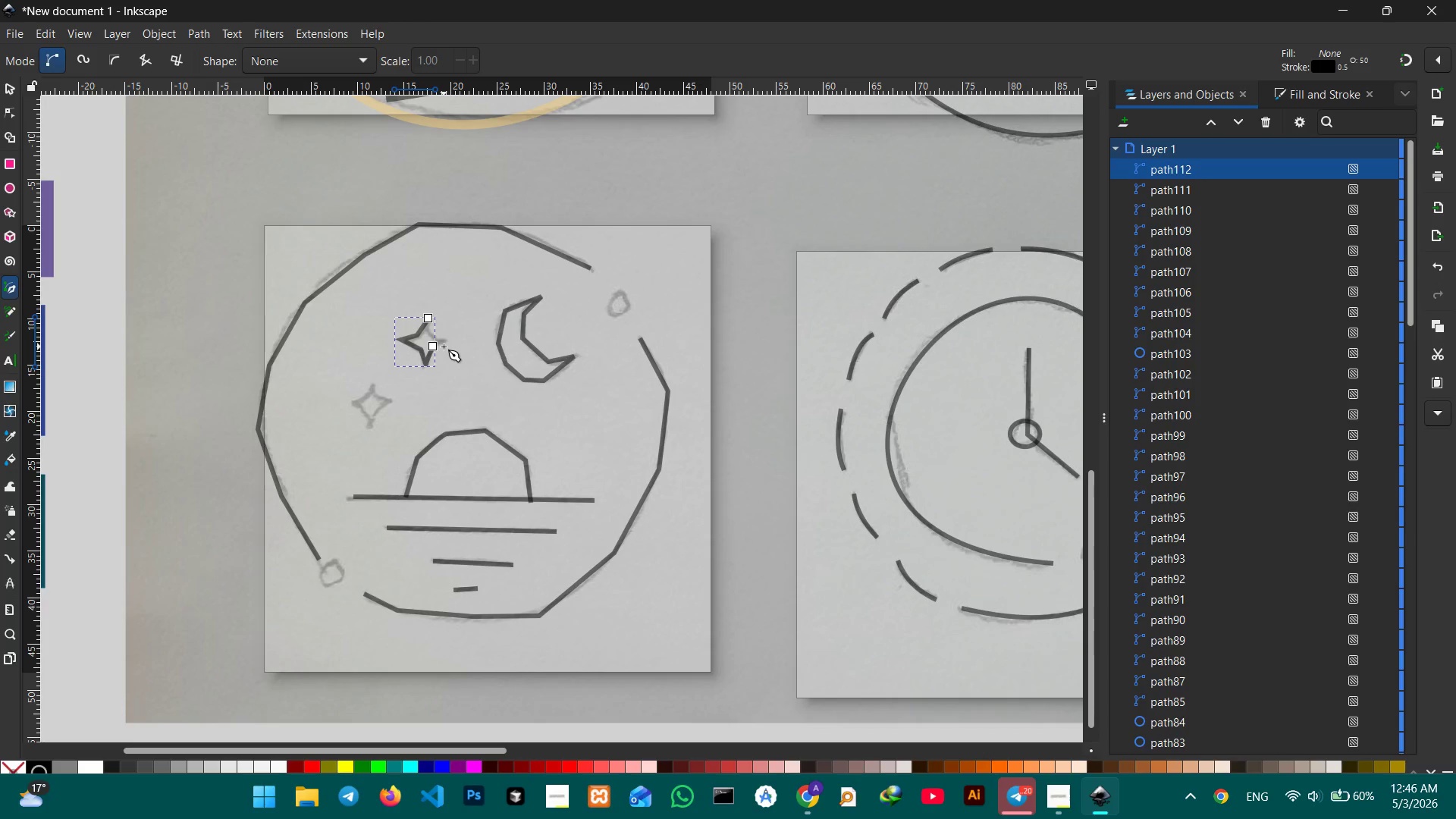 
key(Backspace)
 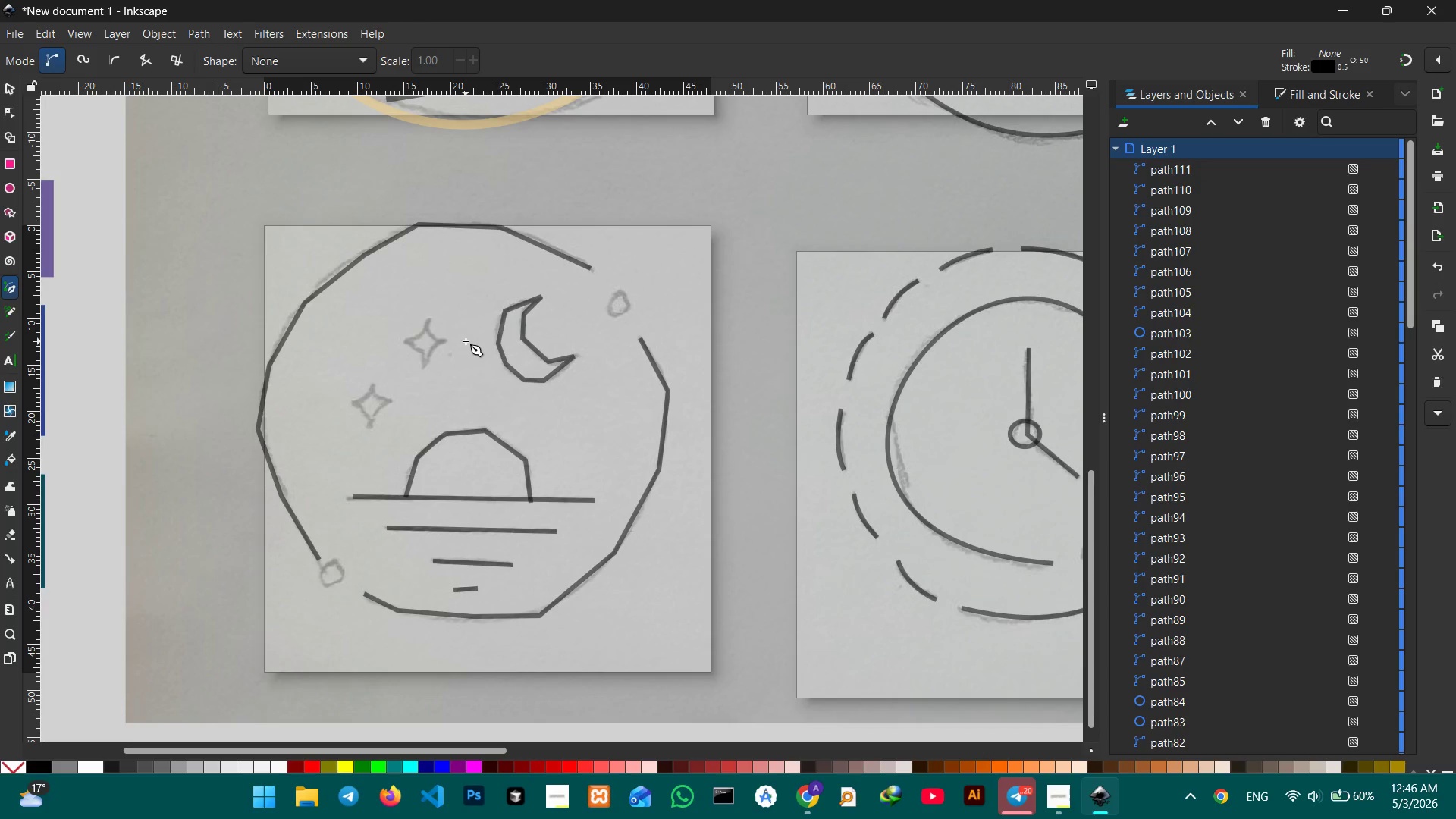 
hold_key(key=ControlLeft, duration=0.58)
scroll: coordinate [466, 341], scroll_direction: up, amount: 5.0
 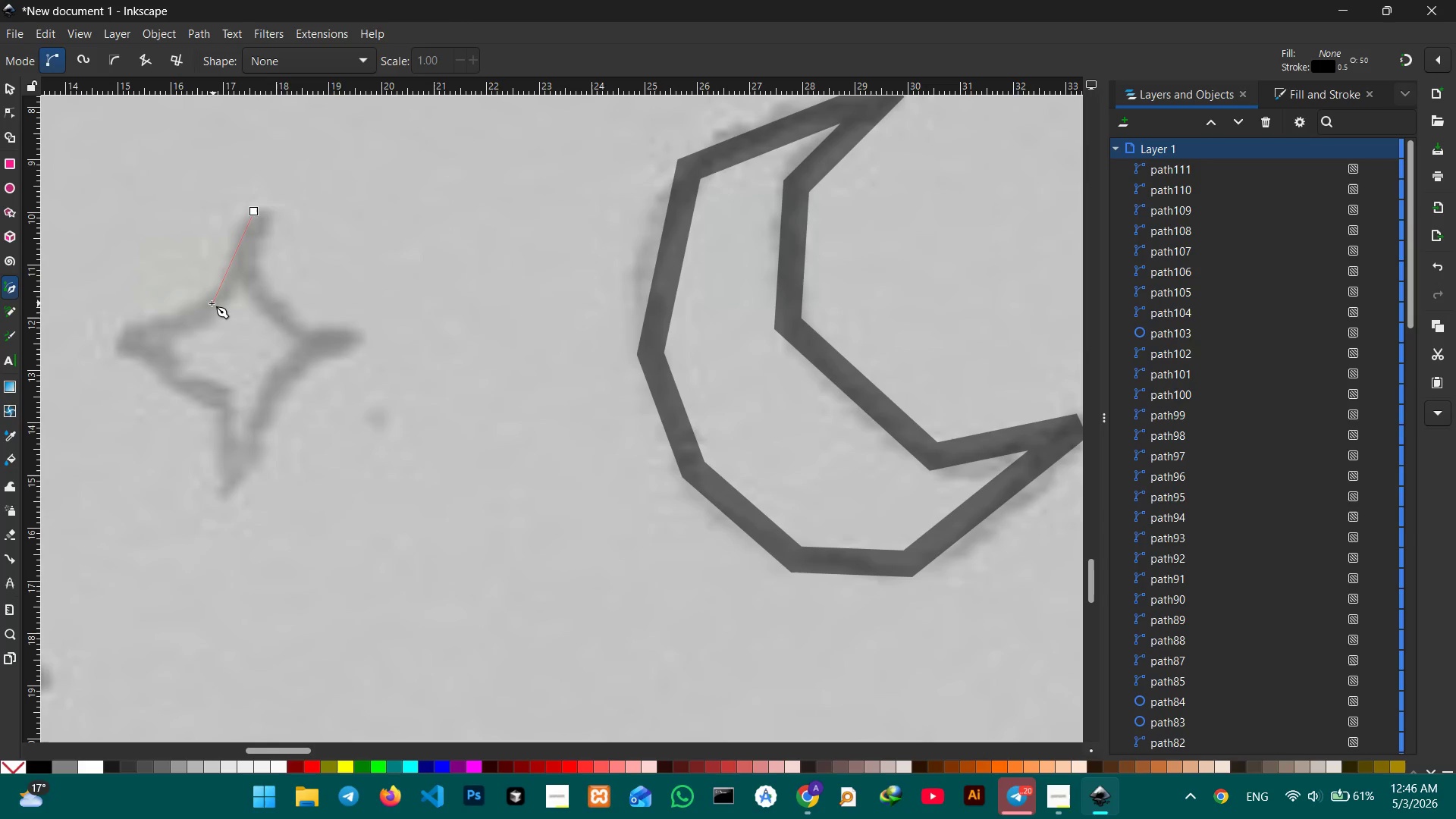 
left_click([121, 340])
 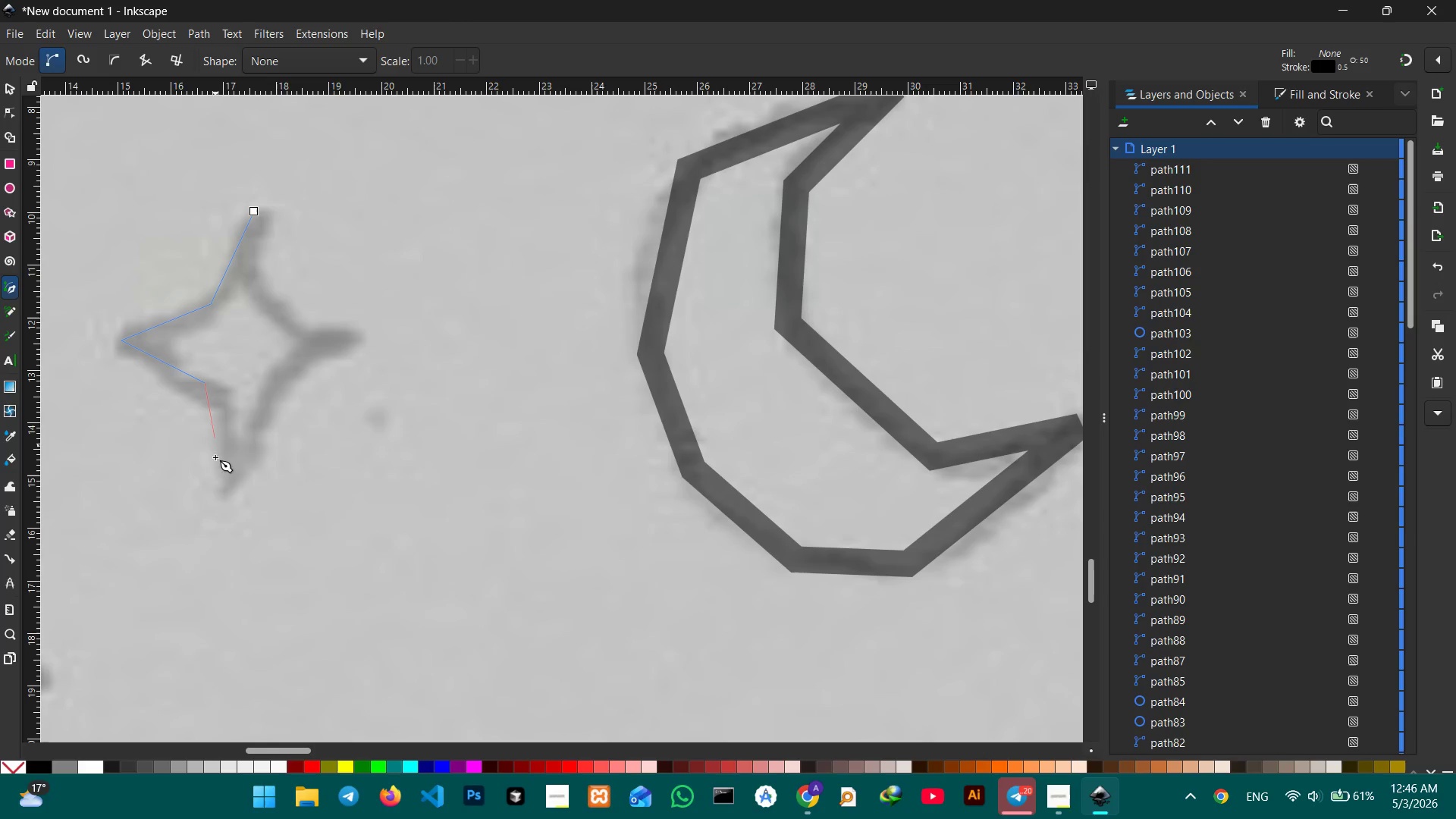 
left_click_drag(start_coordinate=[237, 493], to_coordinate=[244, 481])
 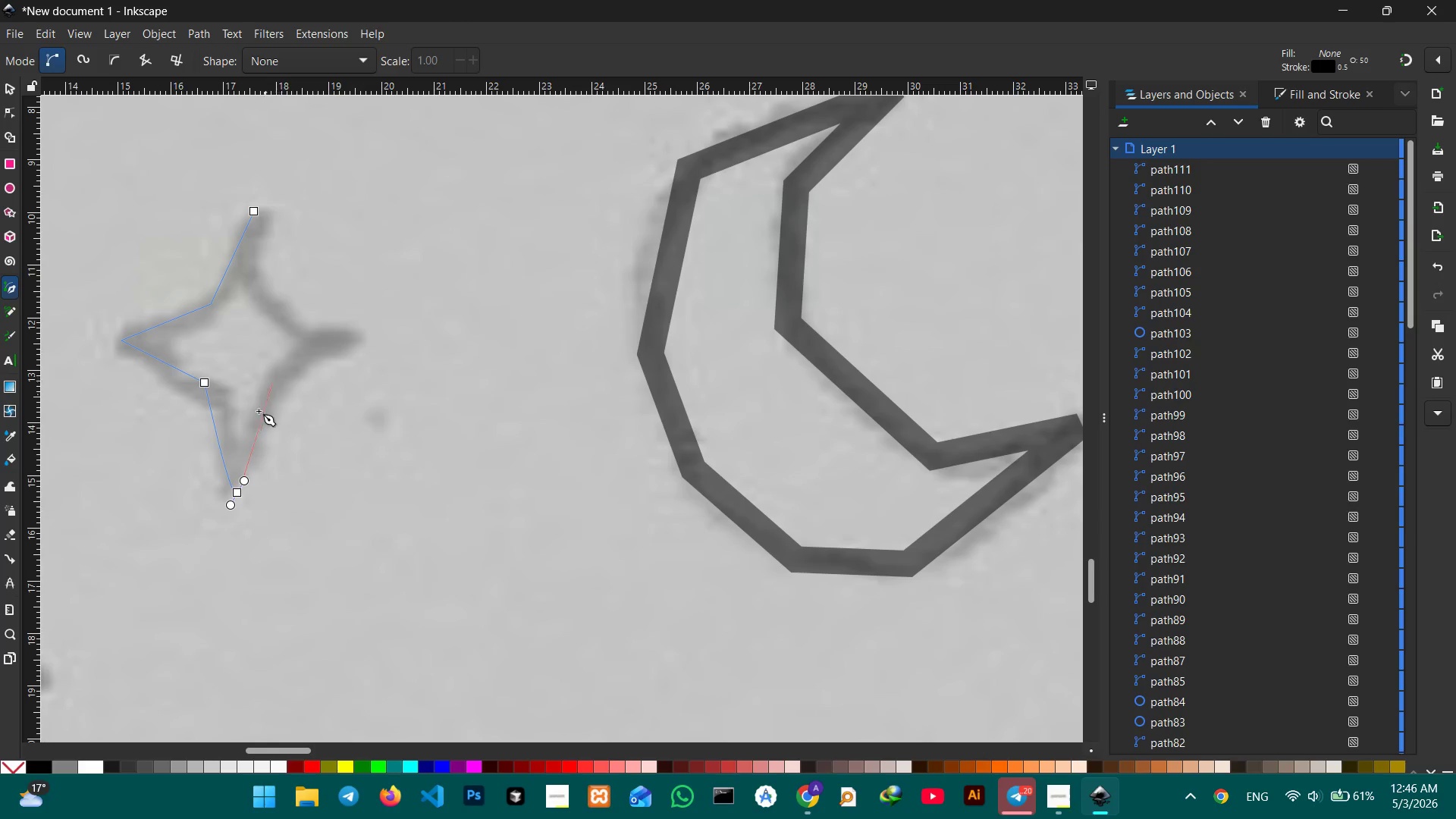 
key(Control+Z)
 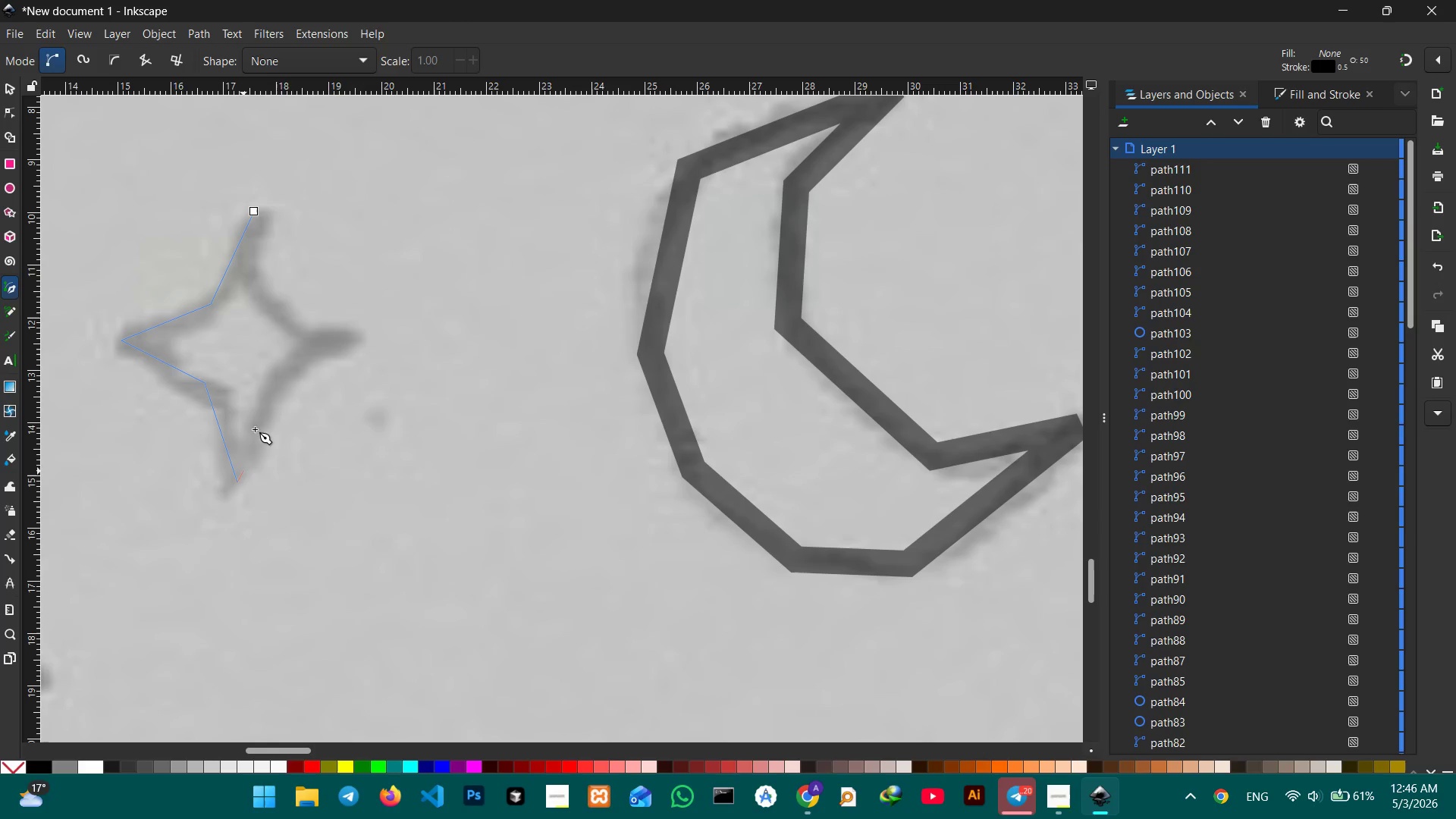 
double_click([279, 378])
 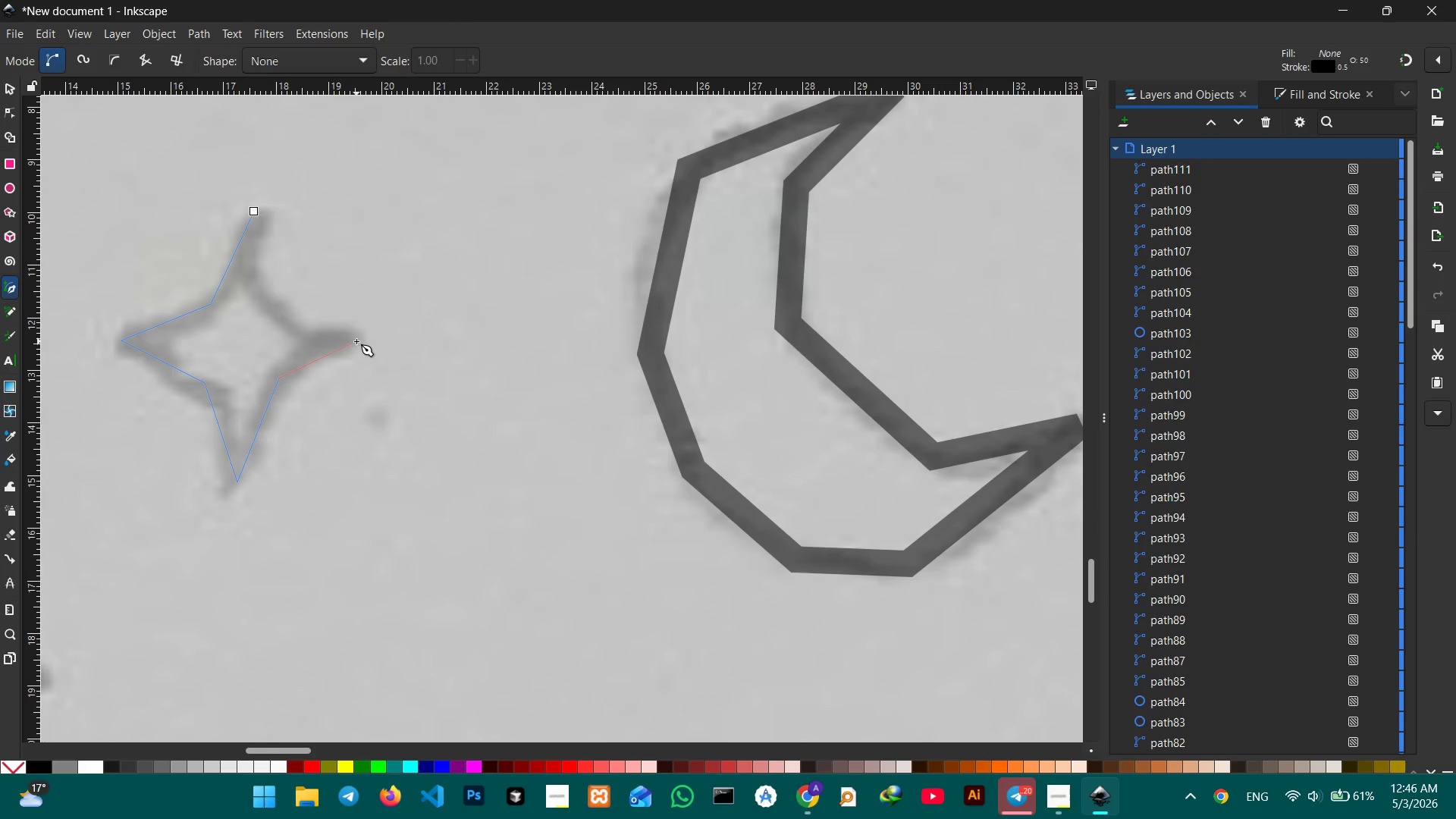 
left_click([360, 341])
 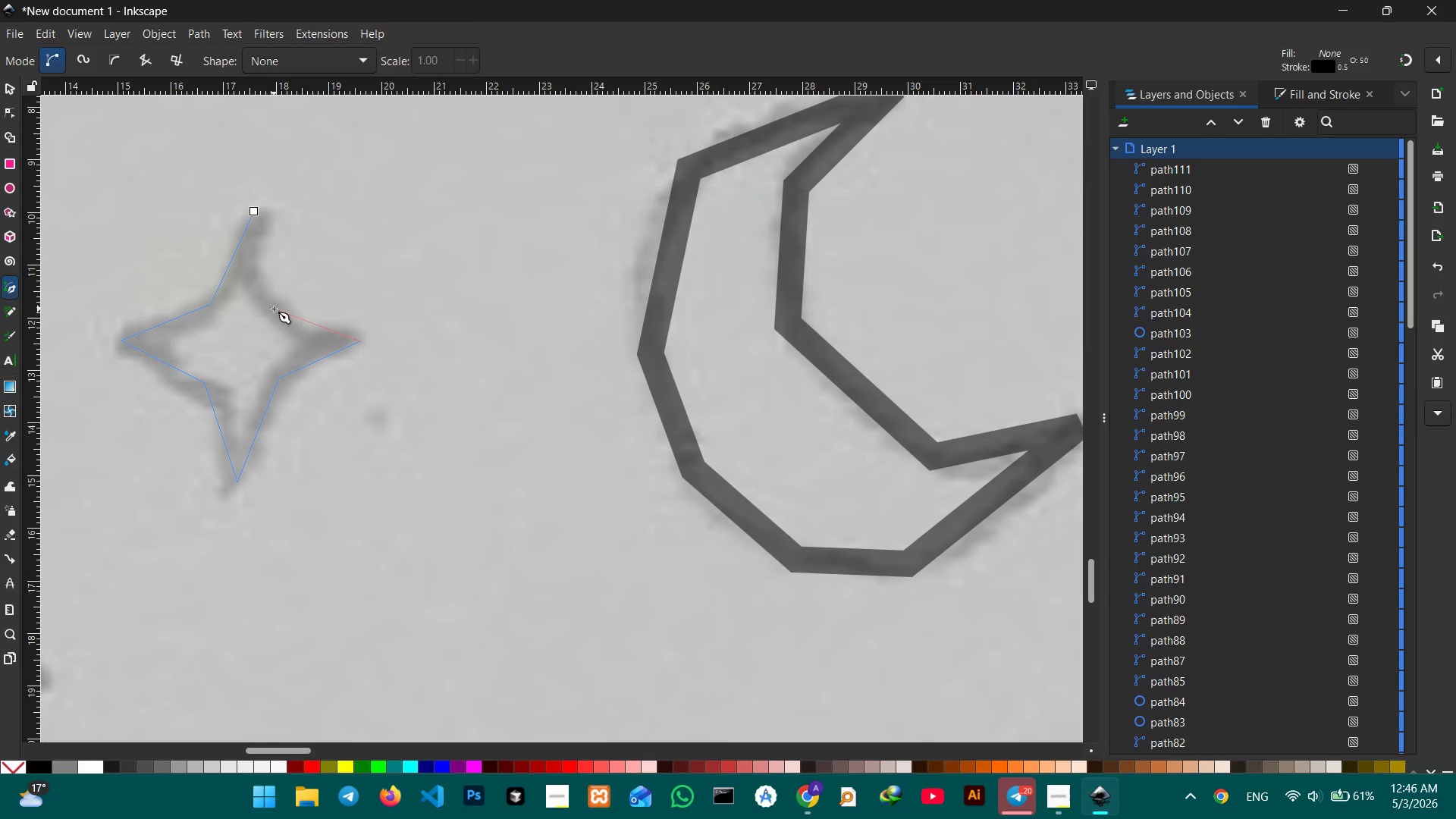 
left_click([274, 309])
 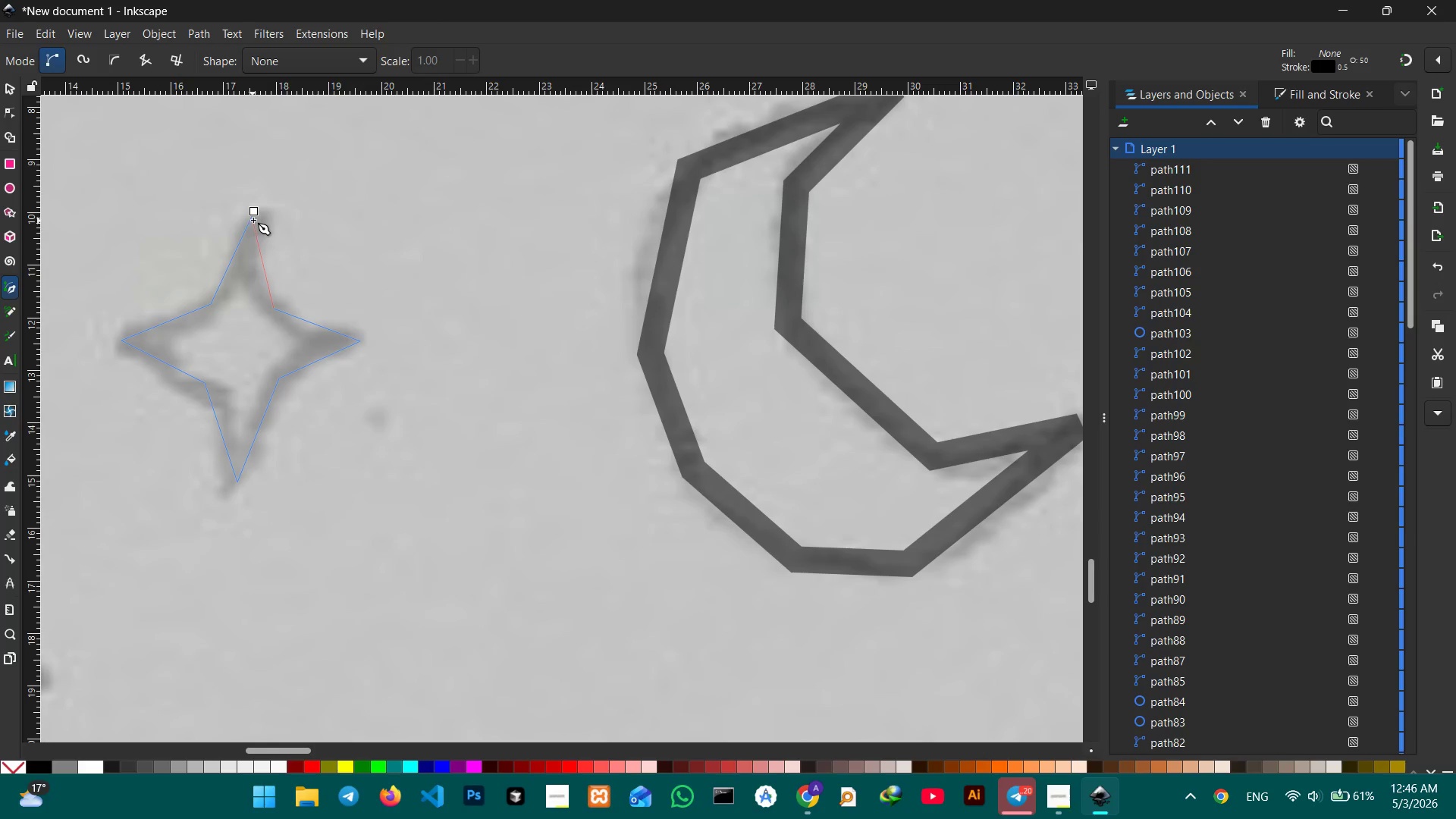 
left_click([255, 209])
 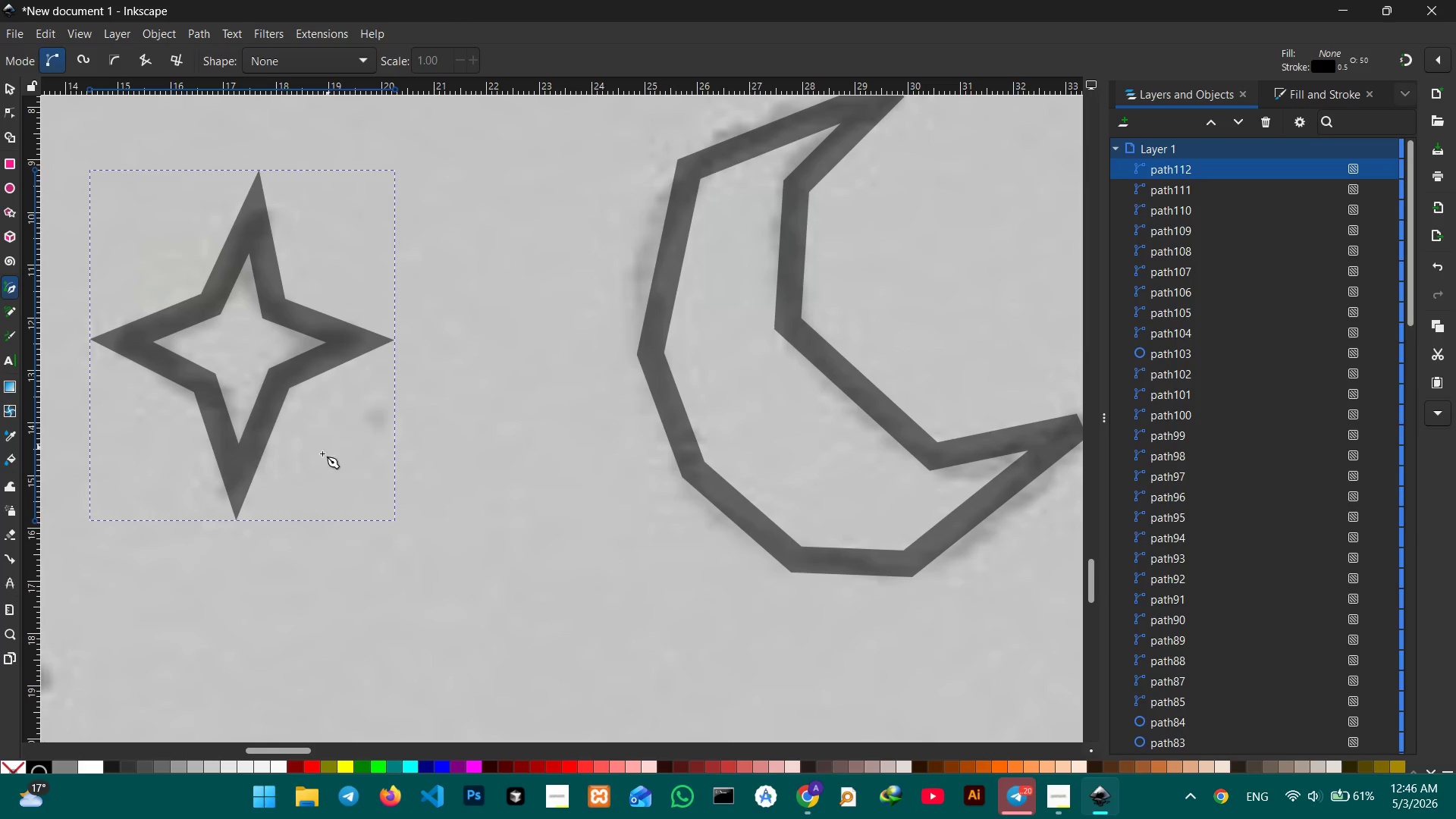 
hold_key(key=Space, duration=1.0)
 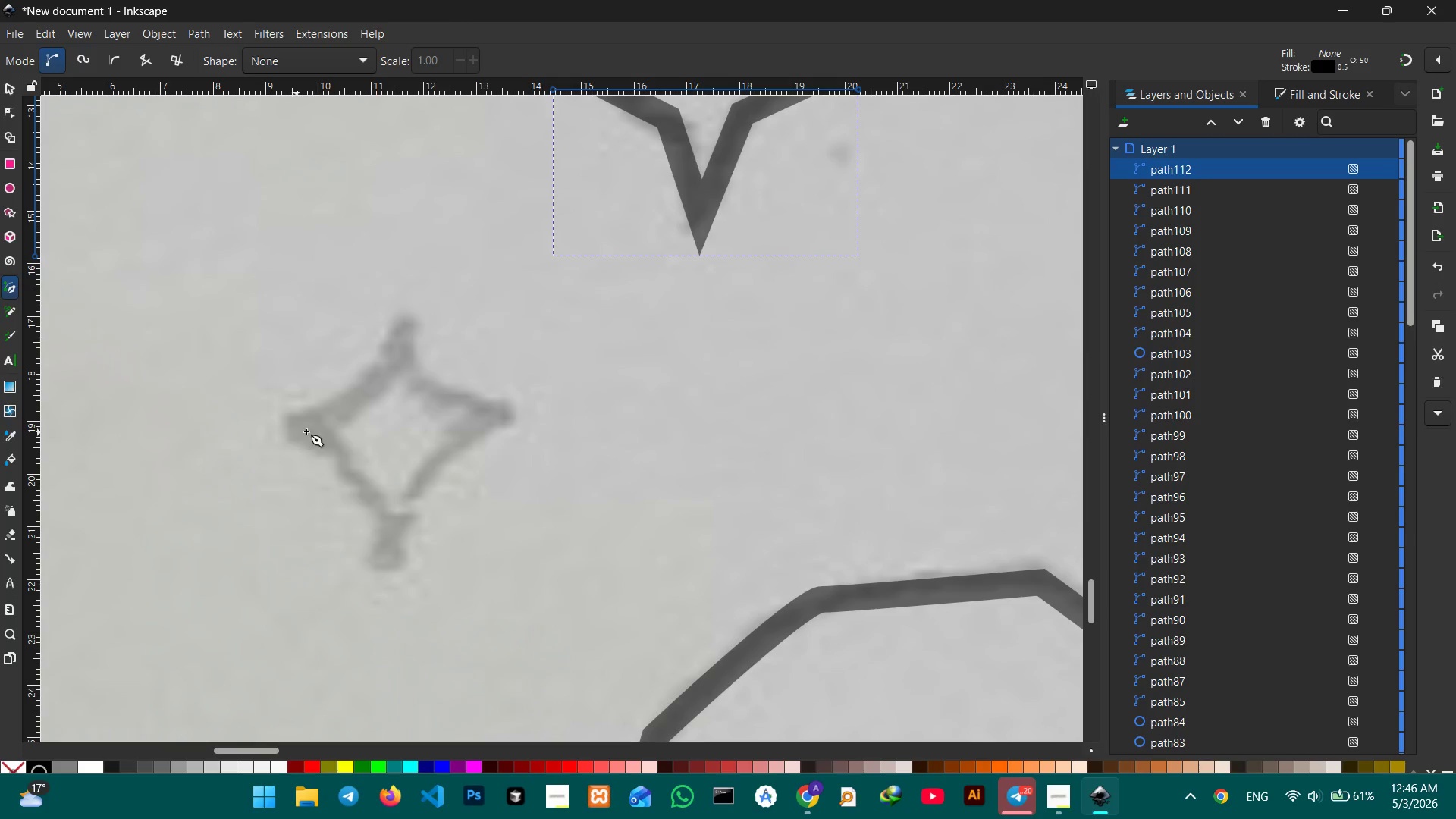 
left_click_drag(start_coordinate=[364, 530], to_coordinate=[870, 265])
 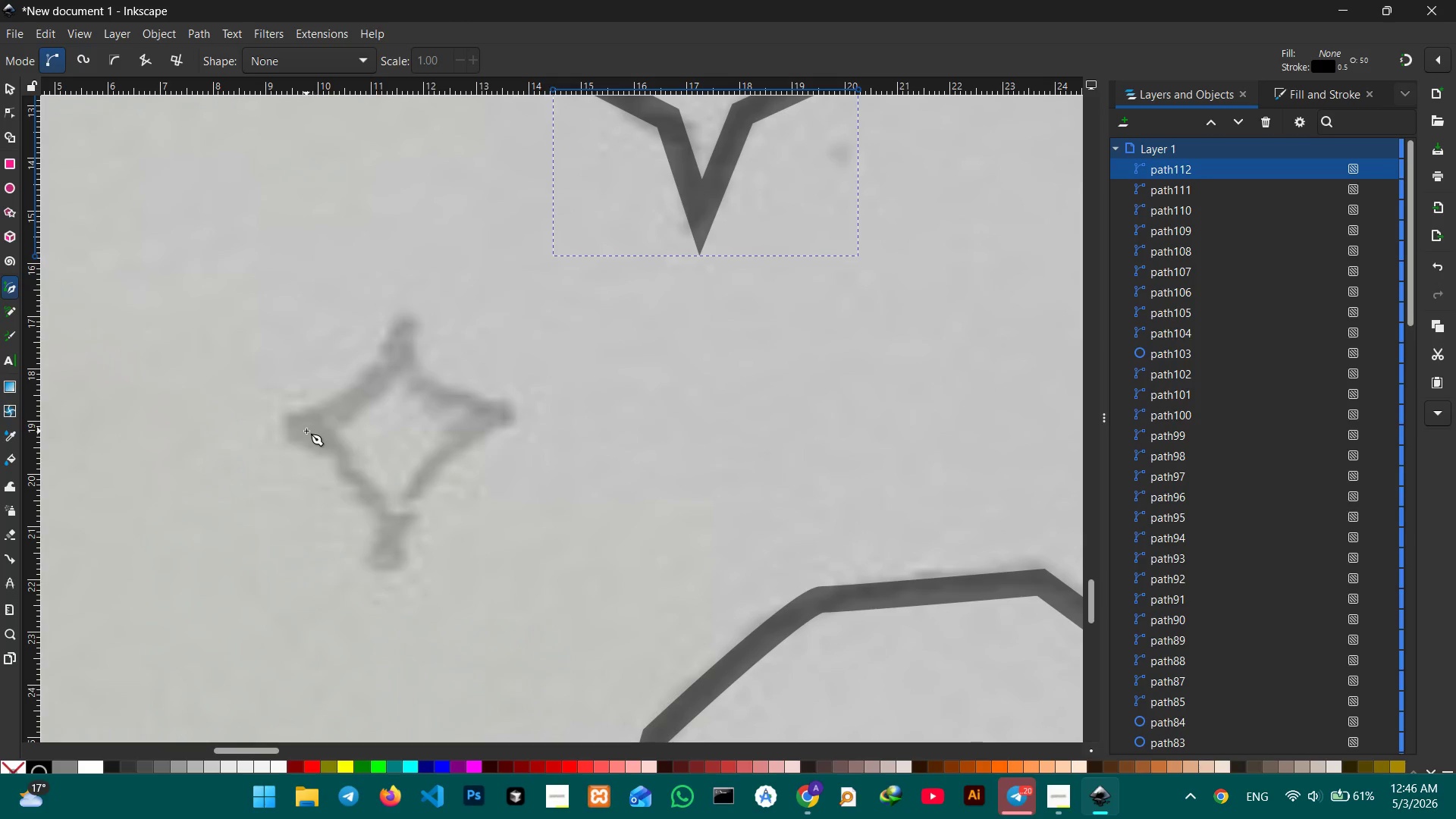 
left_click_drag(start_coordinate=[292, 428], to_coordinate=[297, 425])
 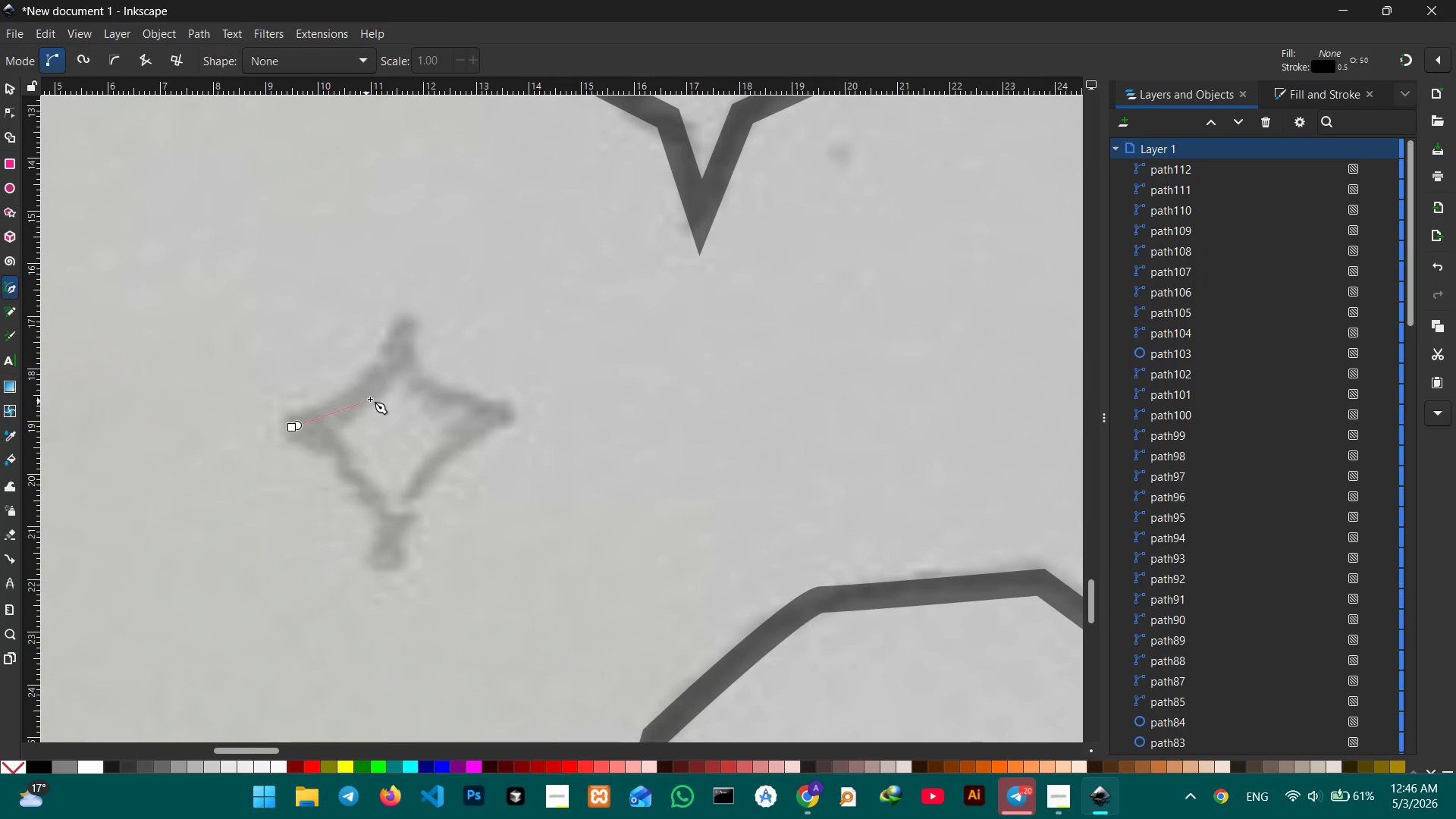 
double_click([370, 399])
 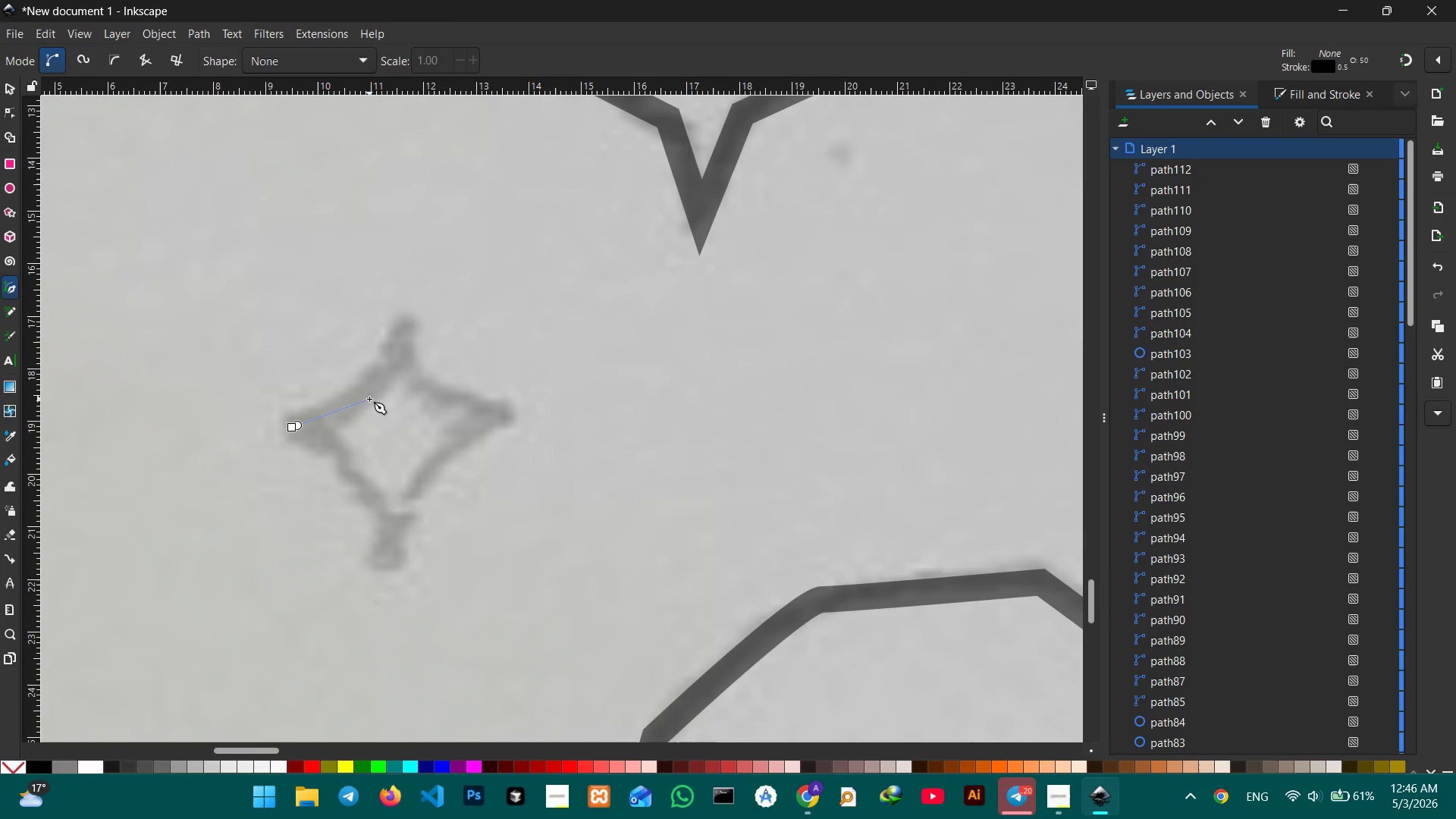 
key(Backspace)
 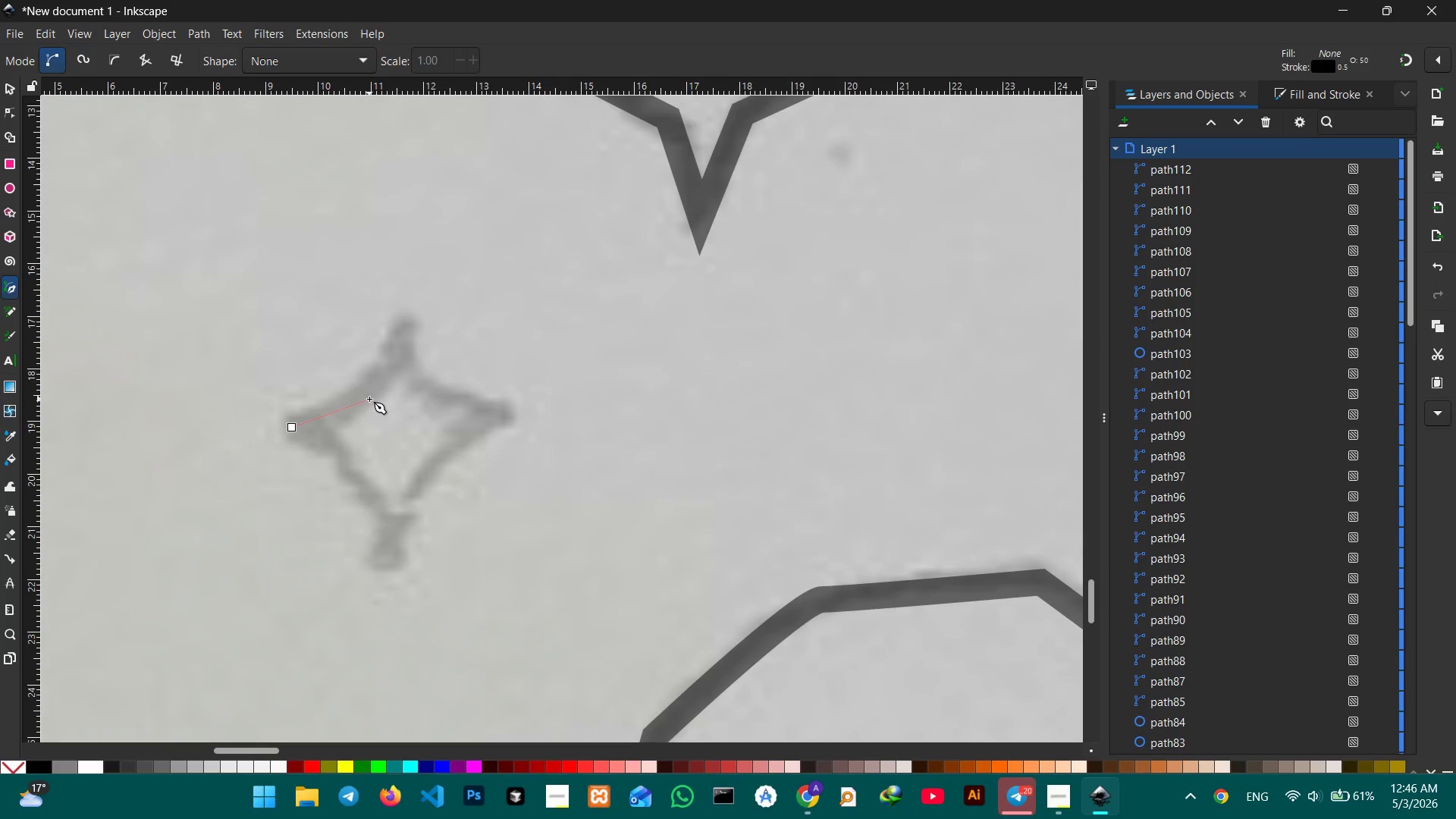 
key(Backspace)
 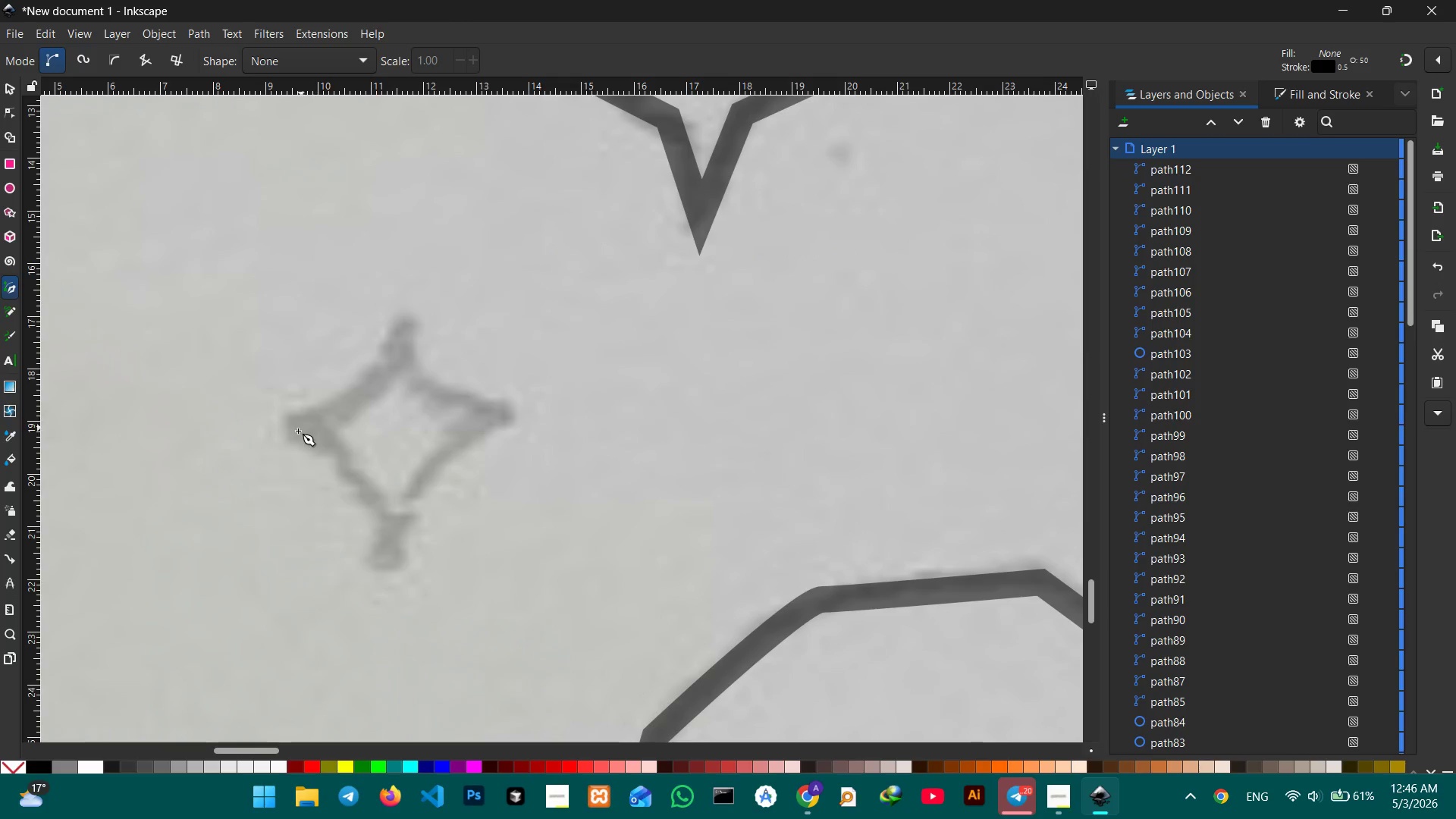 
left_click([284, 430])
 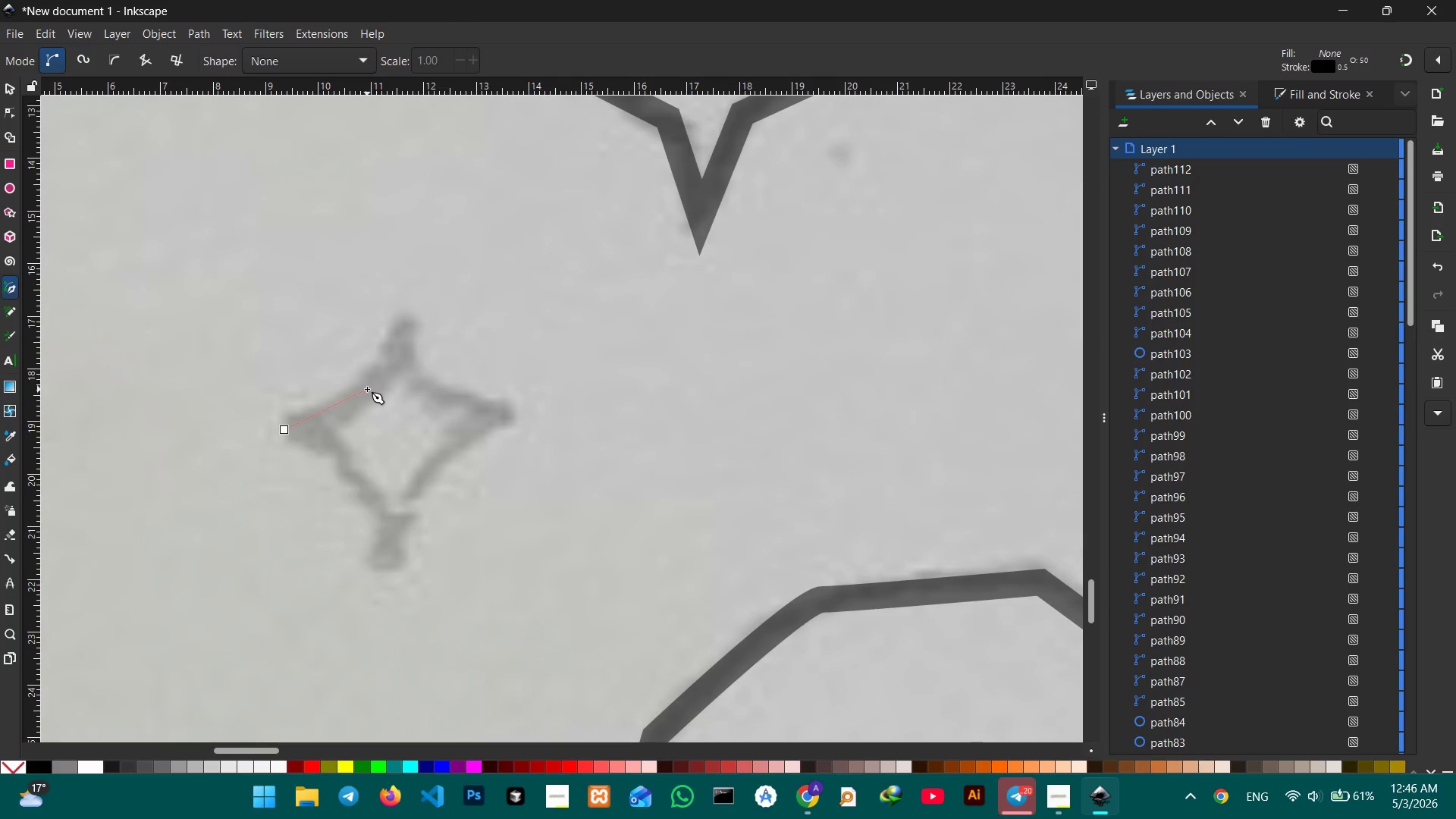 
left_click([357, 397])
 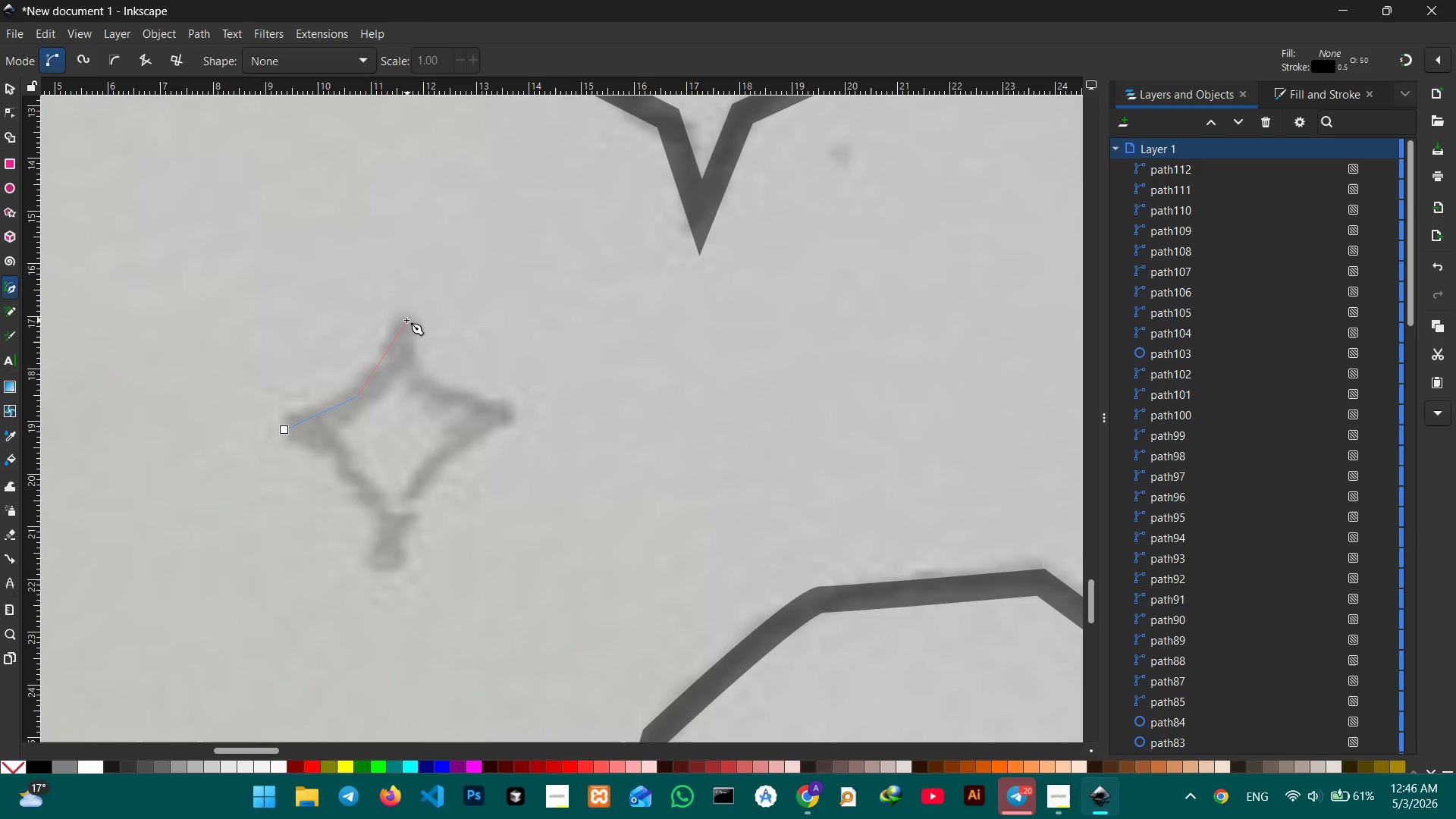 
left_click([405, 315])
 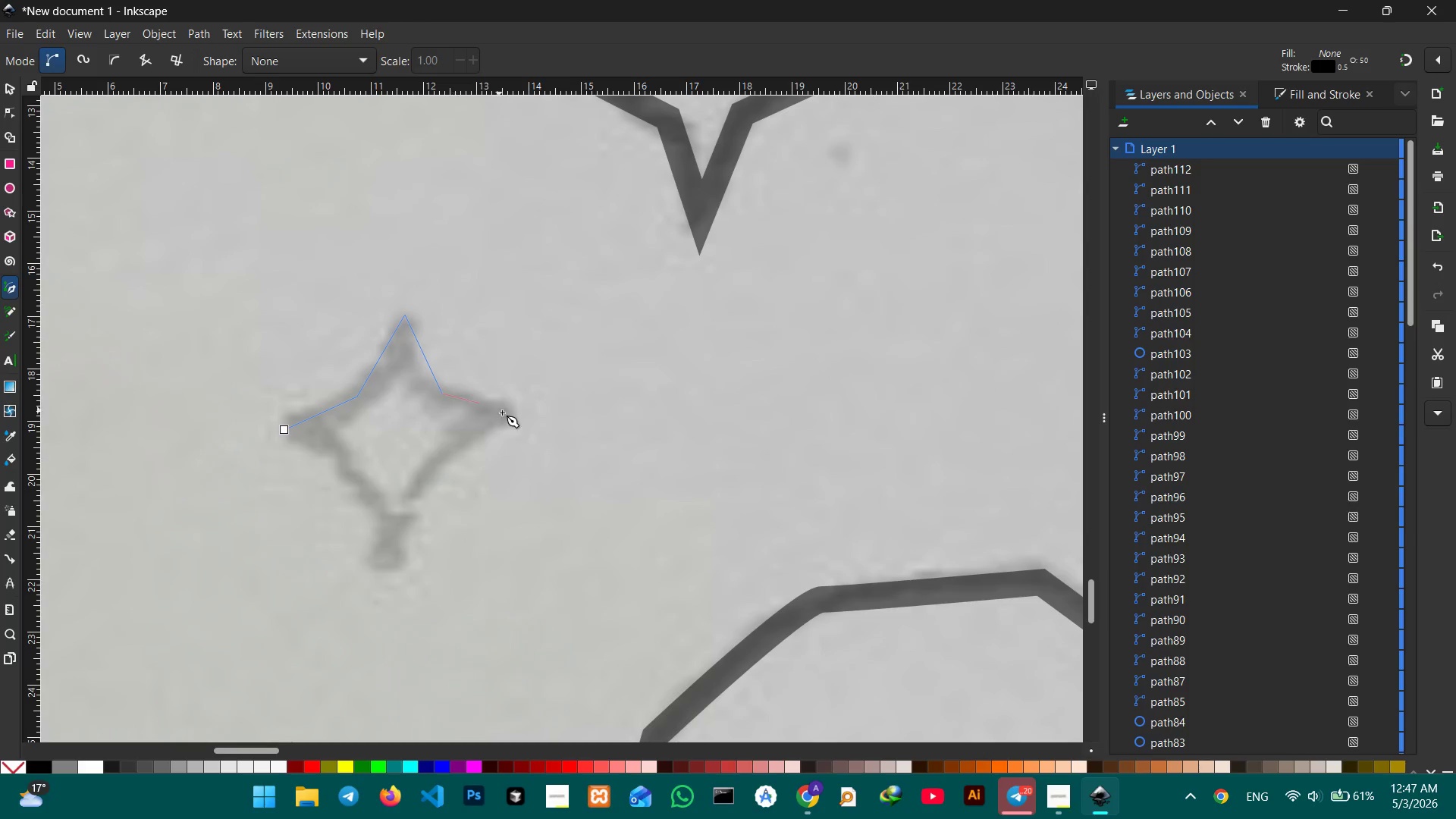 
double_click([513, 419])
 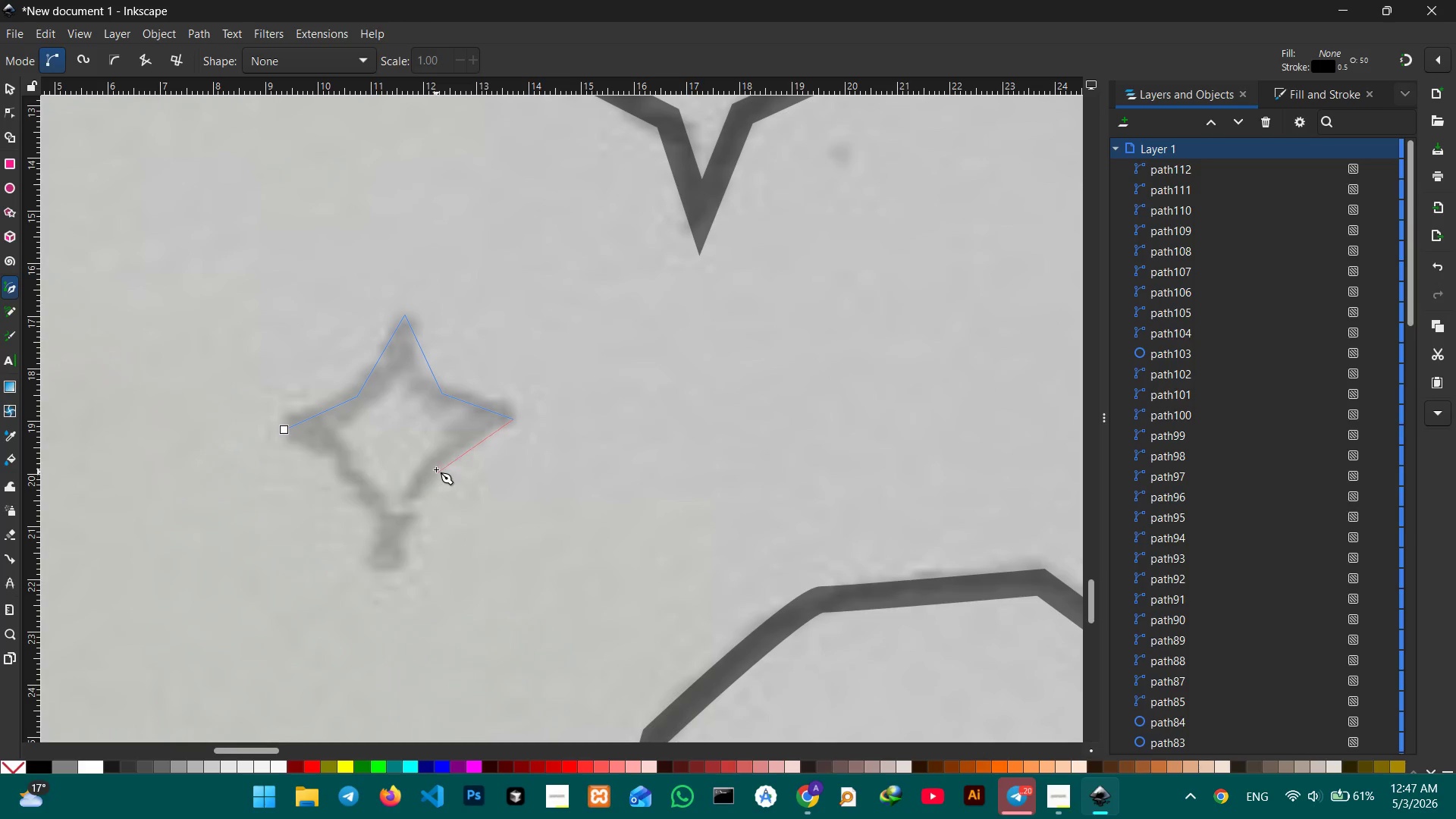 
left_click([435, 469])
 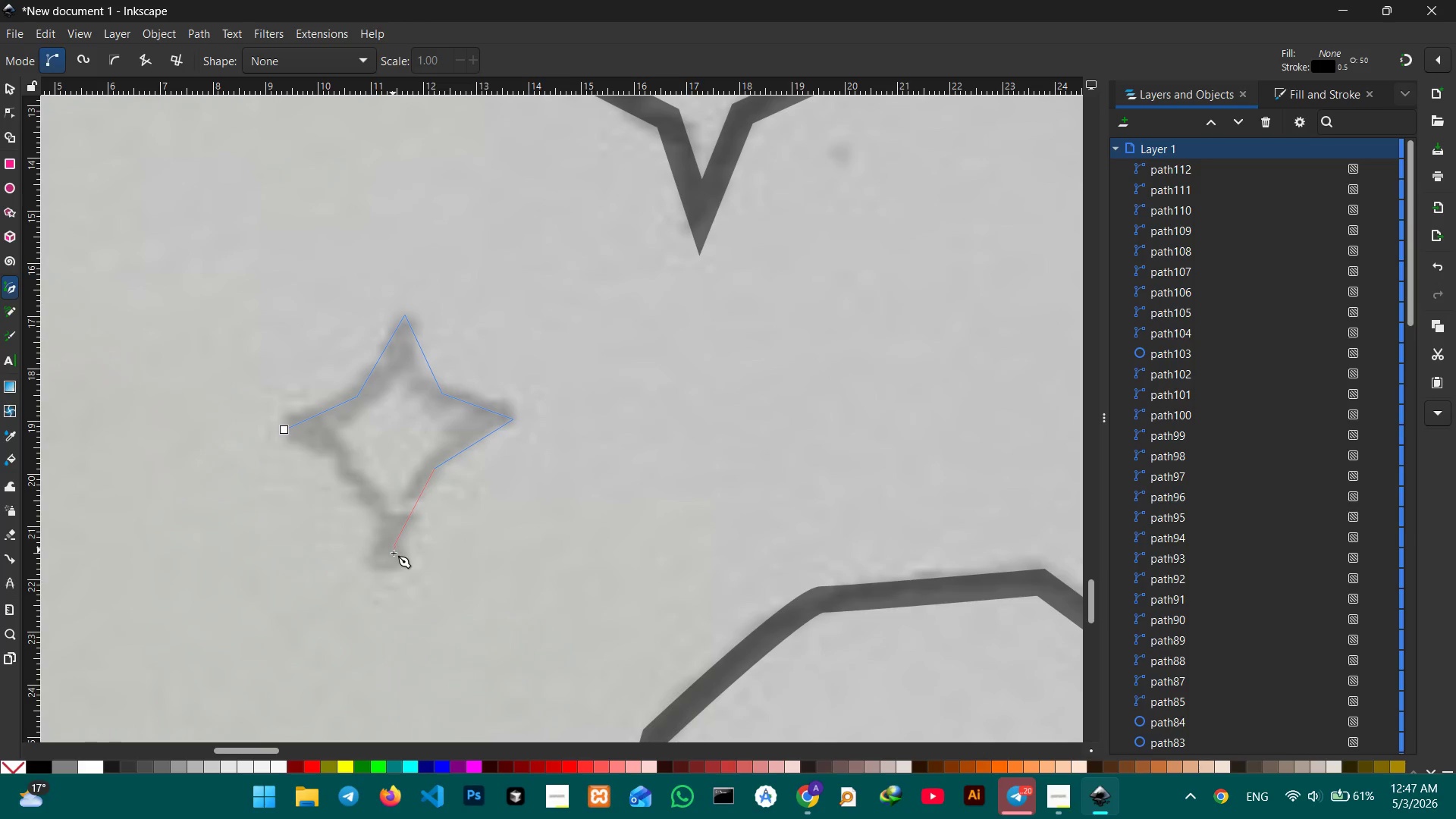 
left_click([396, 557])
 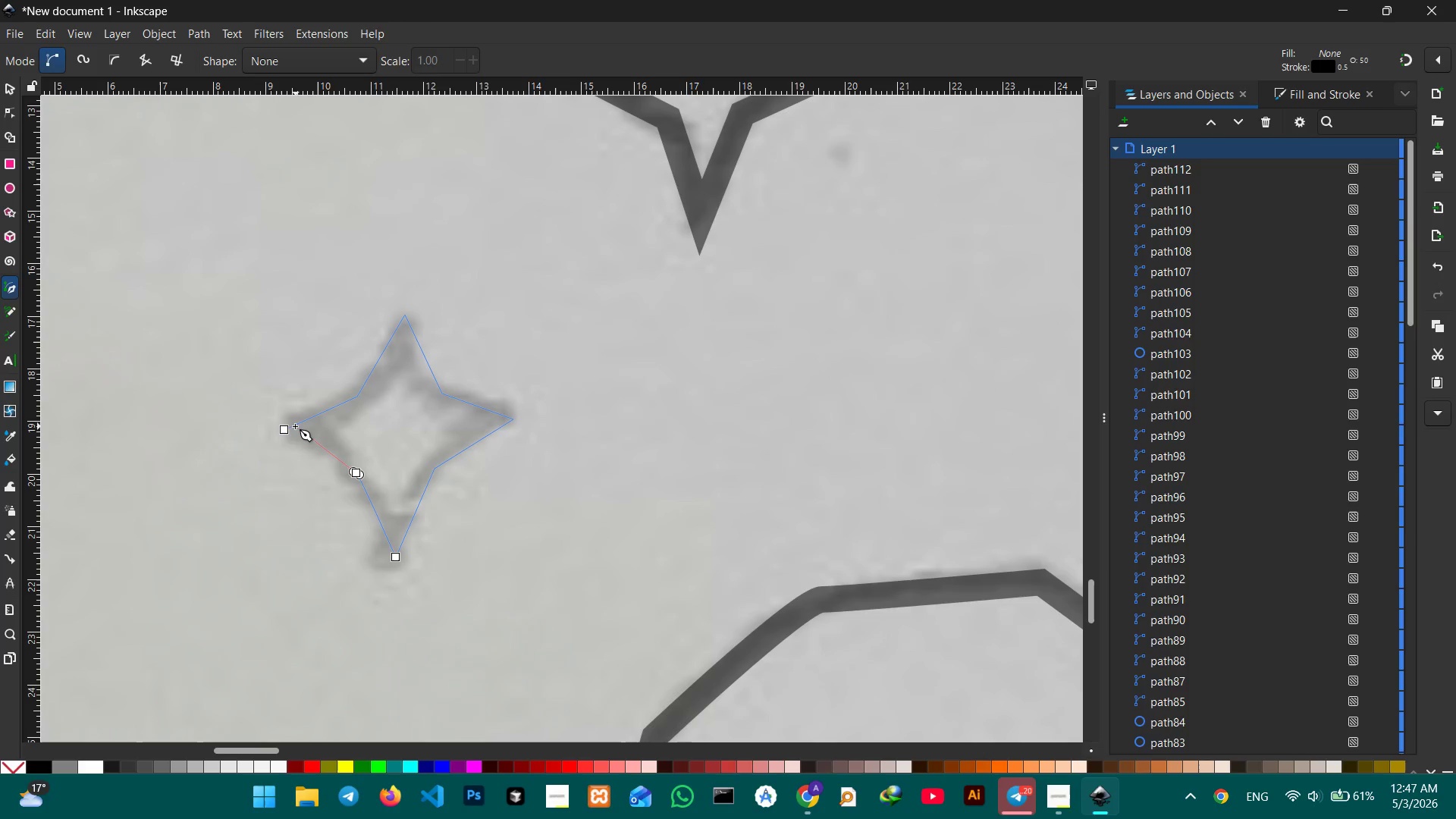 
left_click([281, 428])
 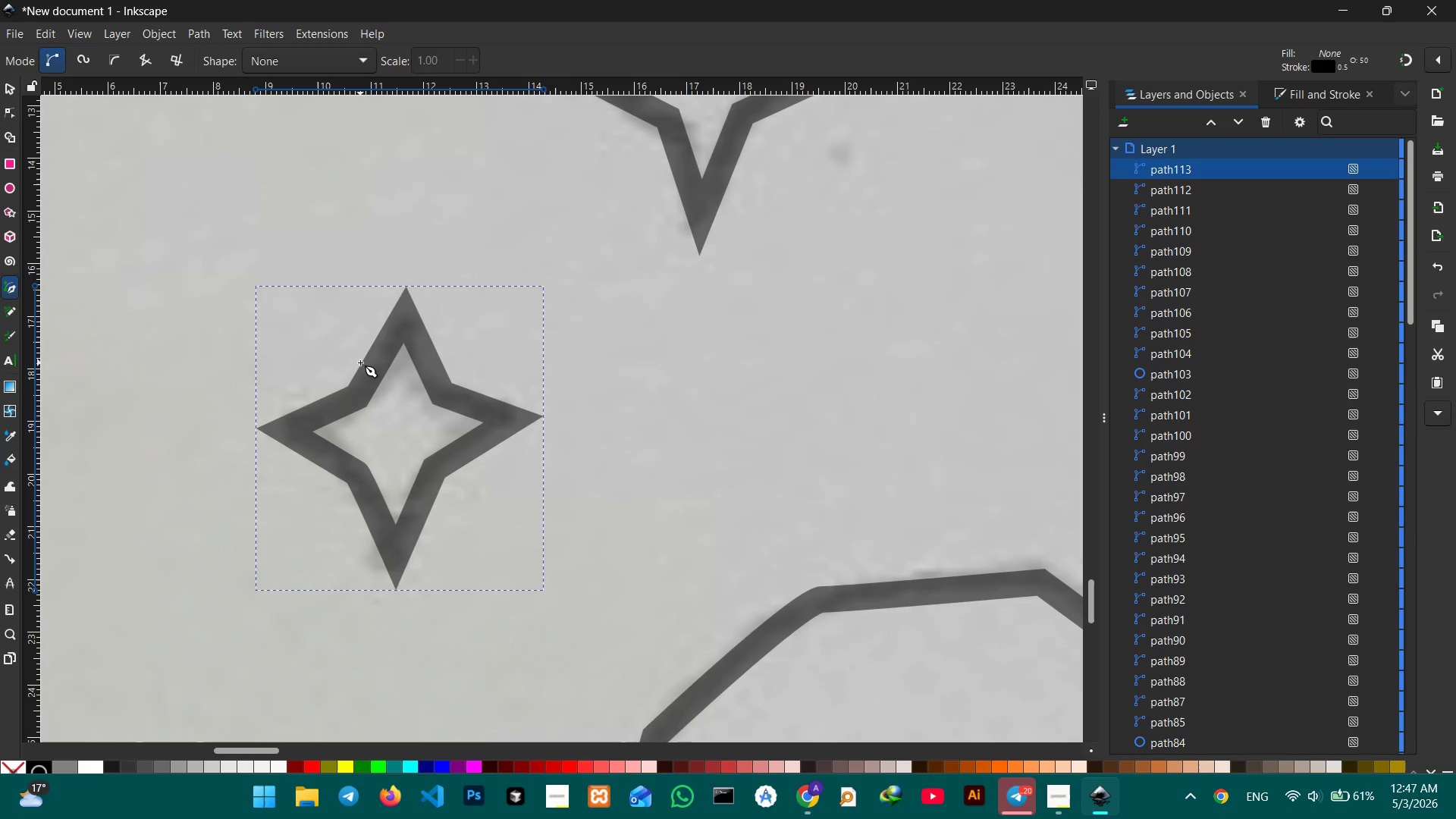 
hold_key(key=ControlLeft, duration=0.33)
scroll: coordinate [360, 362], scroll_direction: down, amount: 3.0
 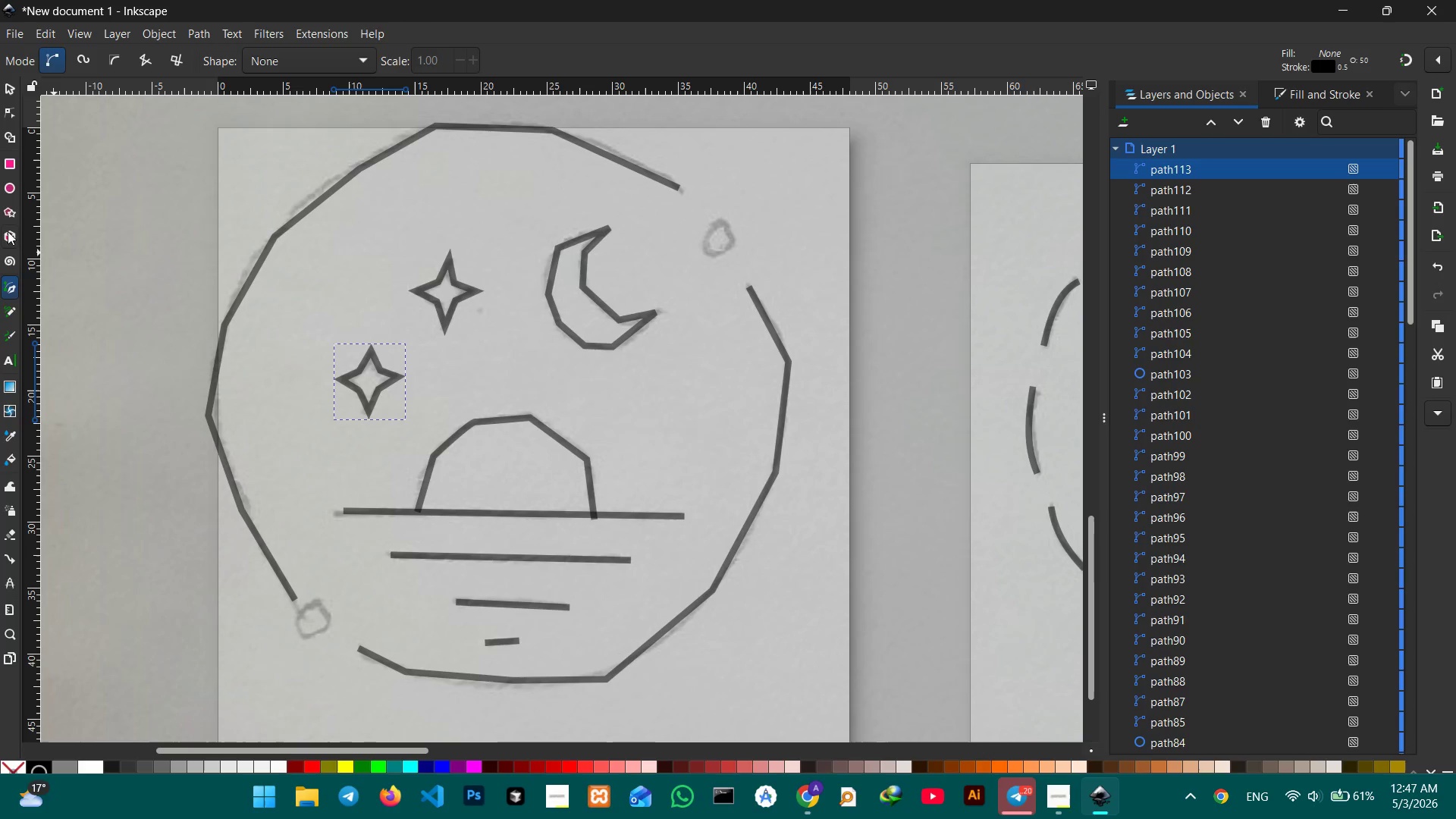 
left_click([2, 180])
 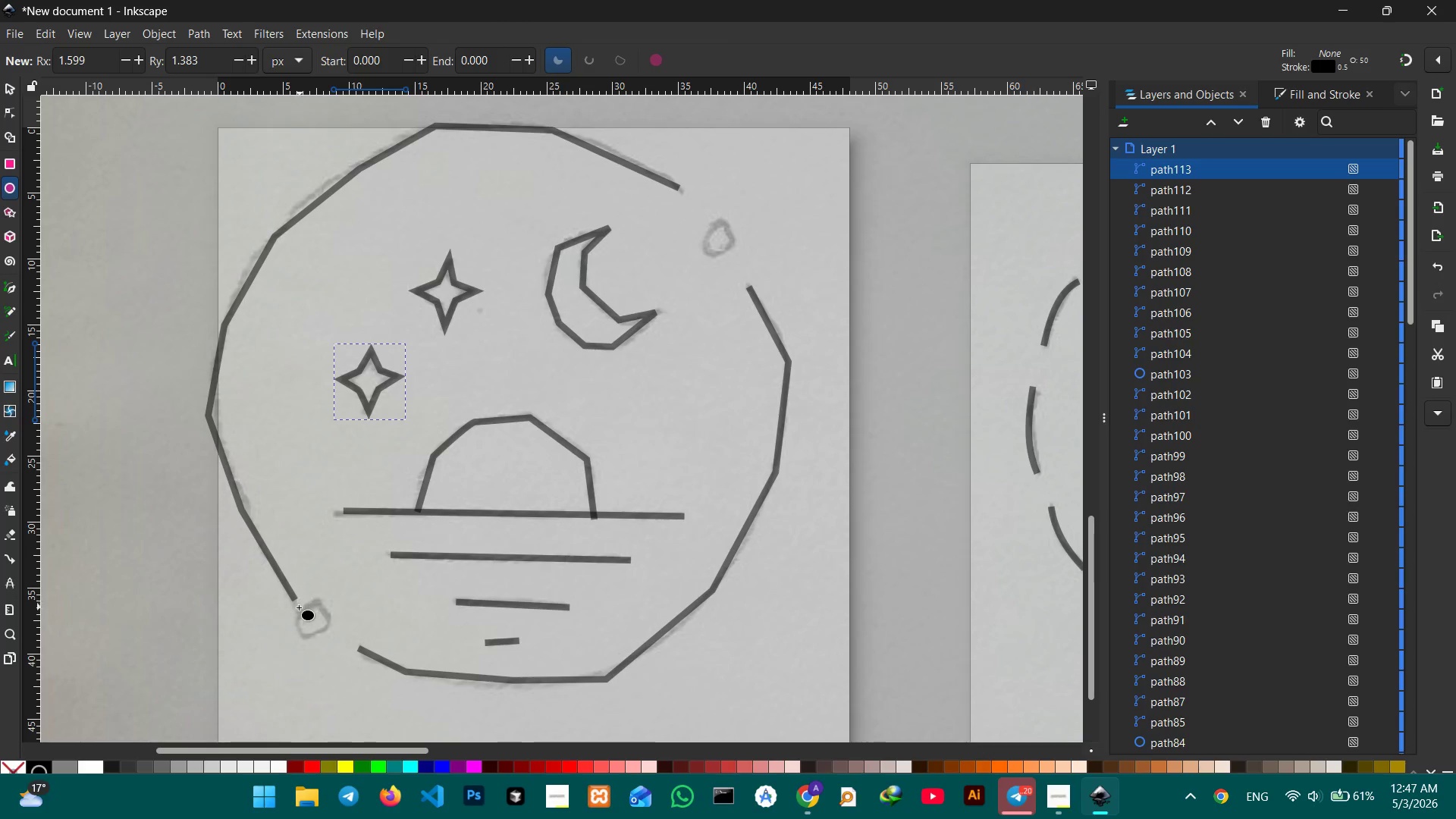 
left_click_drag(start_coordinate=[293, 611], to_coordinate=[334, 647])
 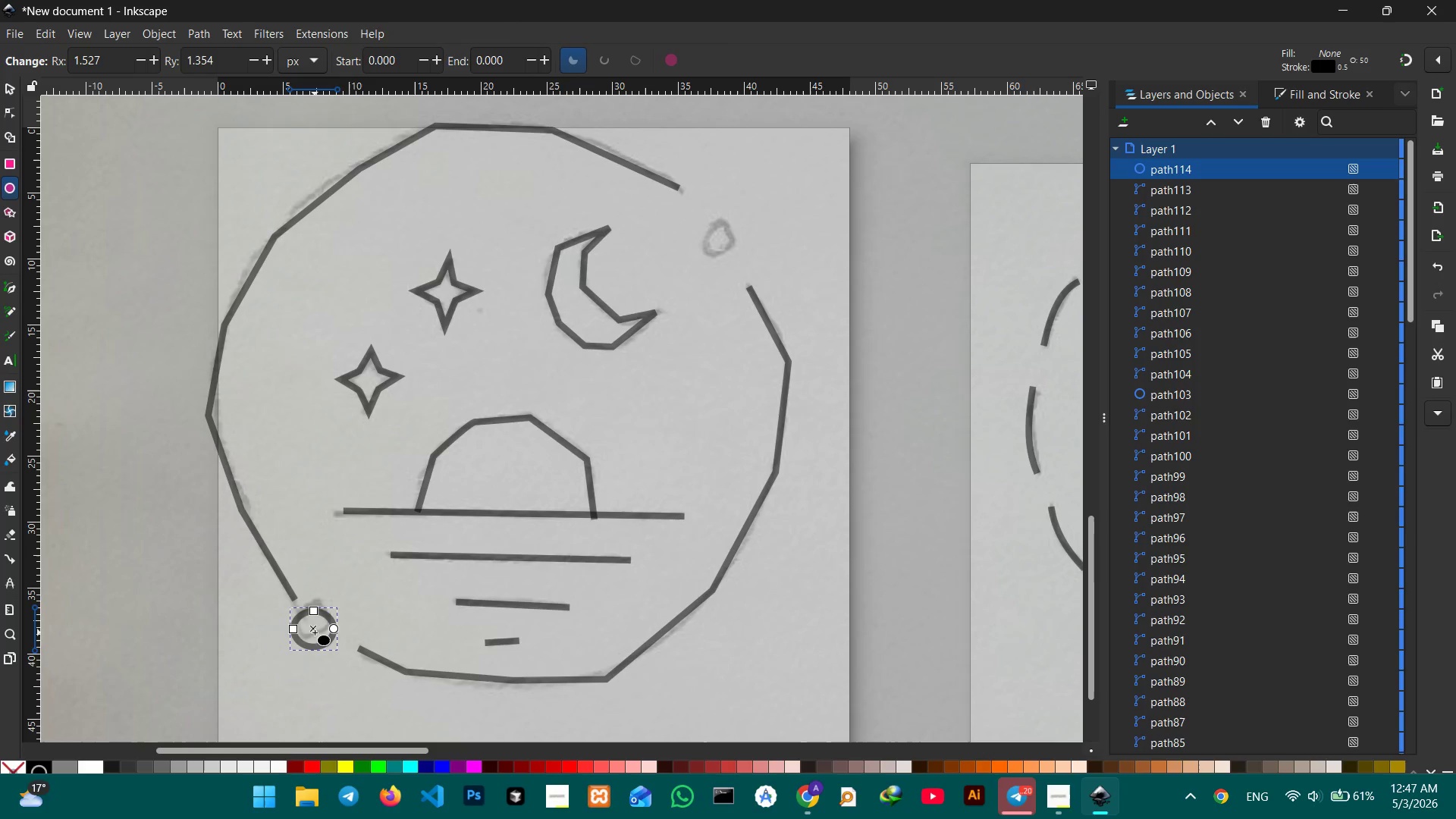 
left_click_drag(start_coordinate=[315, 632], to_coordinate=[312, 617])
 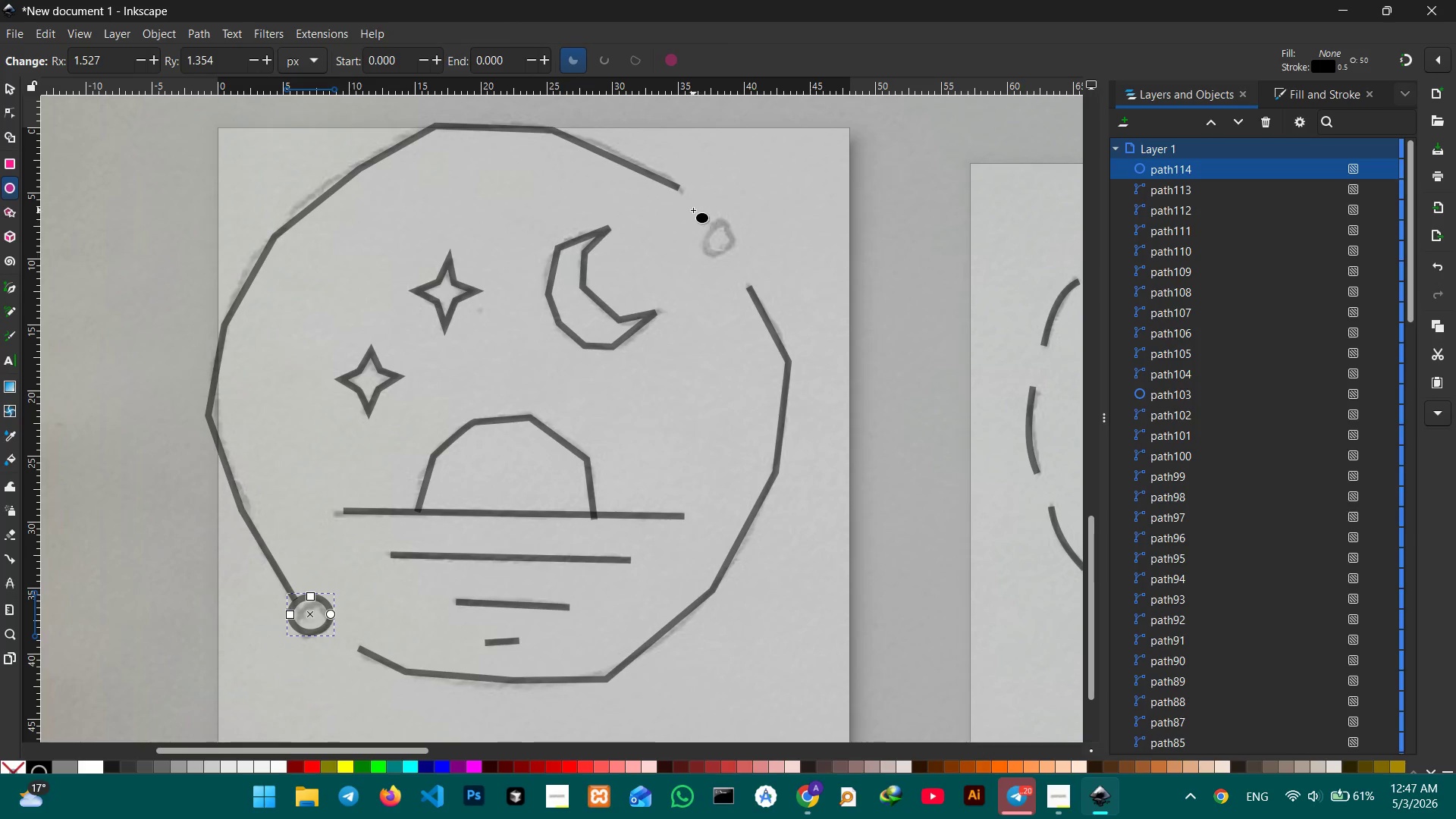 
left_click_drag(start_coordinate=[694, 212], to_coordinate=[739, 257])
 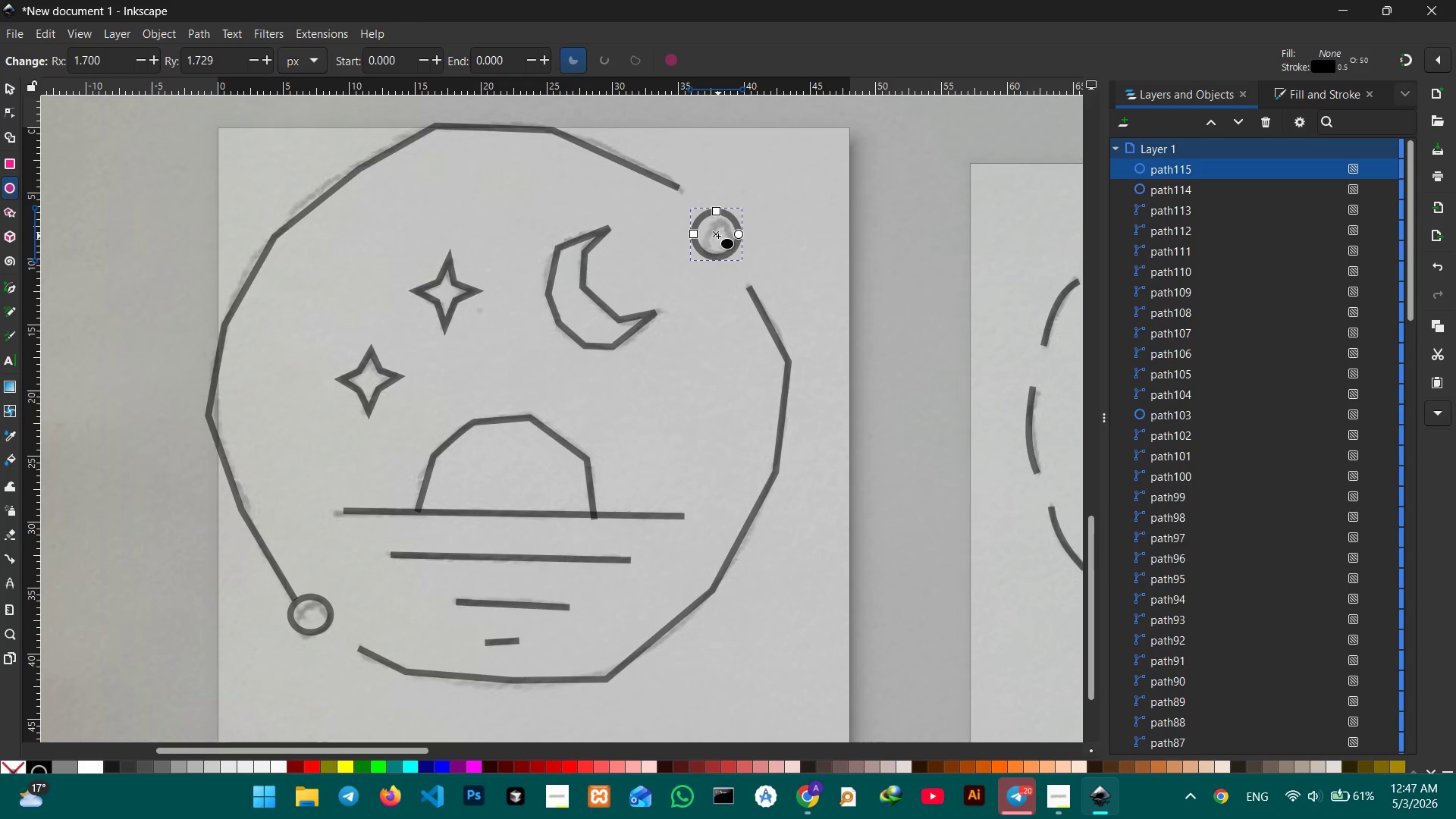 
left_click_drag(start_coordinate=[718, 236], to_coordinate=[722, 242])
 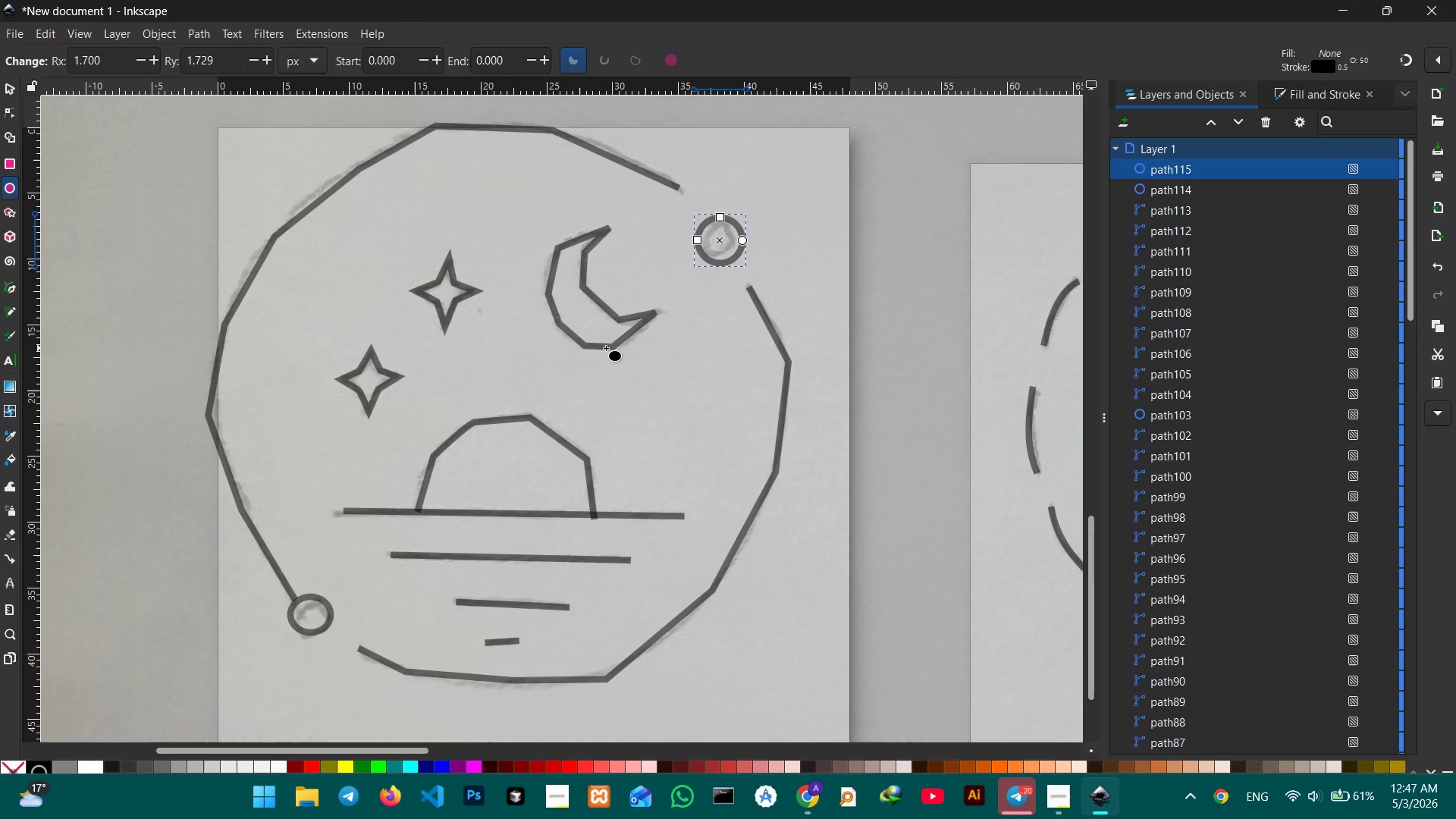 
scroll: coordinate [595, 347], scroll_direction: up, amount: 5.0
 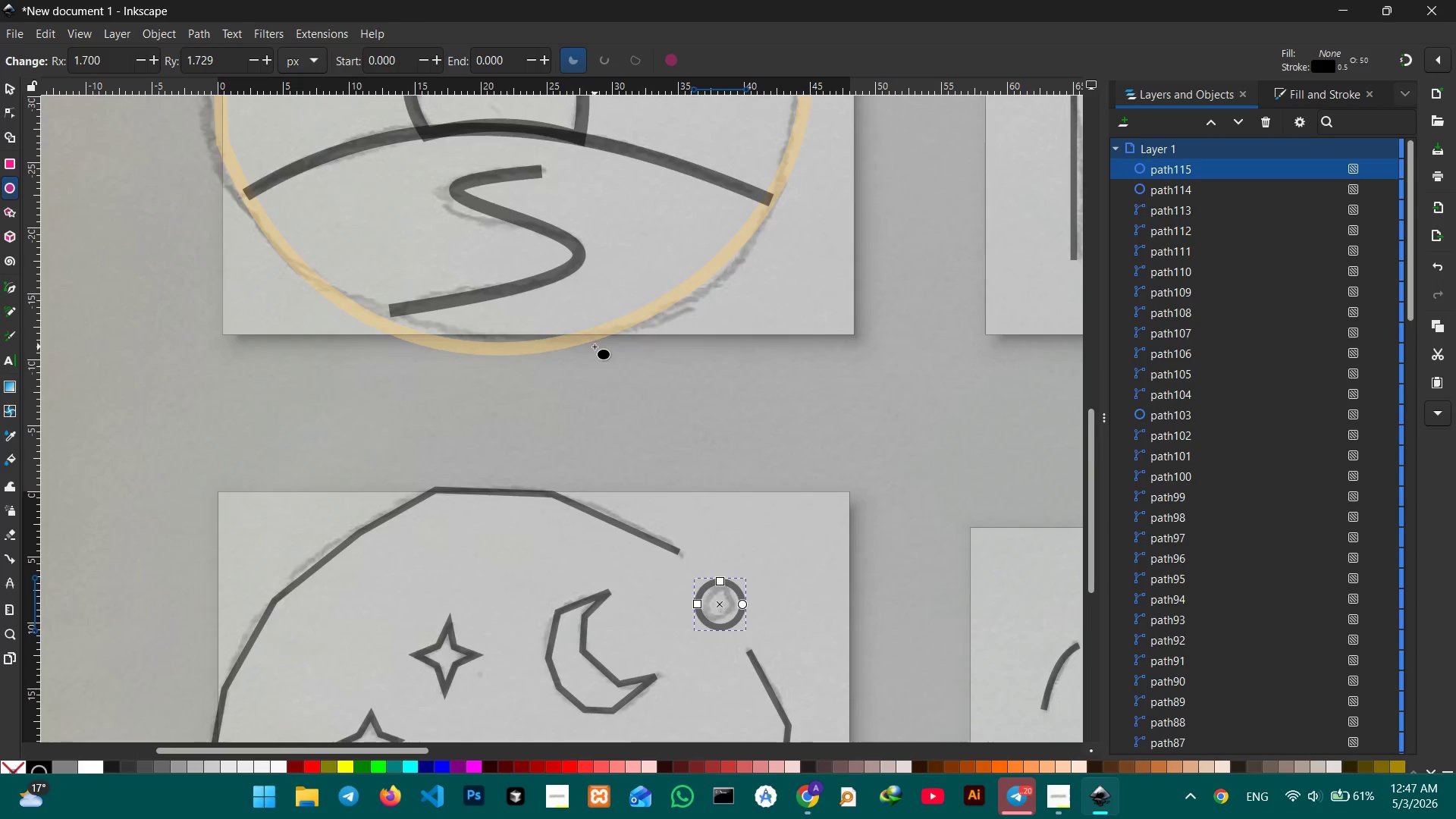 
scroll: coordinate [595, 347], scroll_direction: down, amount: 6.0
 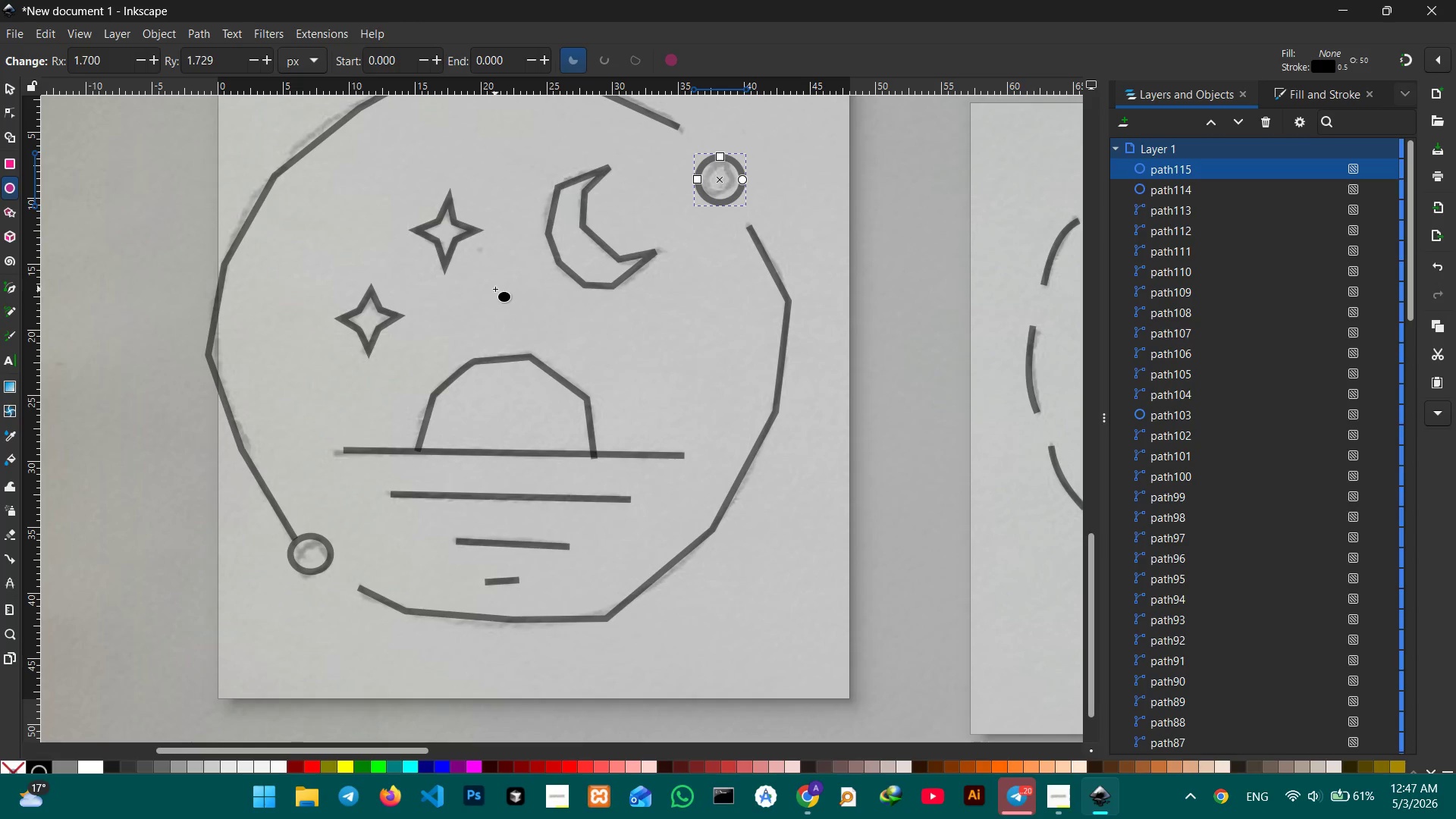 
scroll: coordinate [494, 289], scroll_direction: up, amount: 1.0
 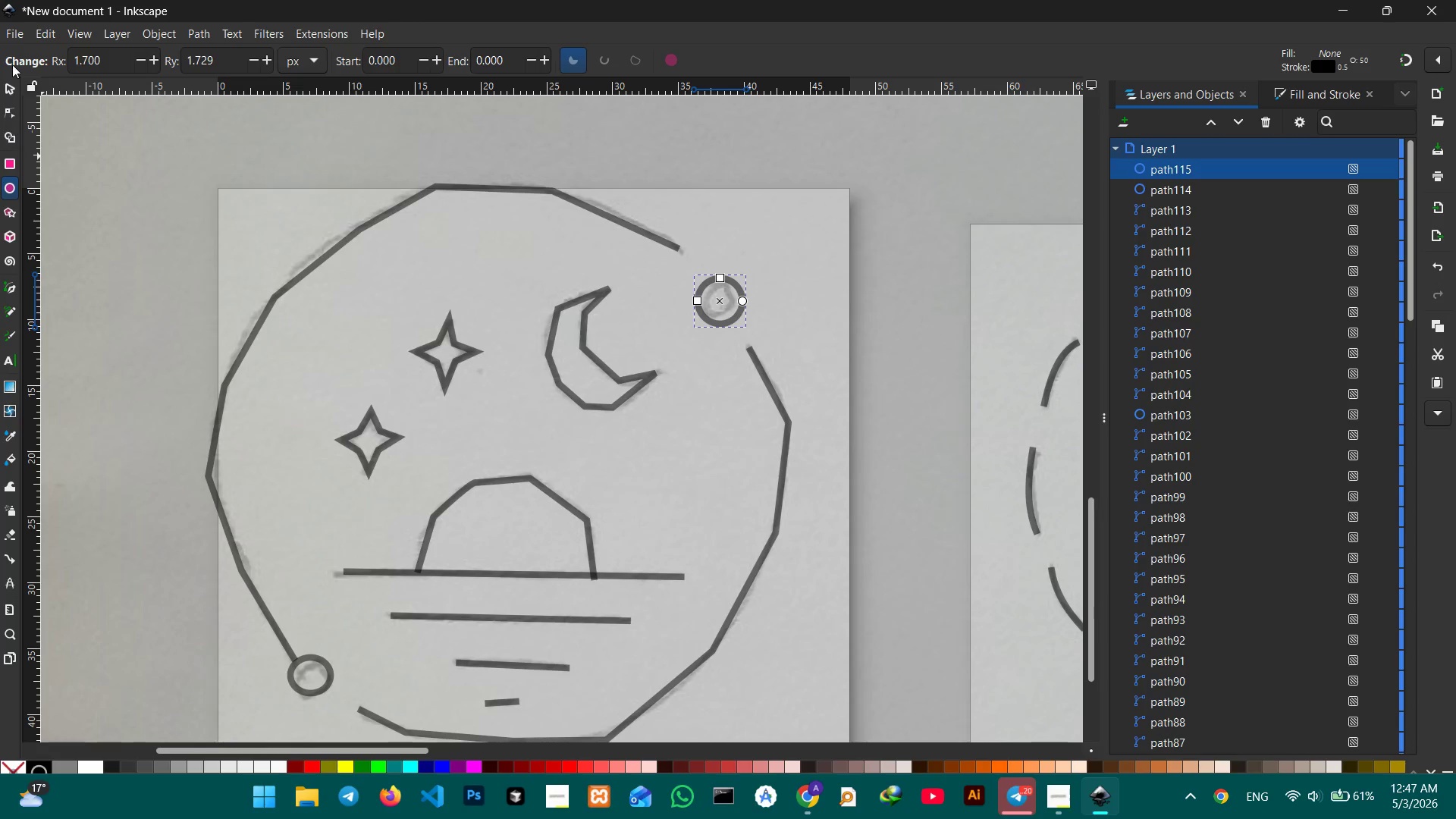 
left_click([5, 83])
 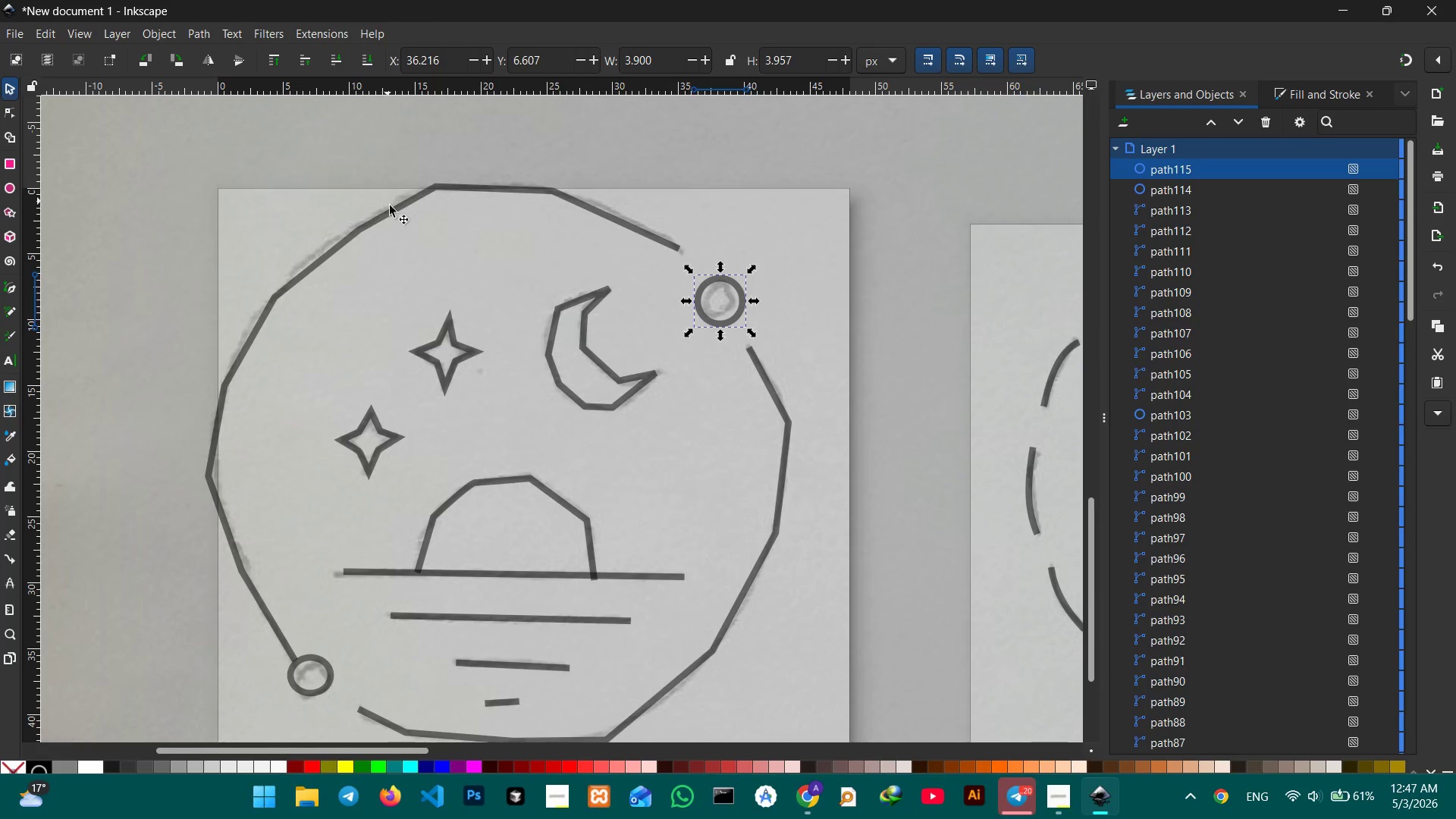 
left_click([392, 214])
 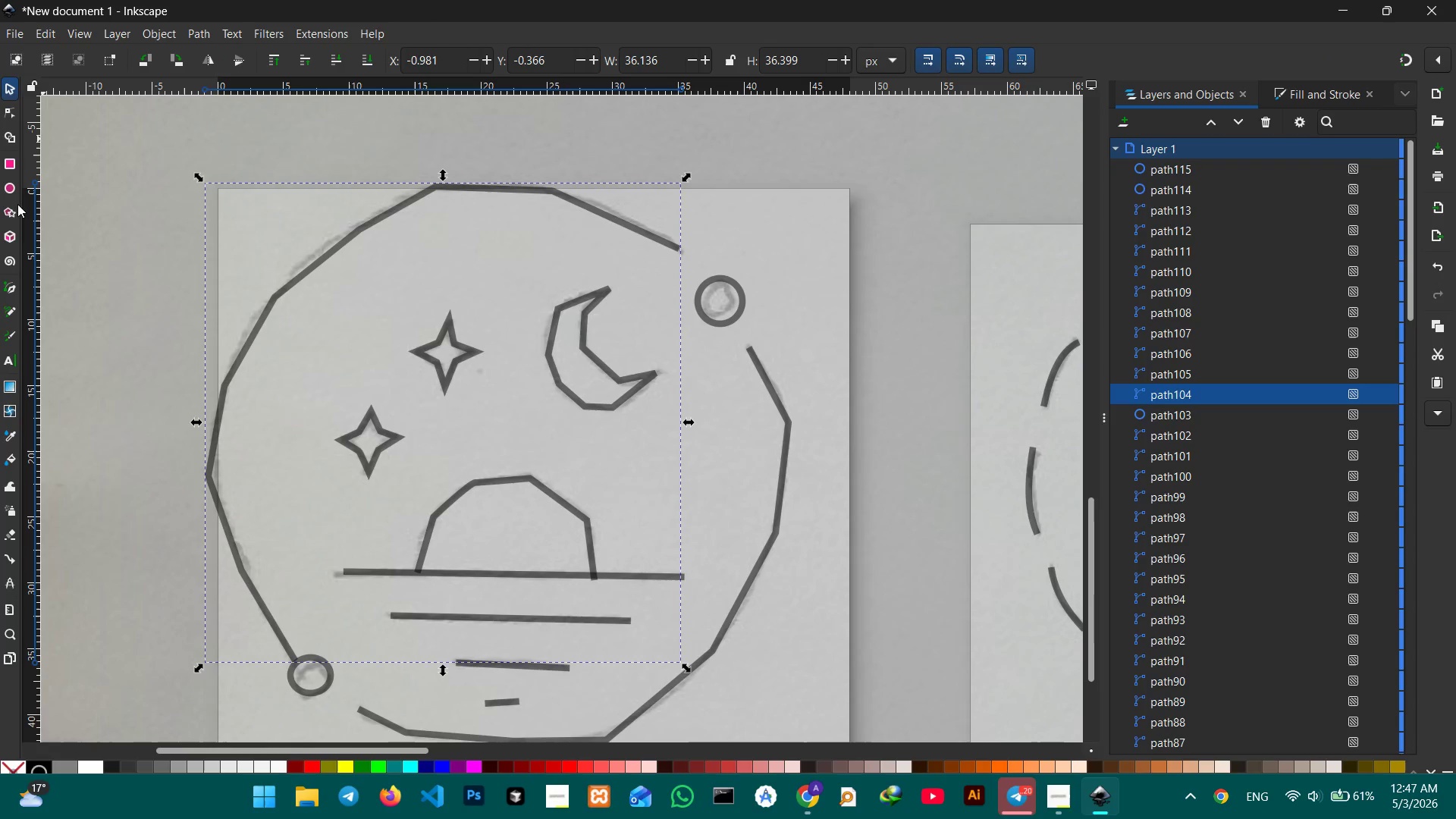 
left_click([17, 285])
 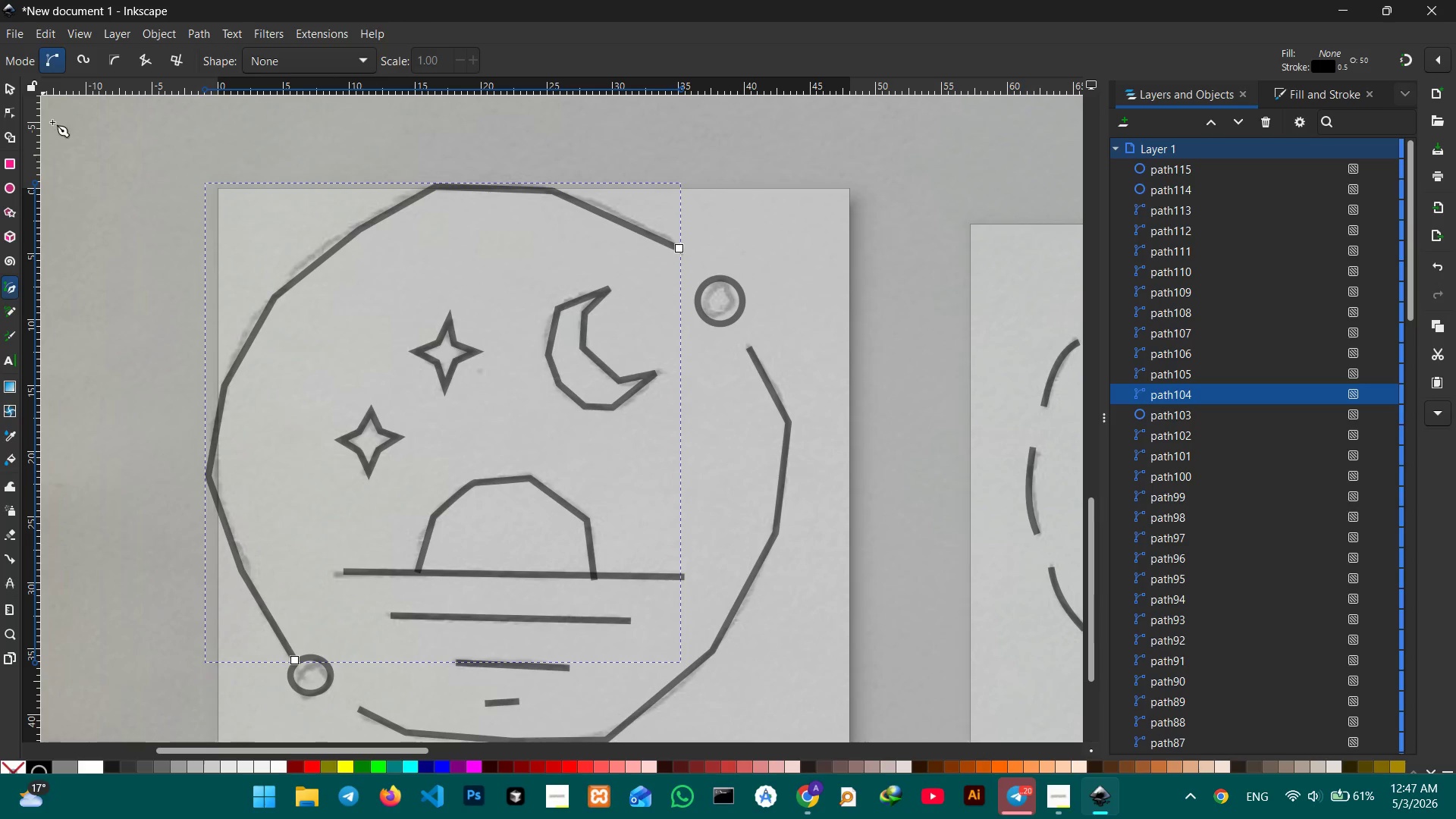 
left_click([14, 115])
 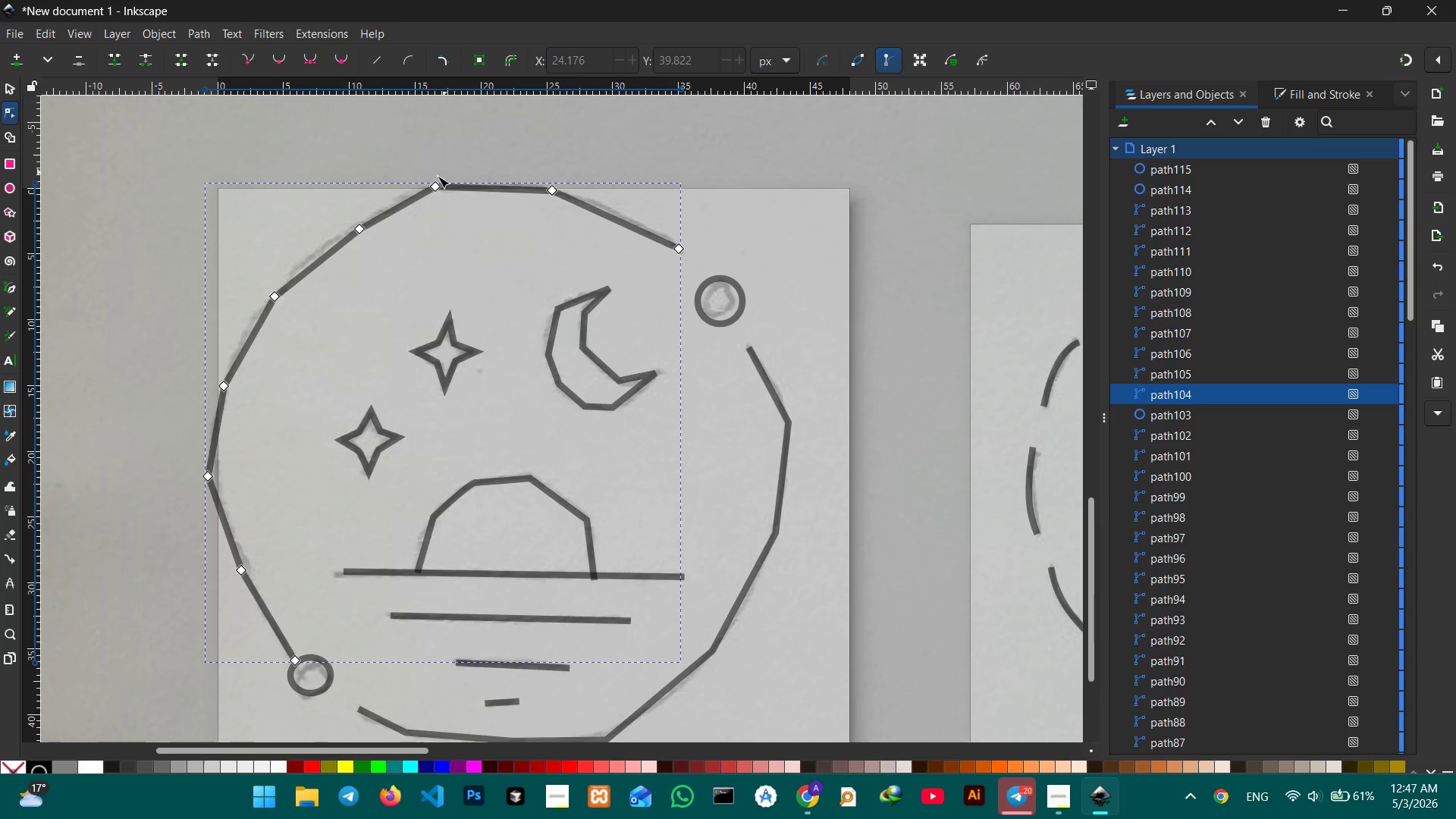 
left_click([430, 187])
 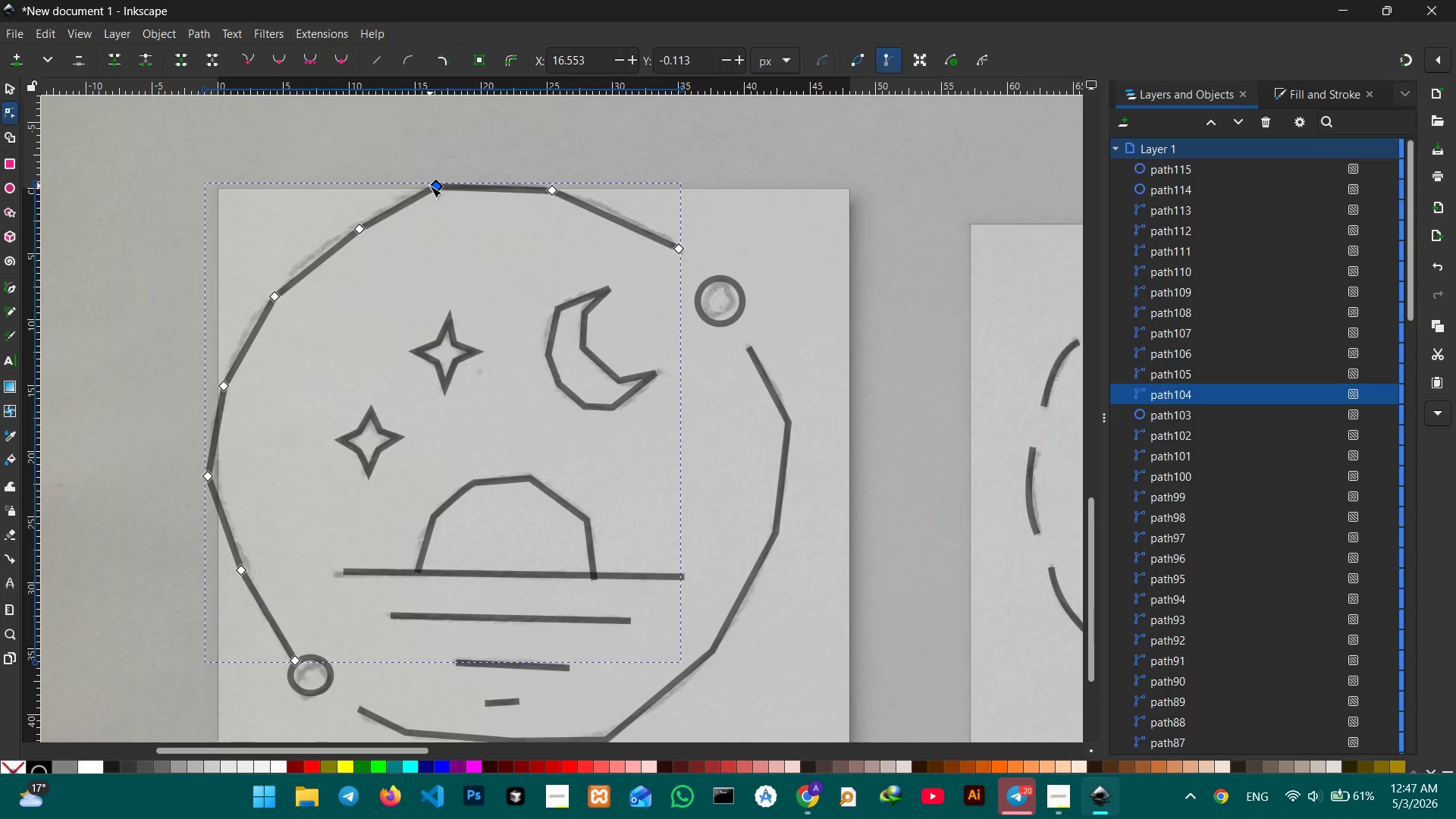 
key(Backspace)
 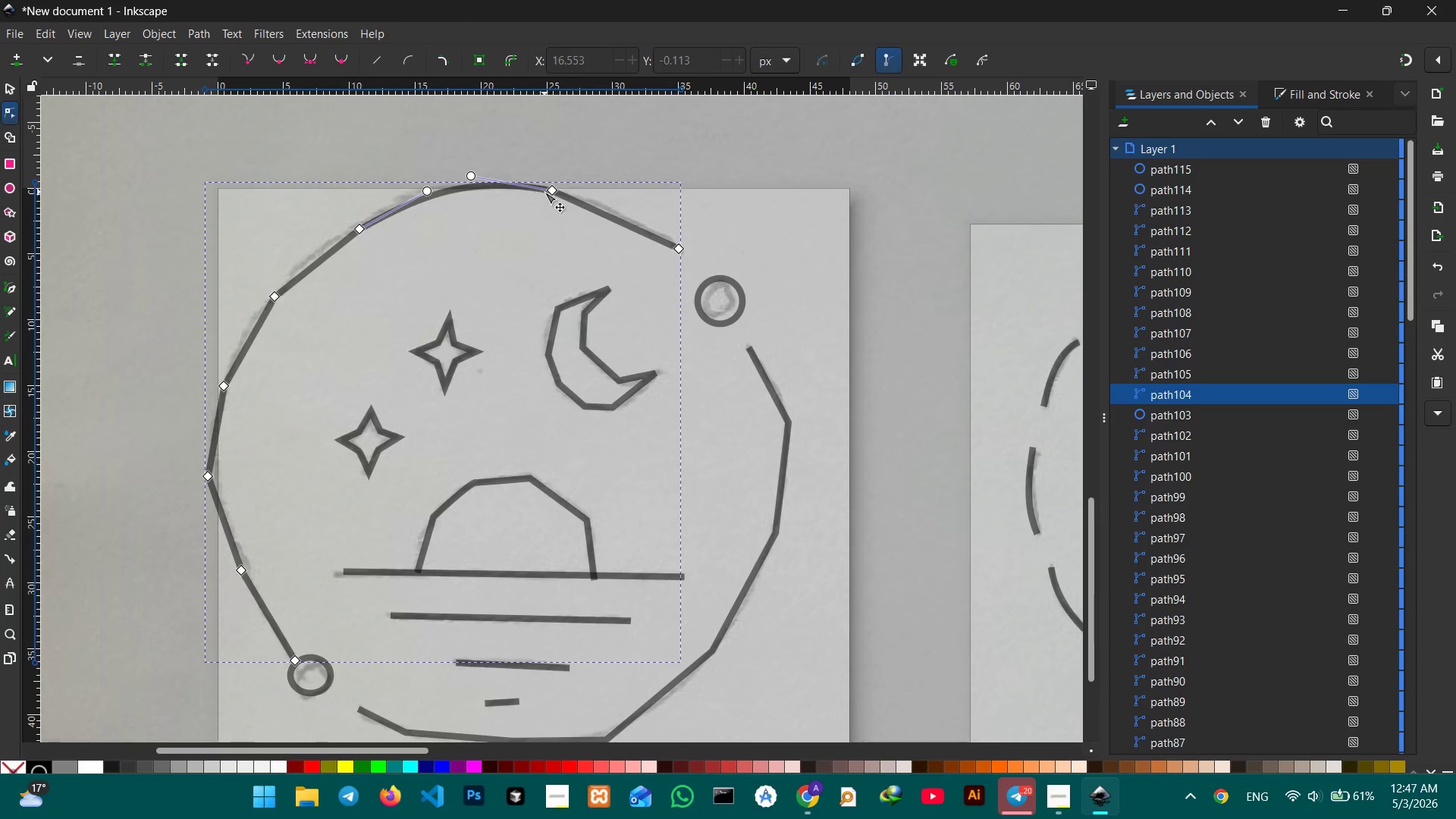 
left_click([551, 190])
 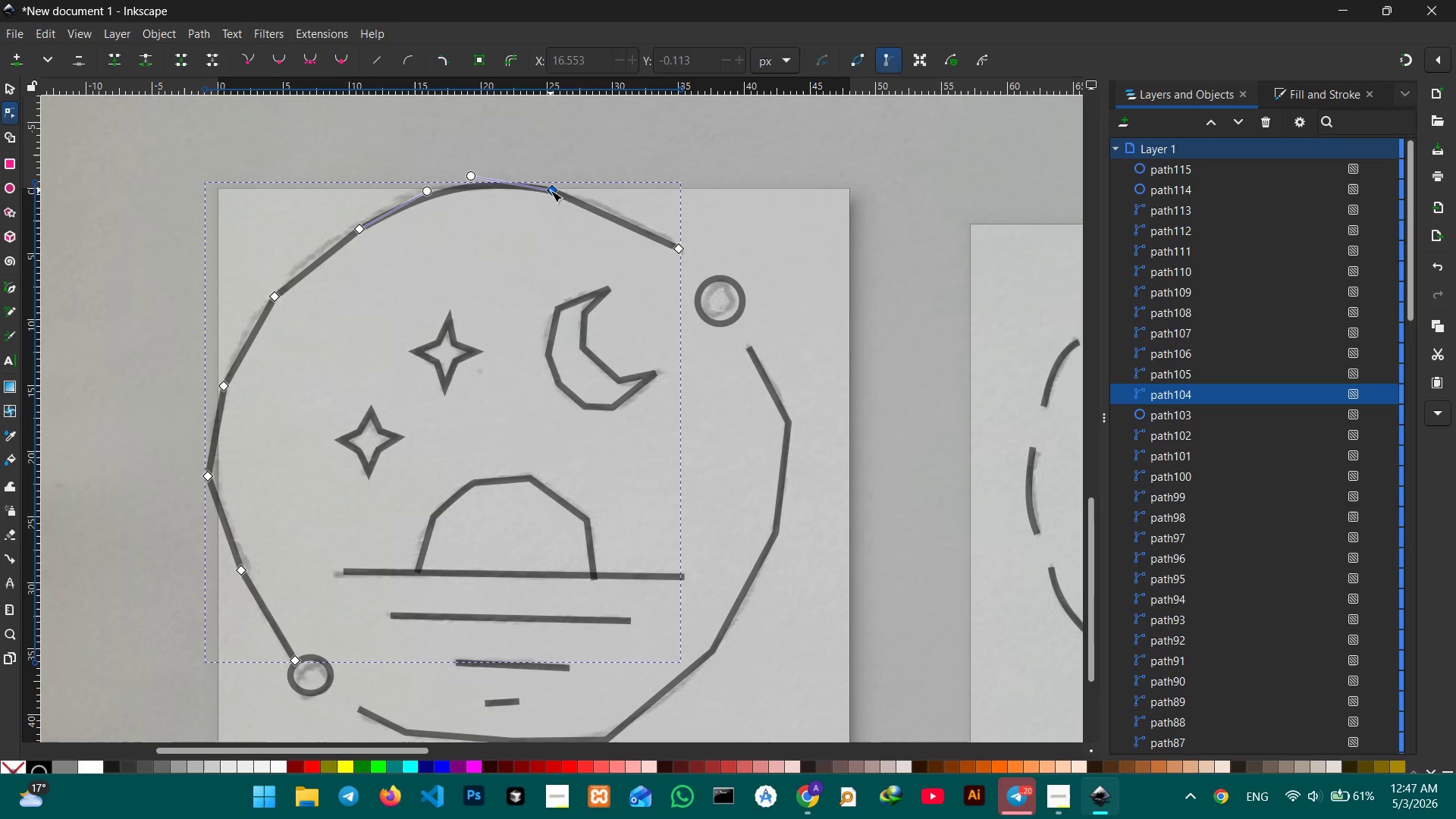 
key(Backspace)
 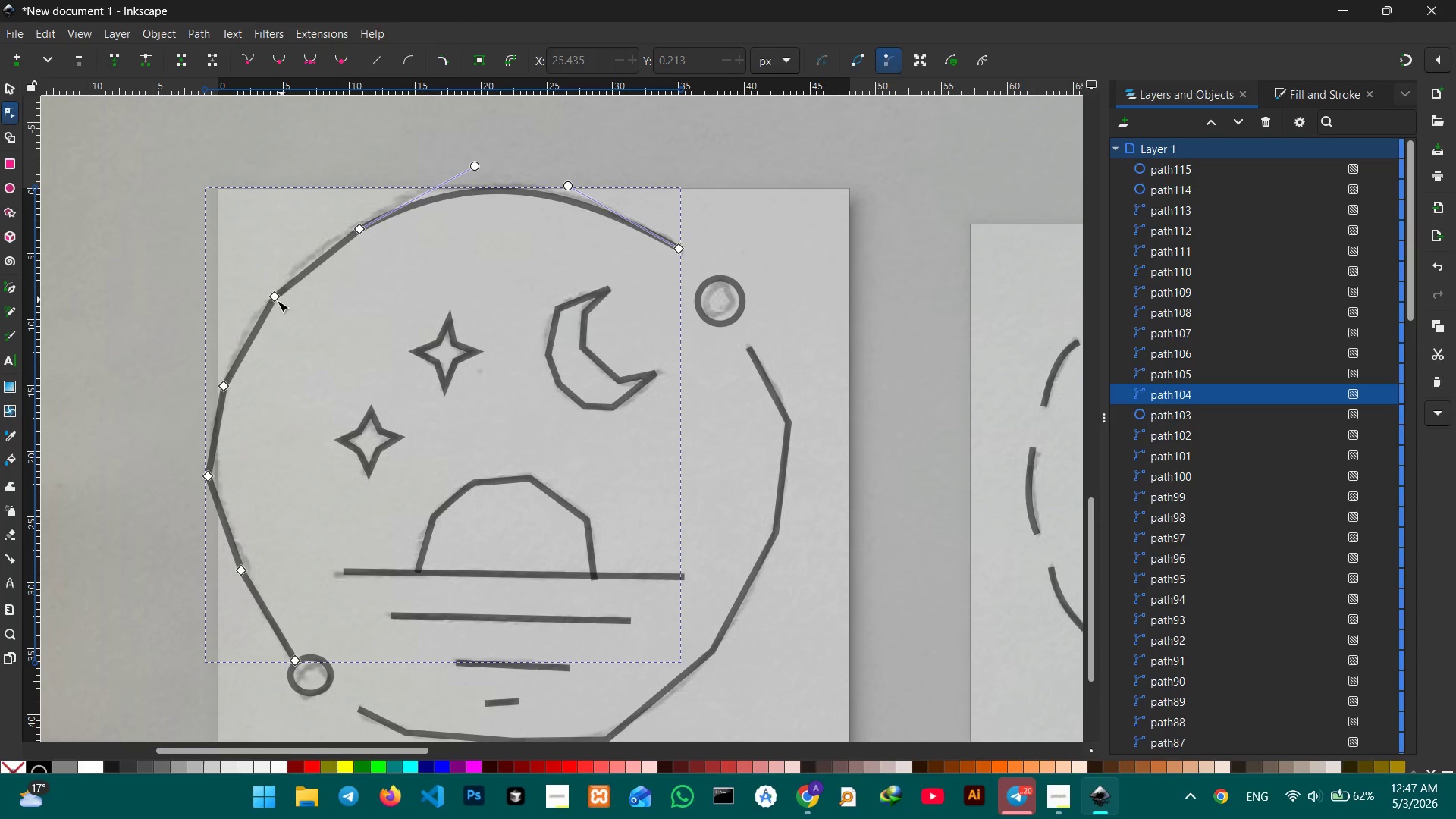 
key(Backspace)
 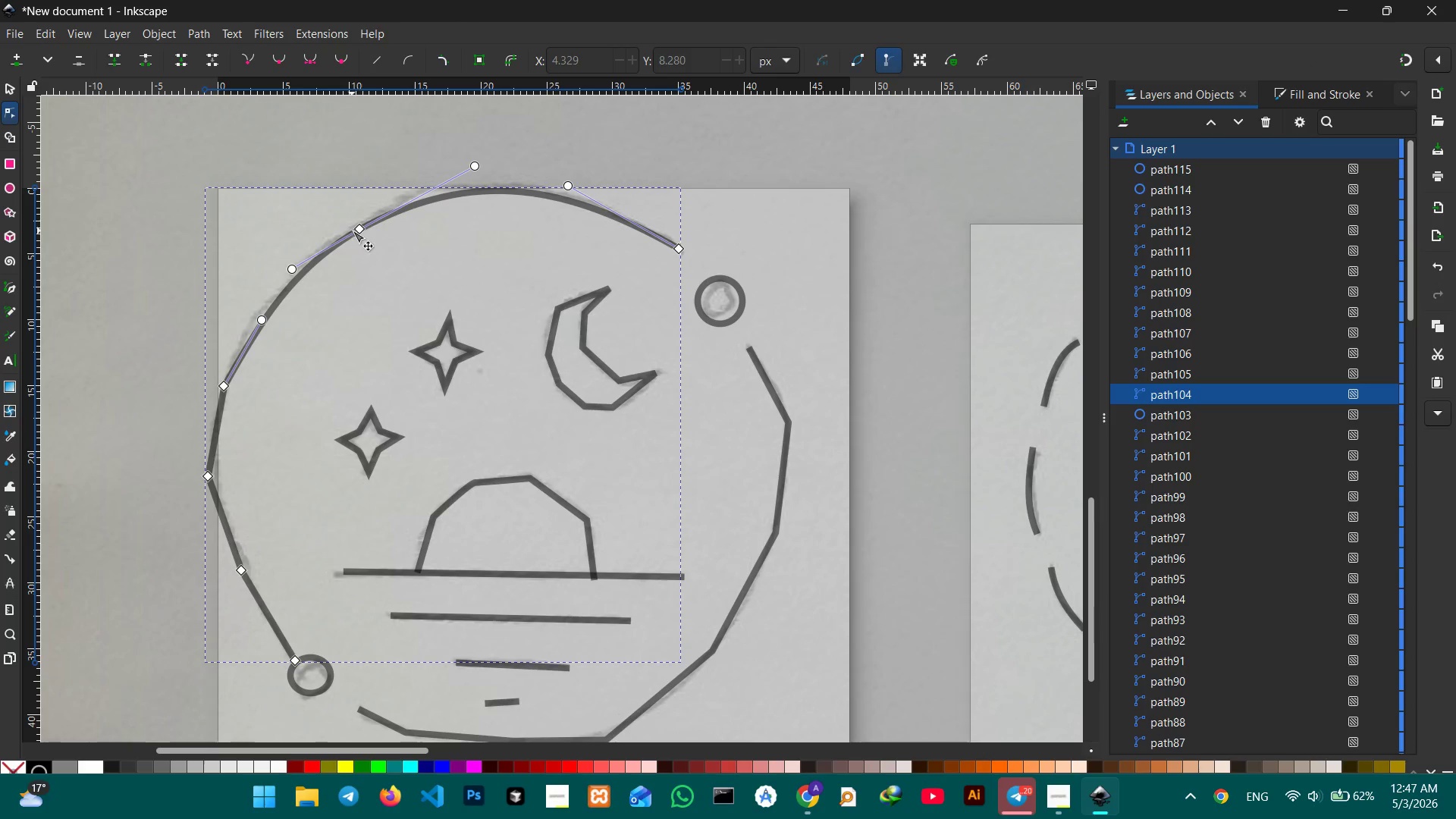 
left_click([363, 227])
 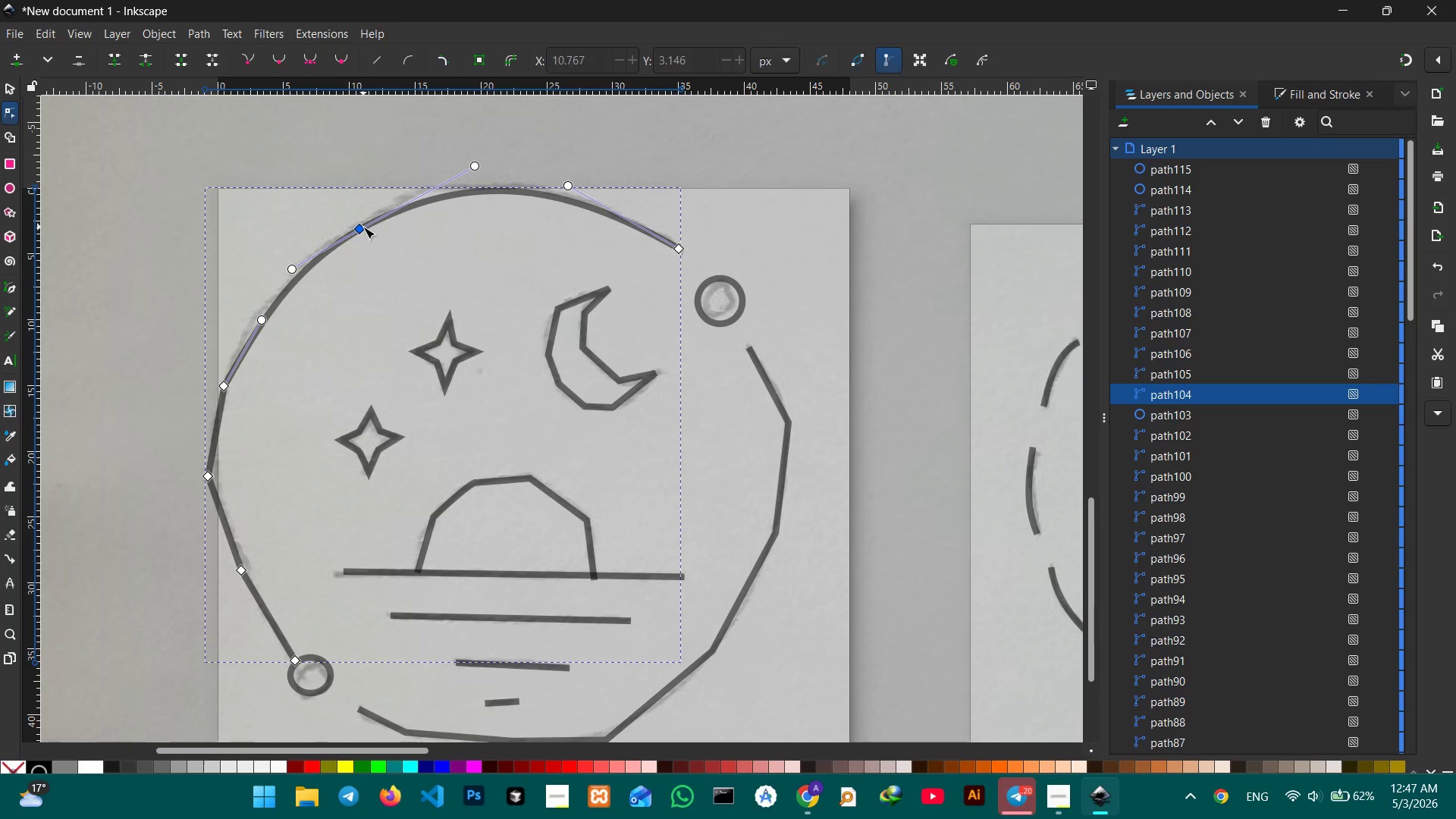 
key(Backspace)
 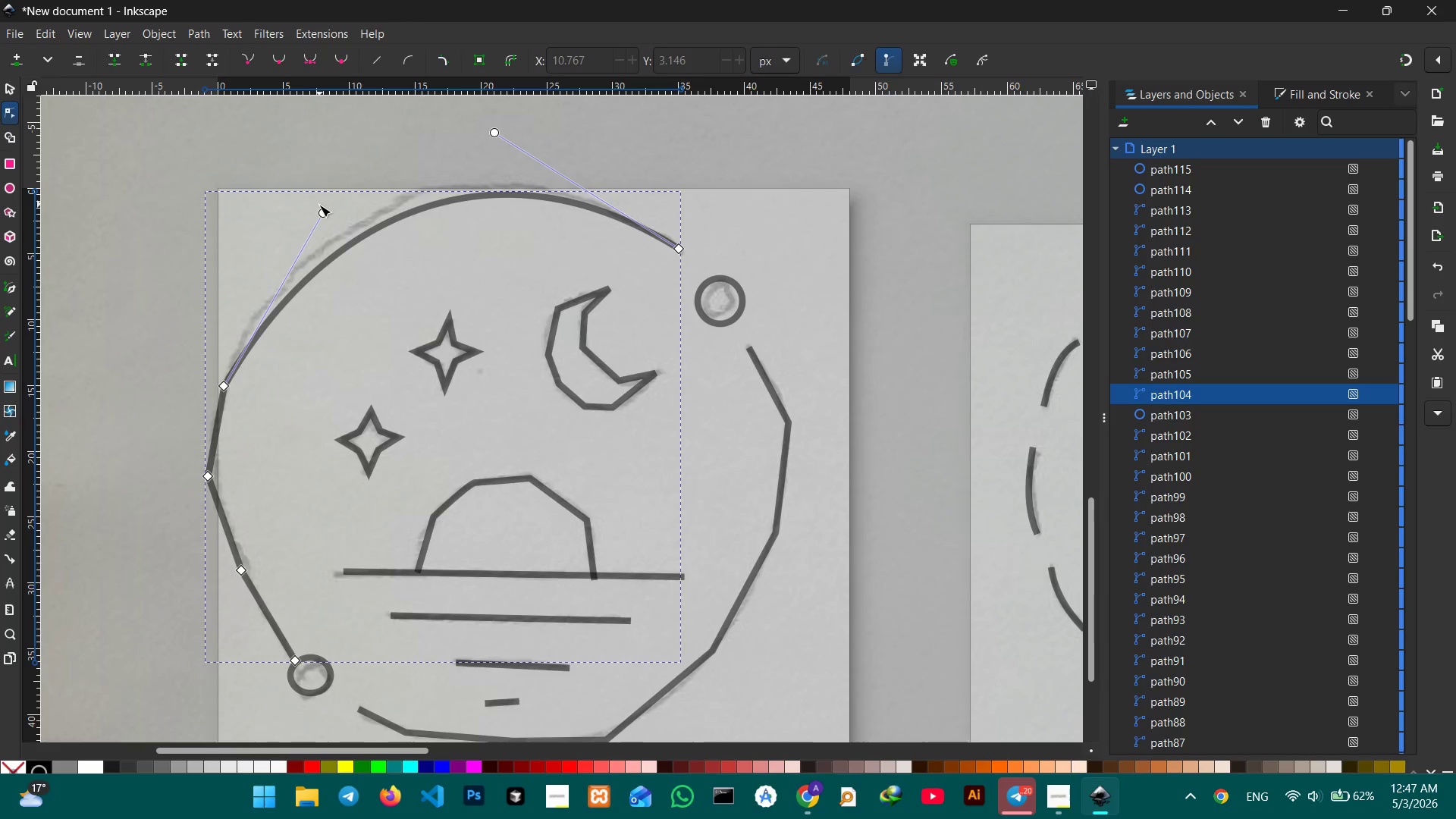 
left_click_drag(start_coordinate=[318, 211], to_coordinate=[311, 181])
 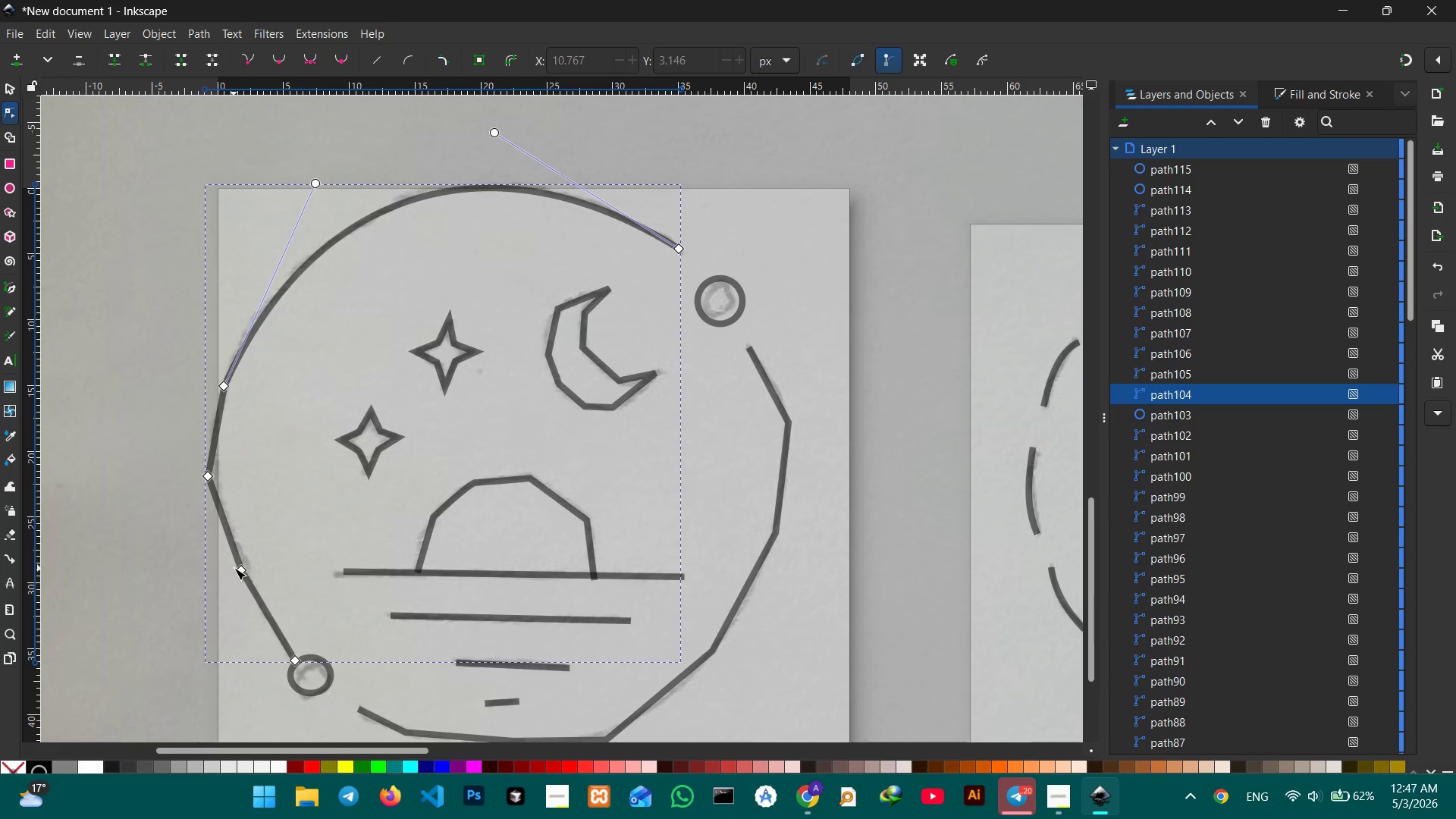 
key(Backspace)
 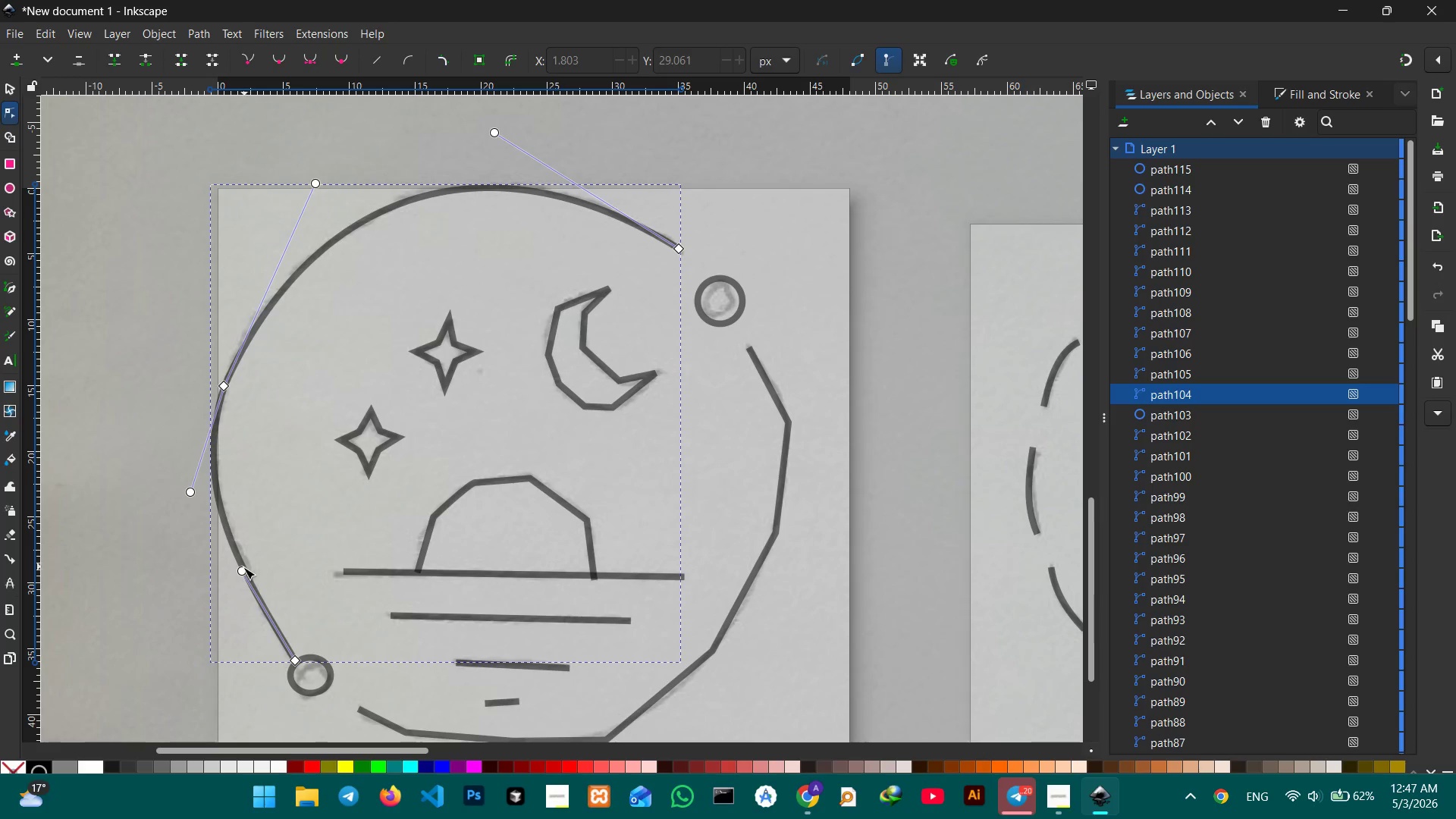 
left_click_drag(start_coordinate=[242, 576], to_coordinate=[229, 598])
 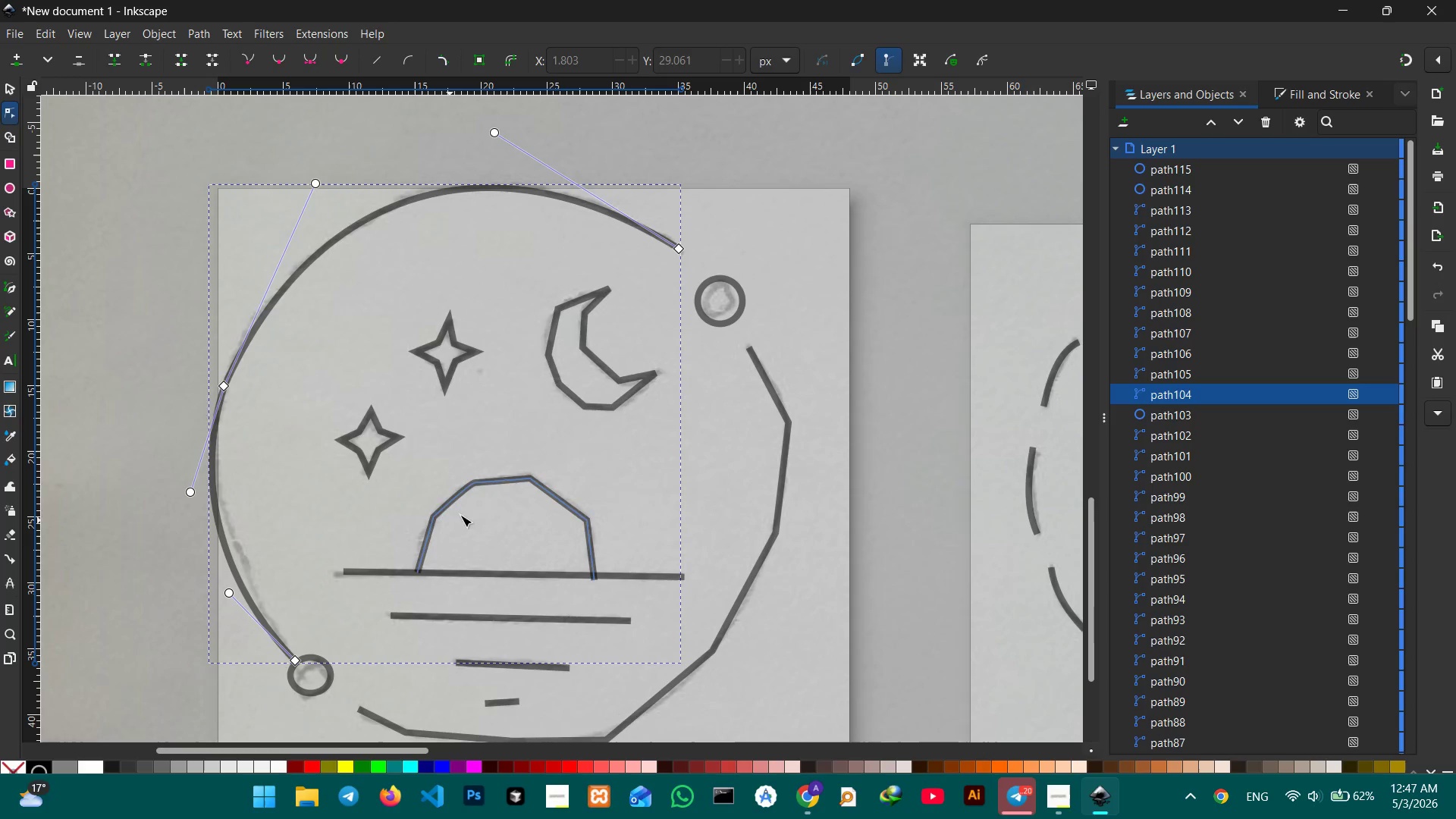 
scroll: coordinate [487, 483], scroll_direction: down, amount: 1.0
 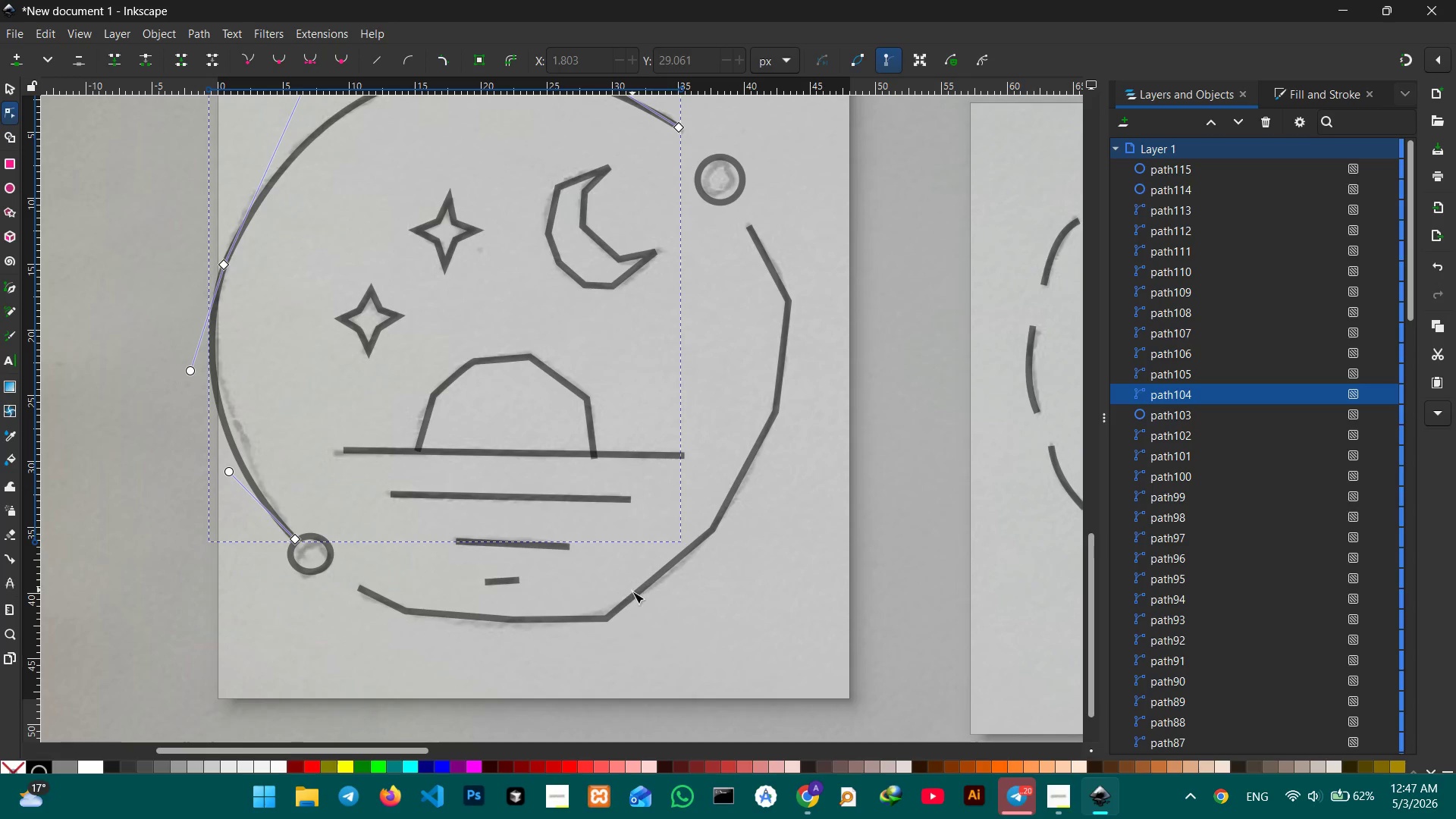 
left_click([632, 592])
 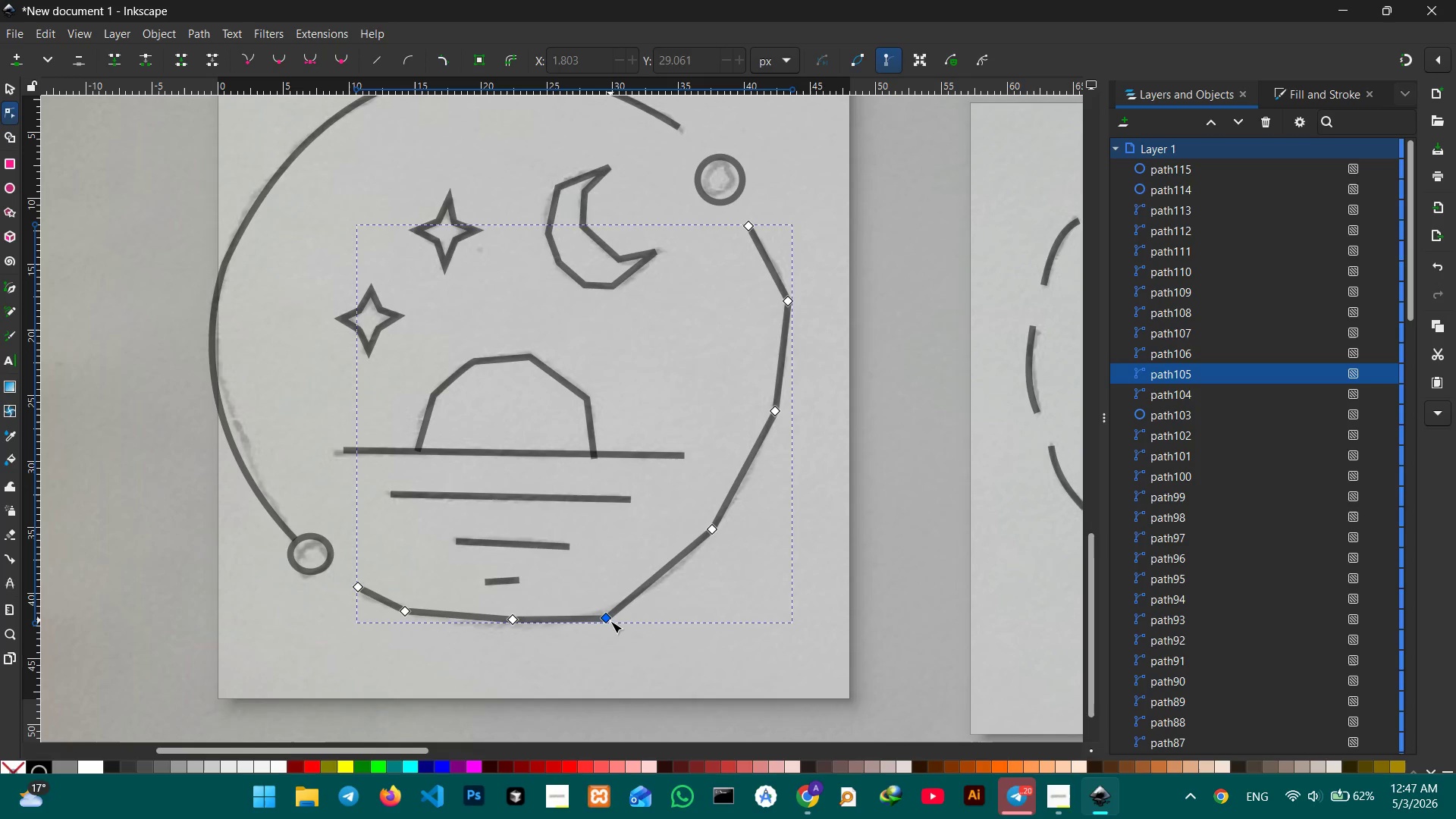 
double_click([610, 621])
 